 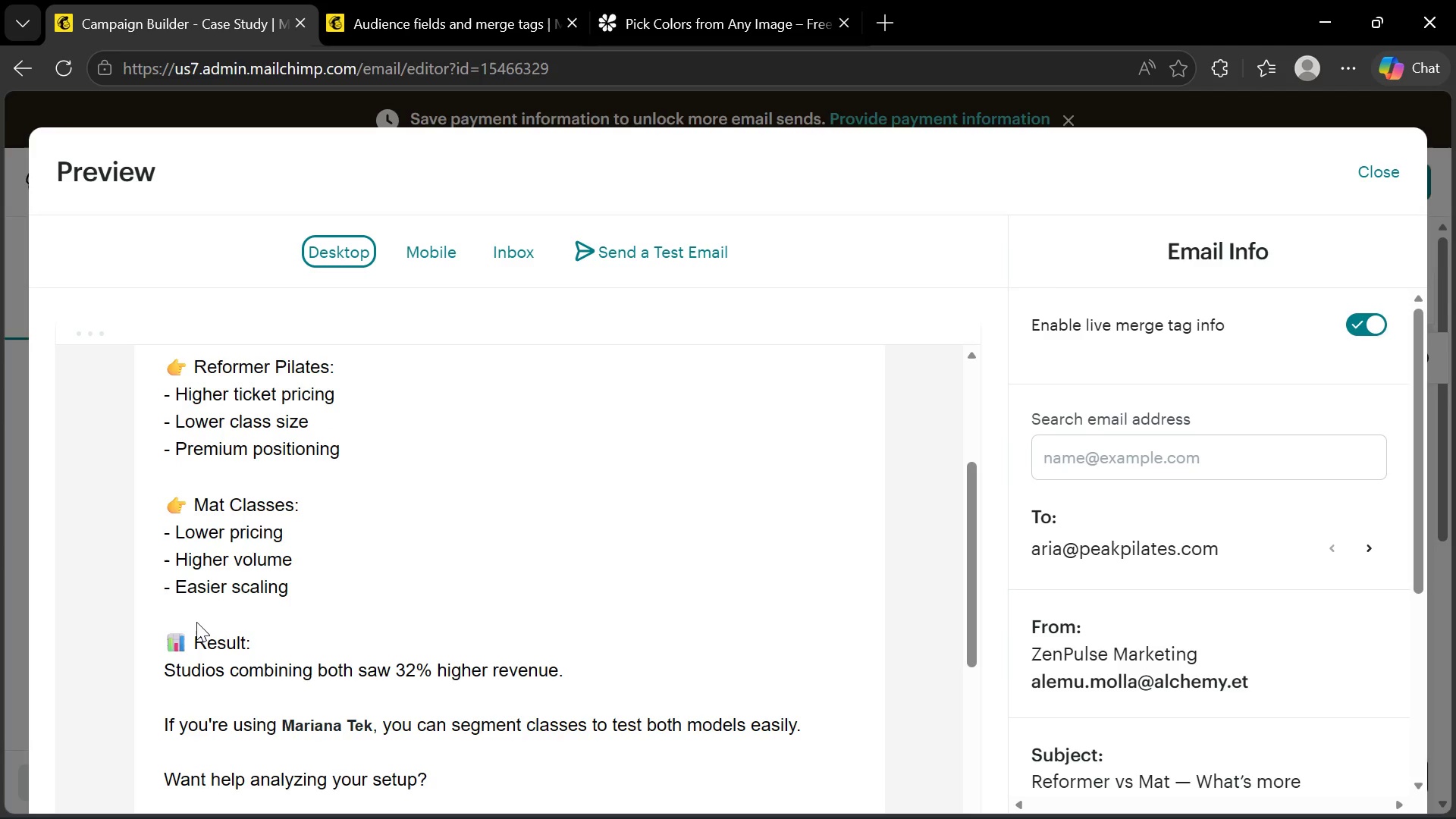 
scroll: coordinate [530, 665], scroll_direction: down, amount: 1.0
 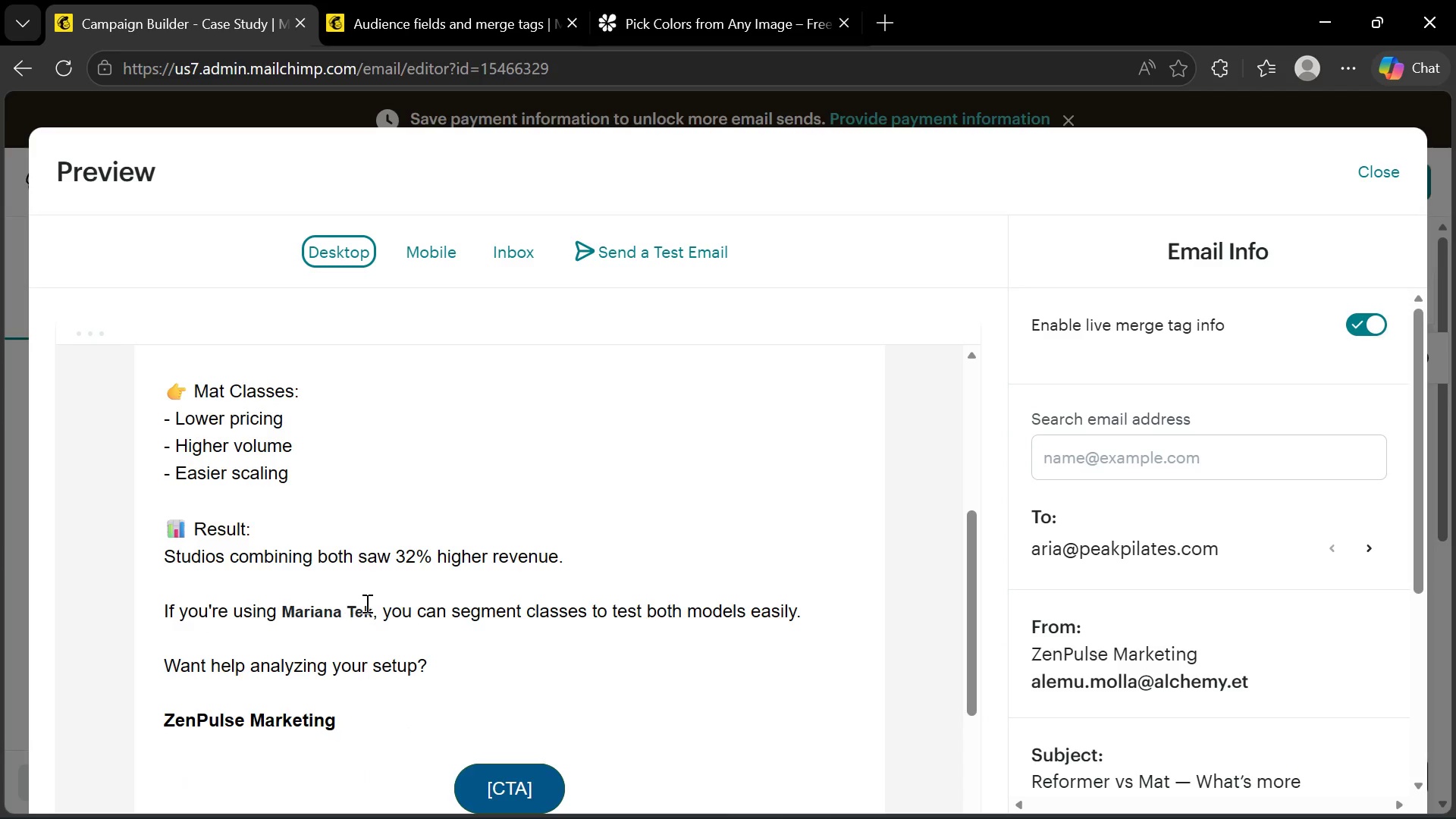 
double_click([403, 607])
 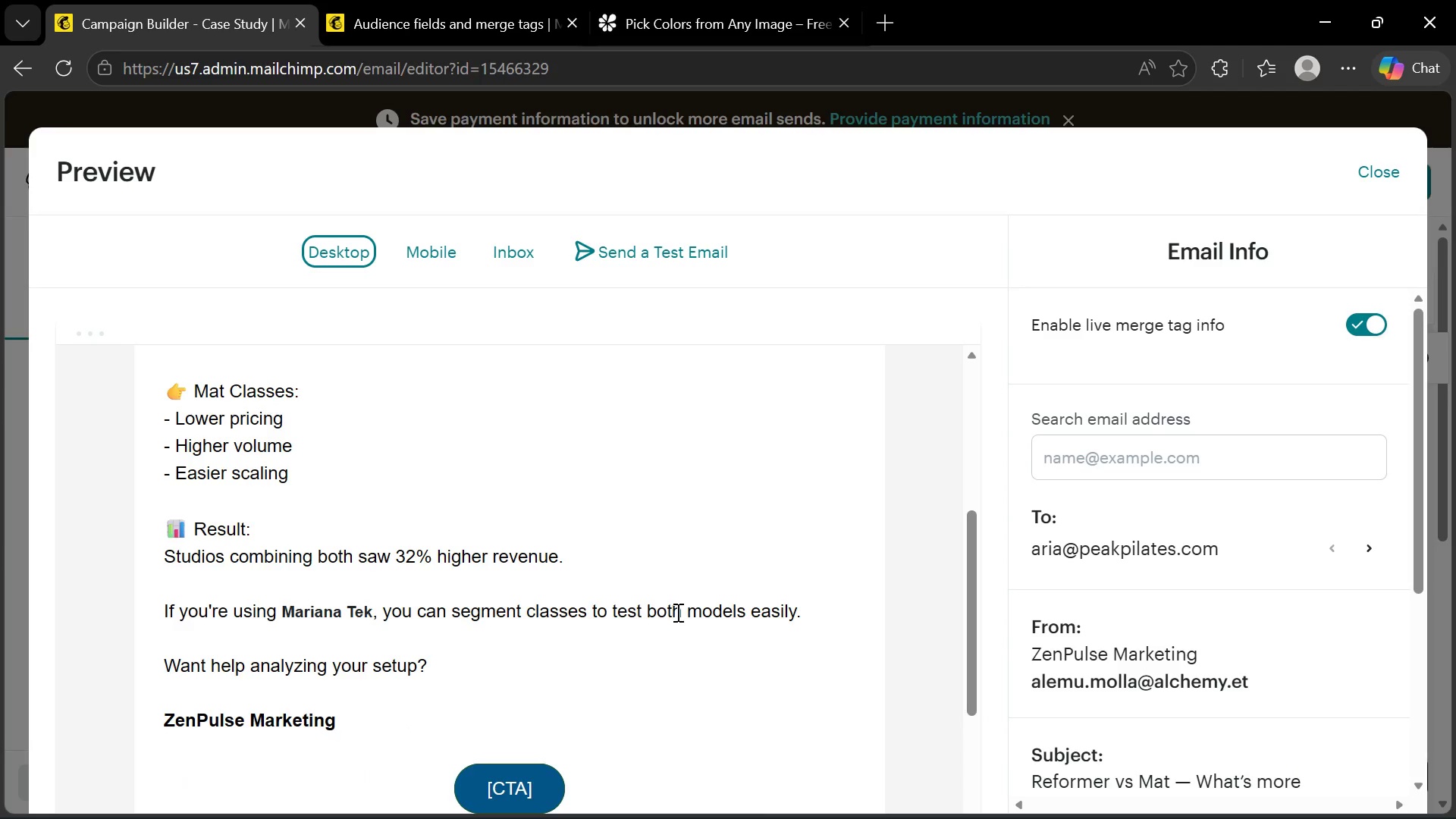 
wait(5.05)
 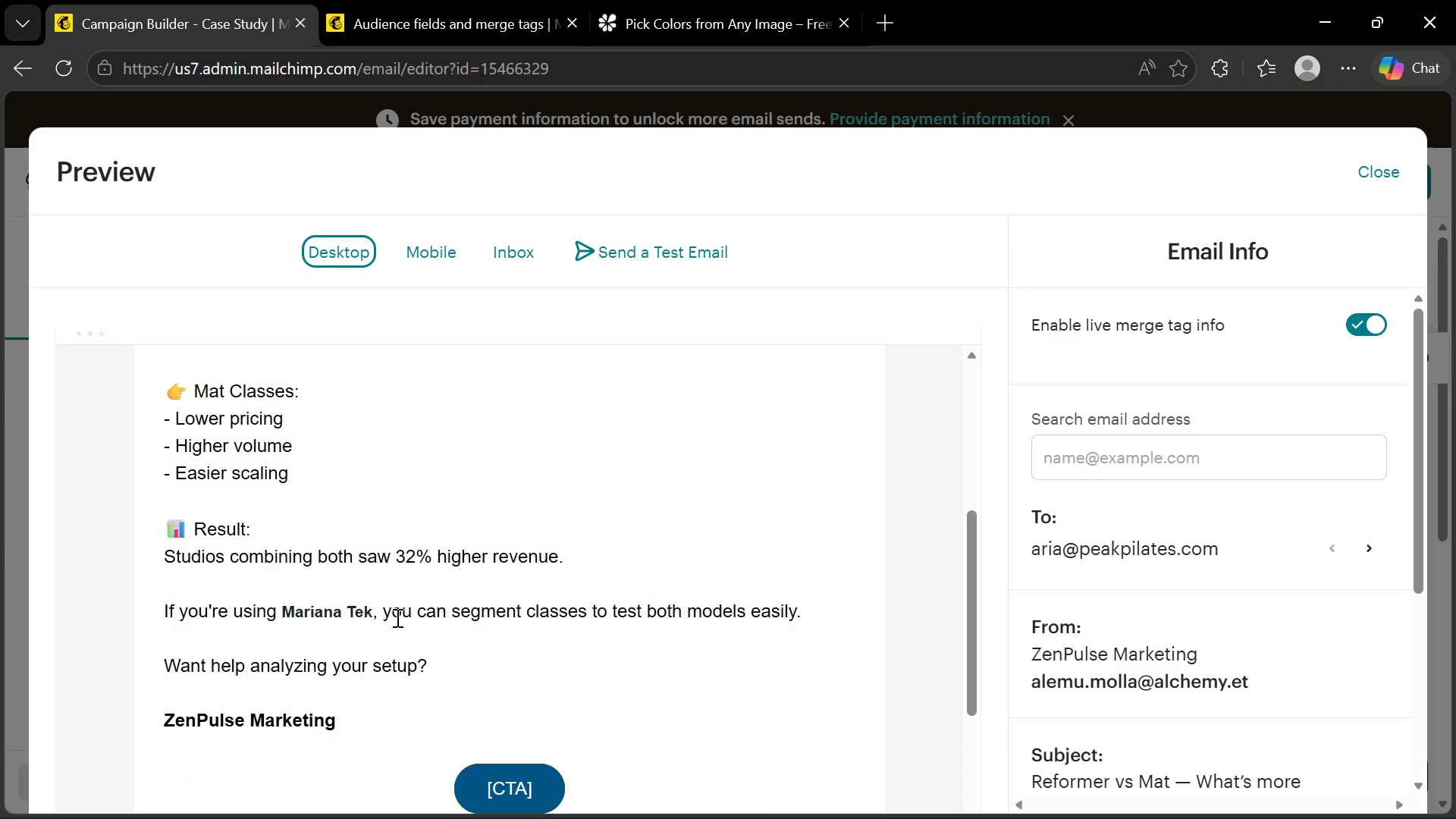 
left_click_drag(start_coordinate=[807, 611], to_coordinate=[527, 622])
 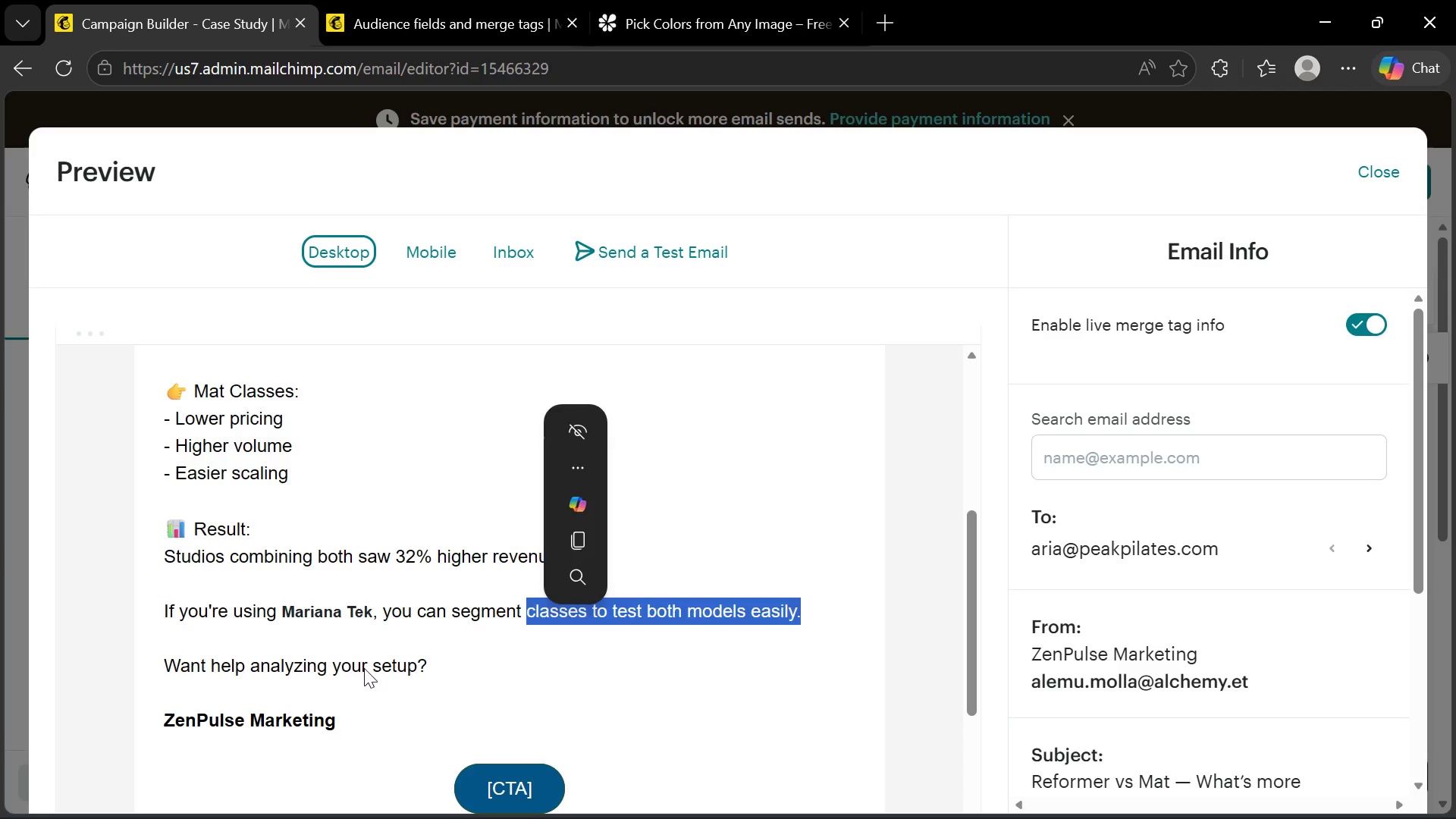 
left_click([364, 668])
 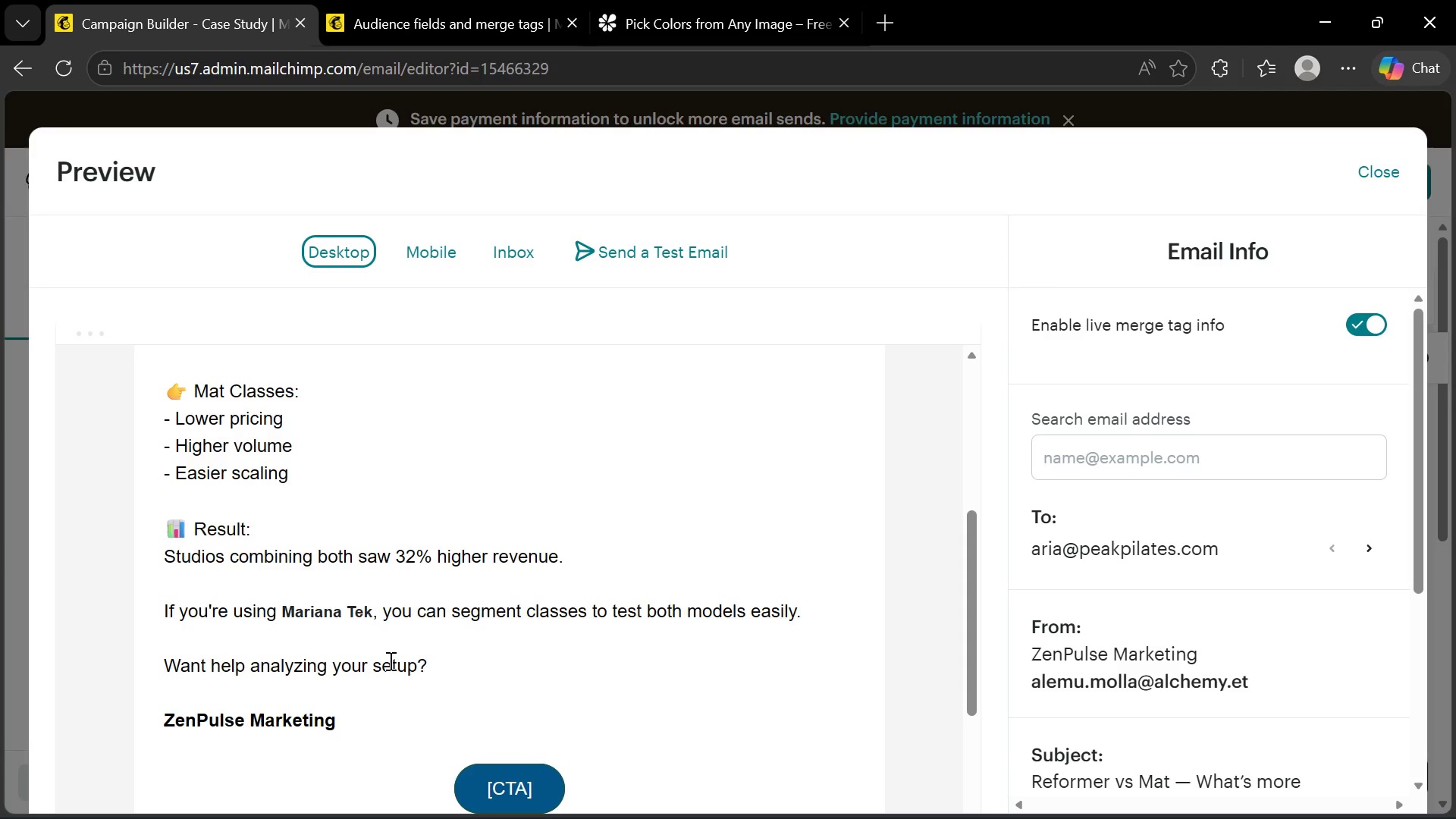 
scroll: coordinate [389, 661], scroll_direction: up, amount: 6.0
 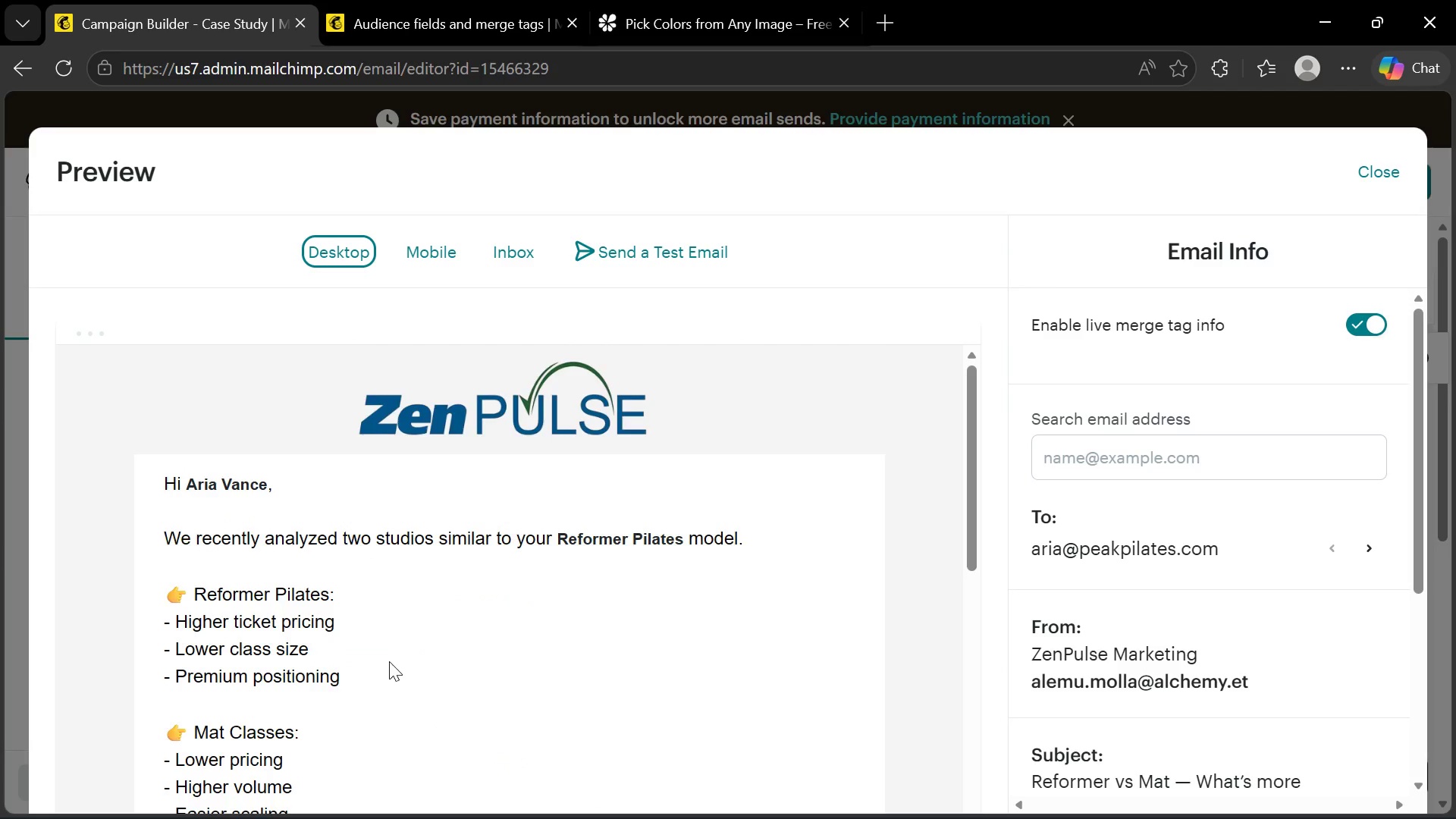 
scroll: coordinate [729, 620], scroll_direction: down, amount: 5.0
 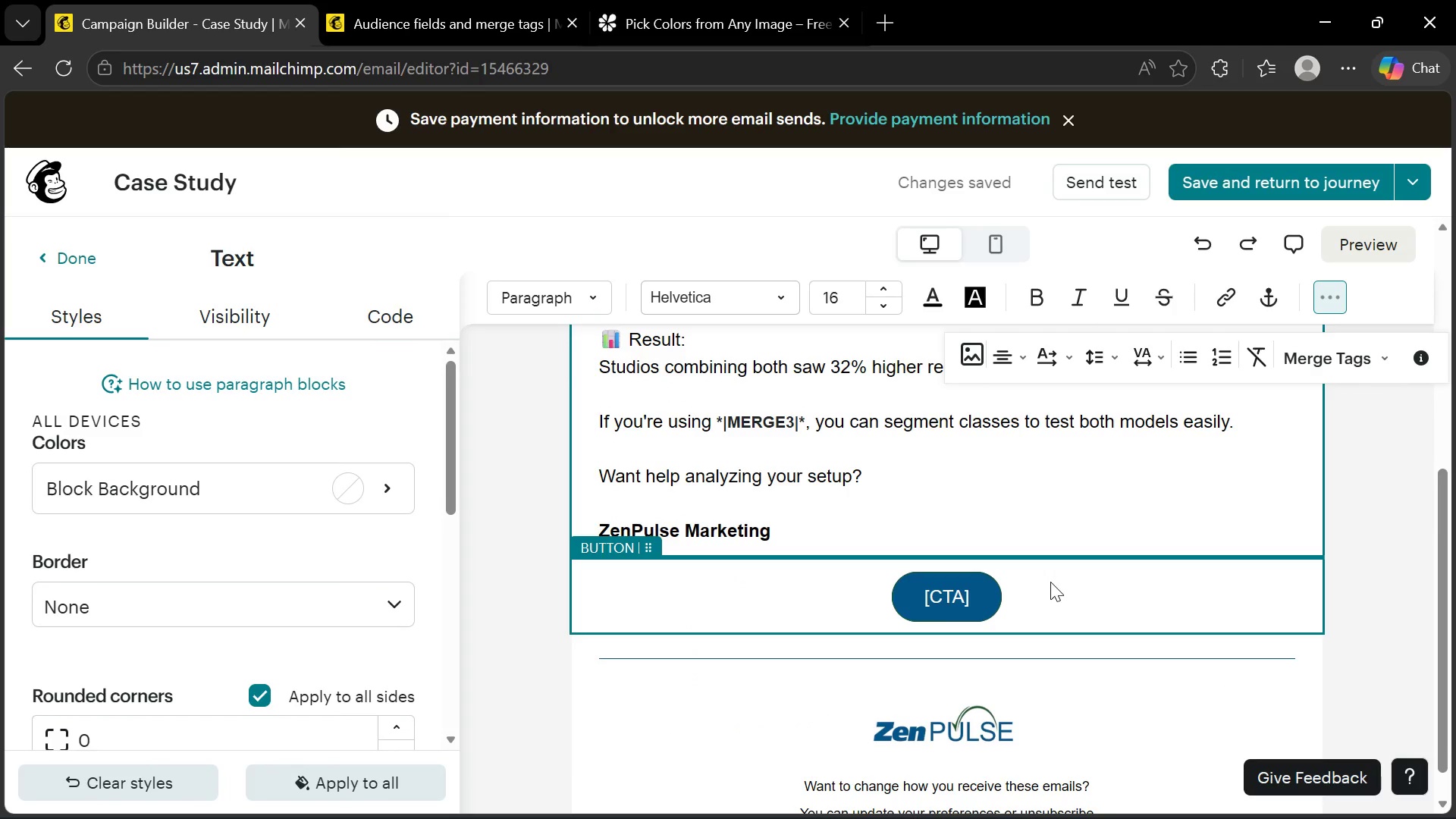 
left_click([1069, 585])
 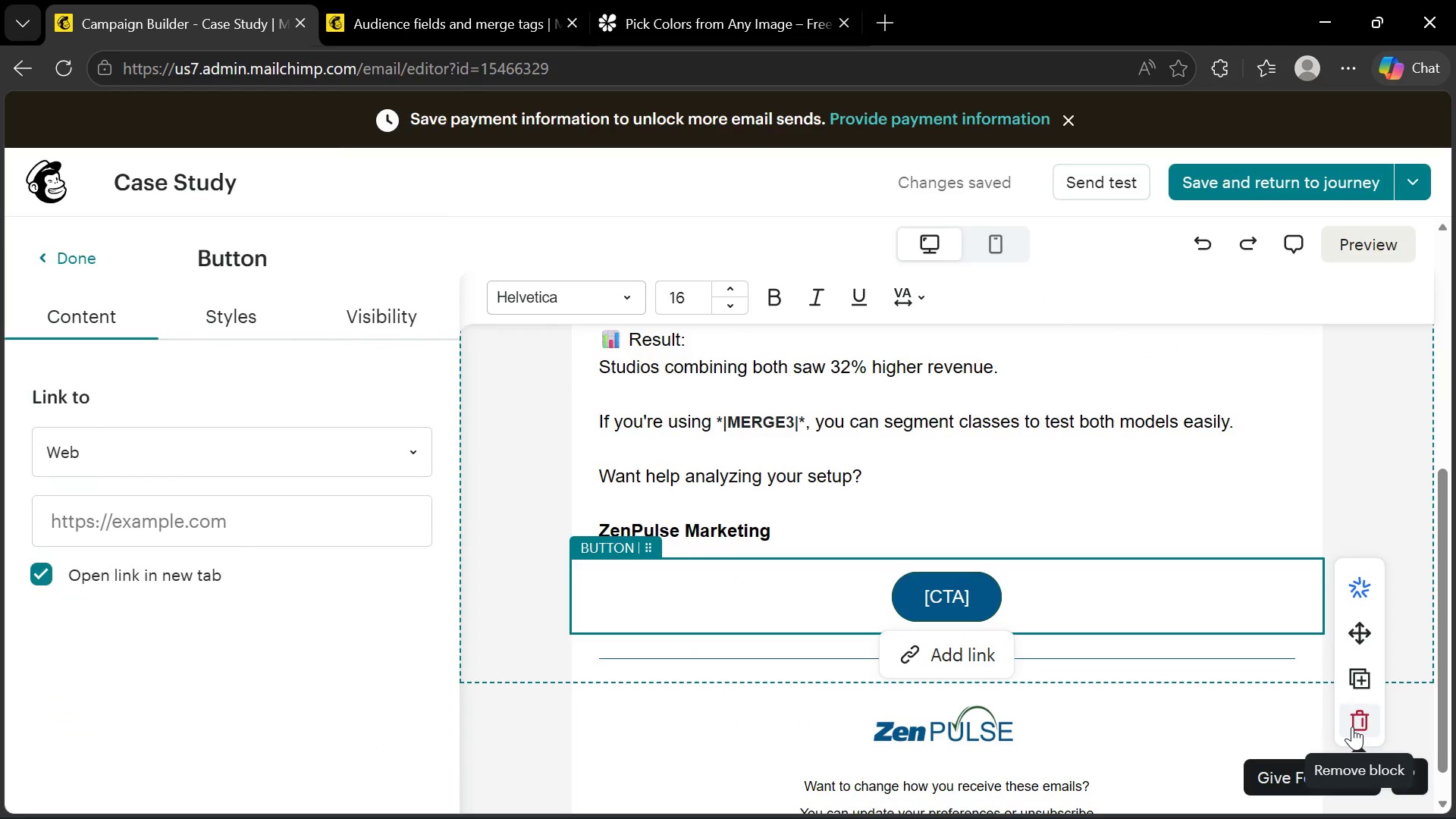 
left_click([1357, 724])
 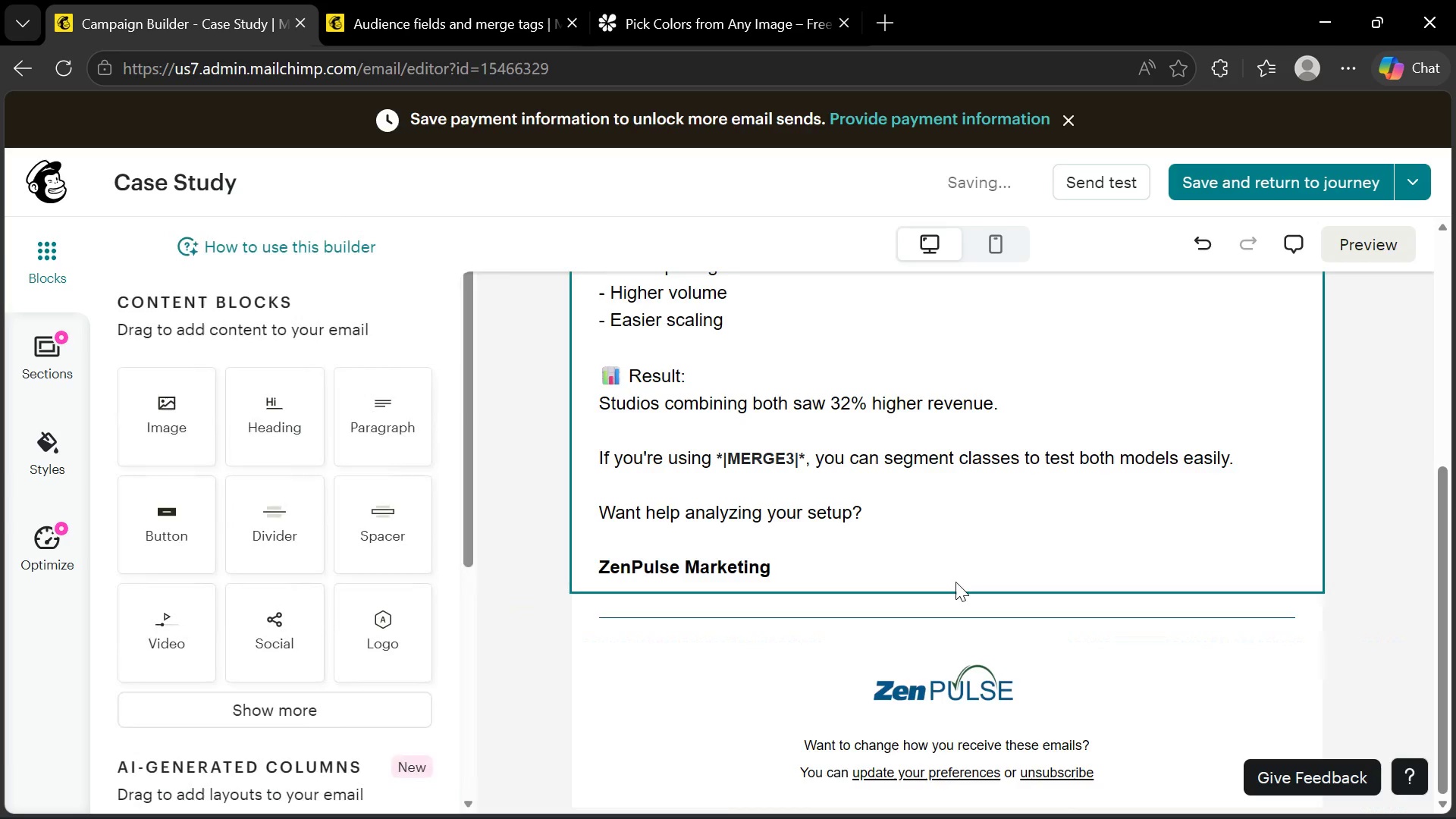 
scroll: coordinate [953, 582], scroll_direction: up, amount: 9.0
 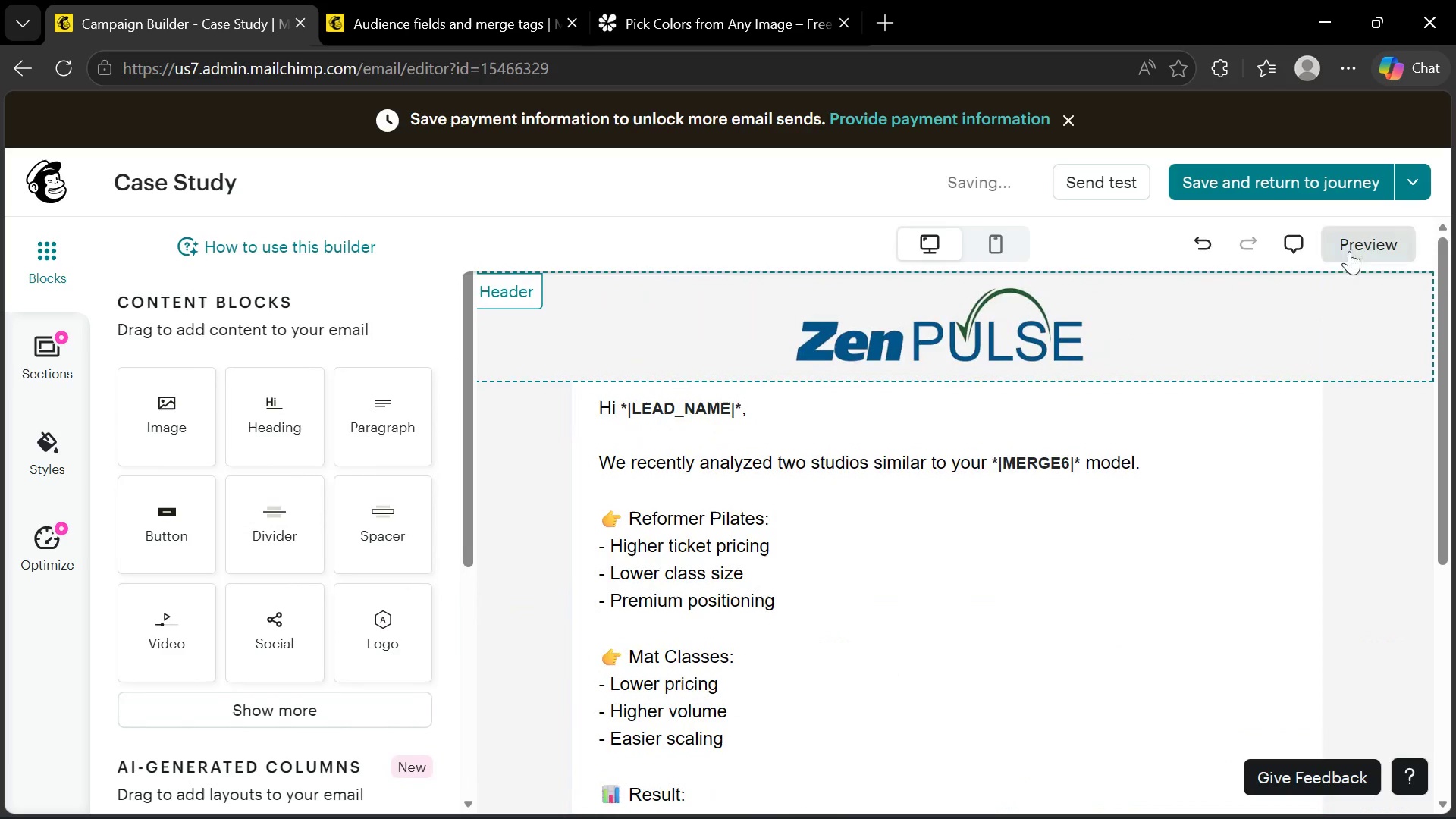 
left_click([1351, 249])
 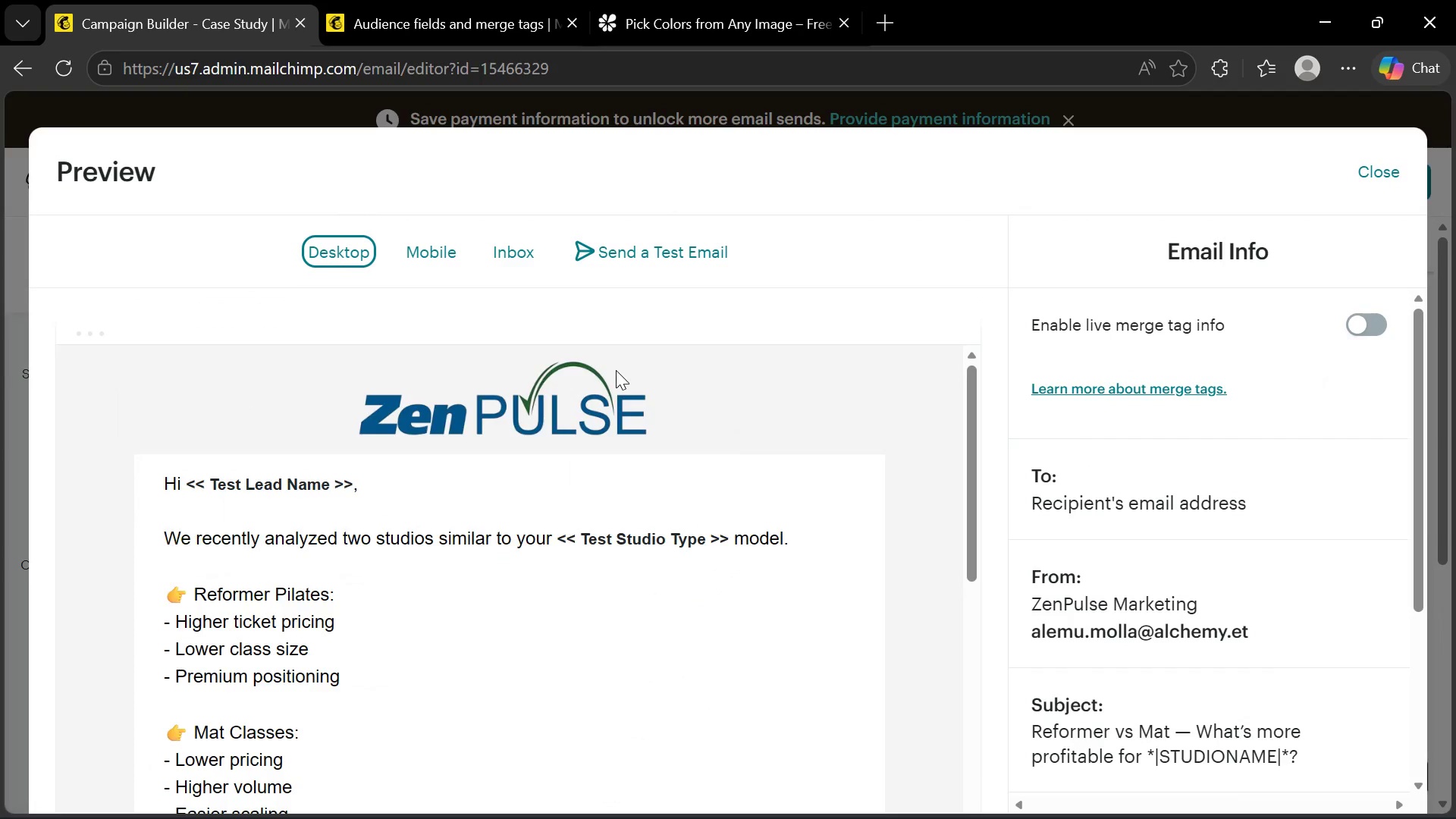 
wait(5.67)
 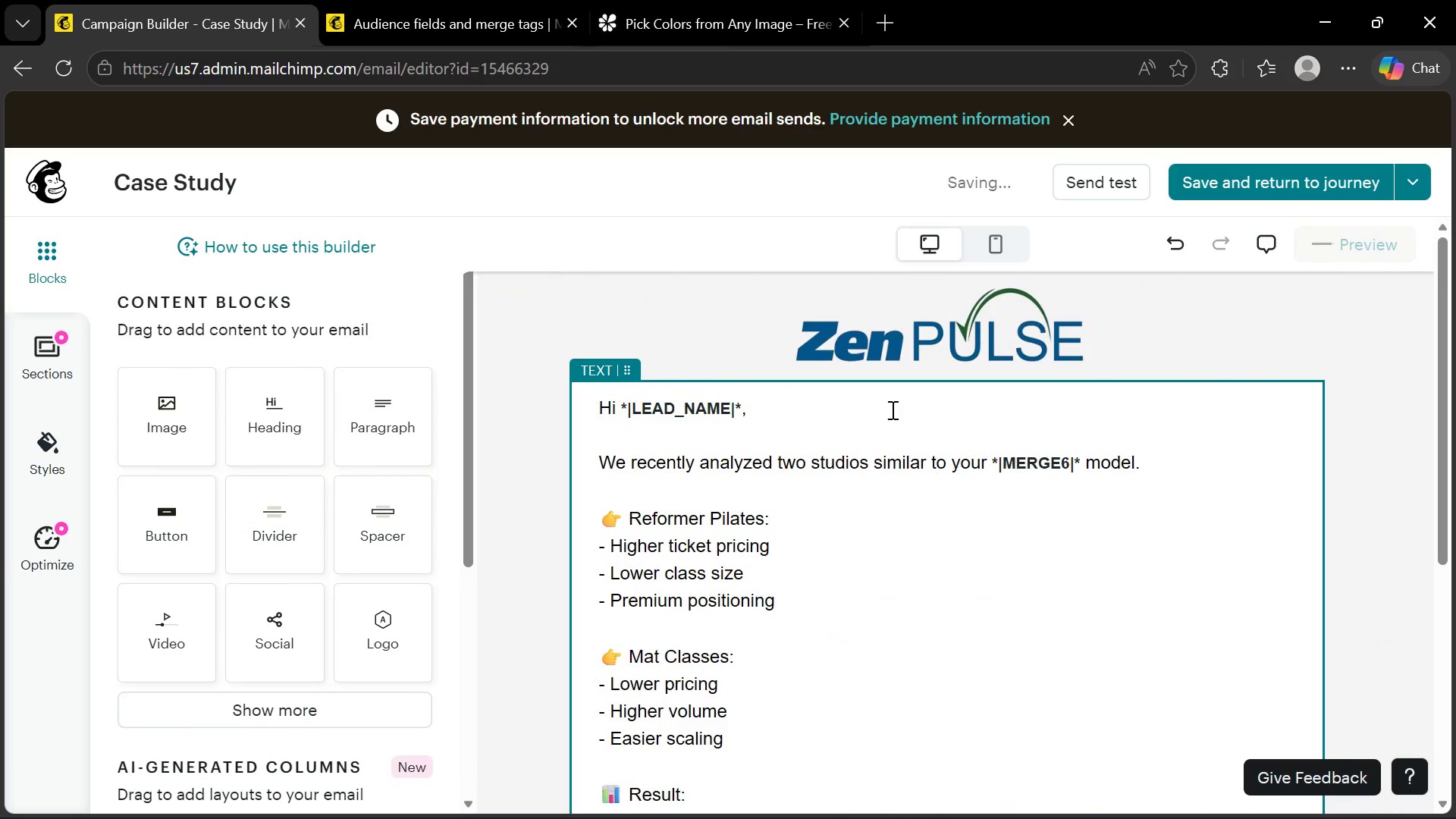 
scroll: coordinate [425, 516], scroll_direction: down, amount: 7.0
 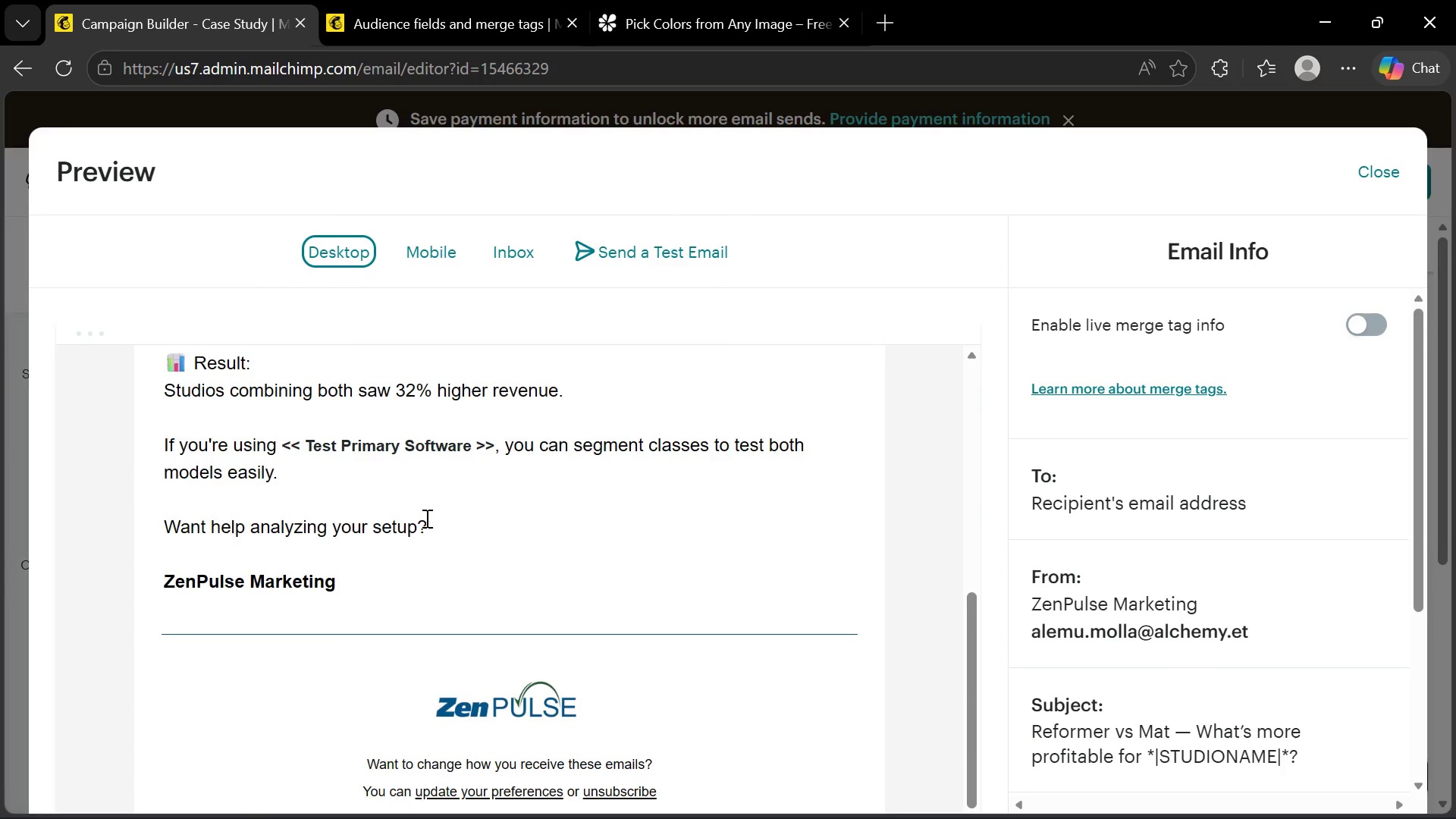 
left_click([444, 233])
 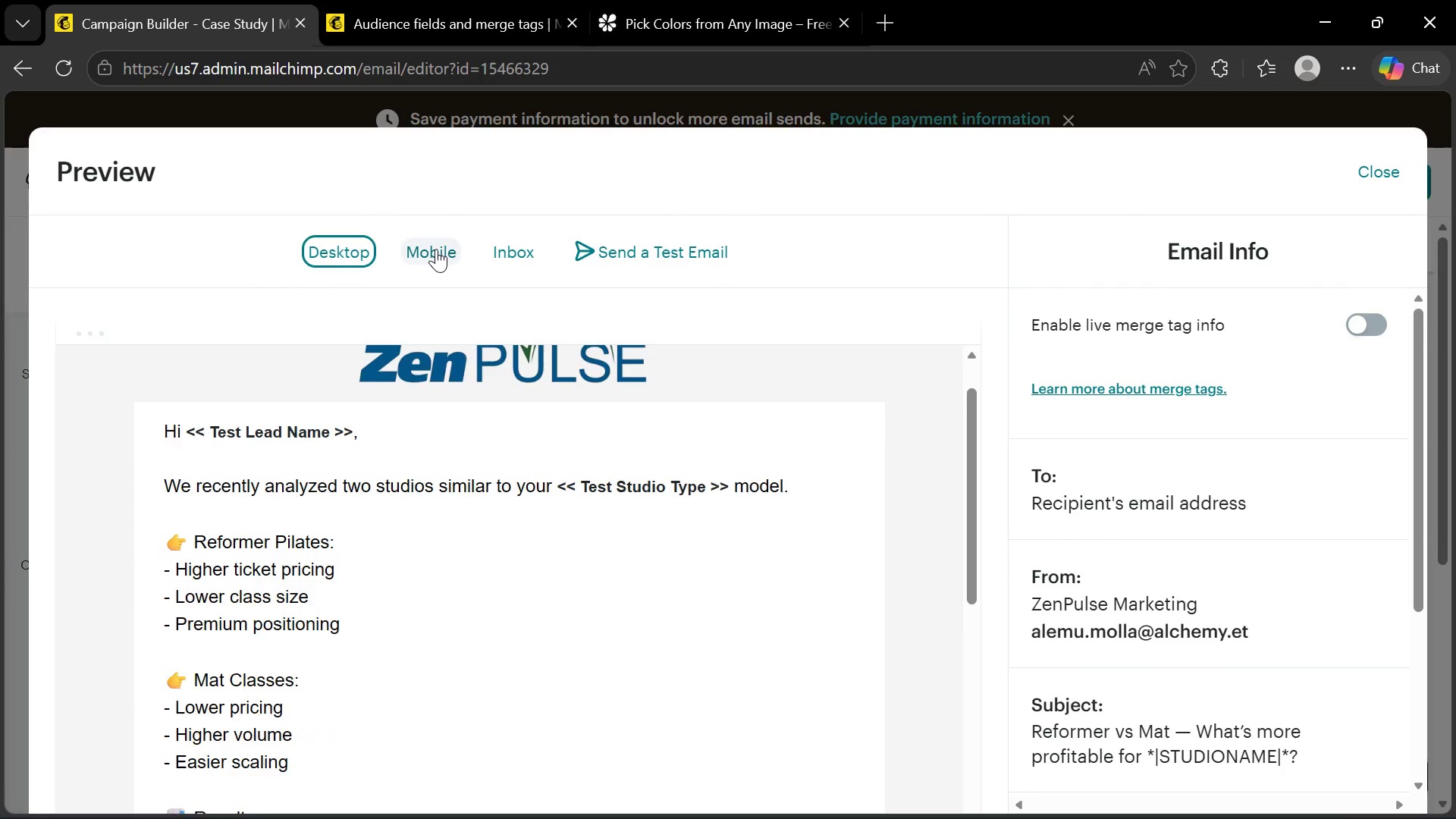 
scroll: coordinate [425, 518], scroll_direction: up, amount: 3.0
 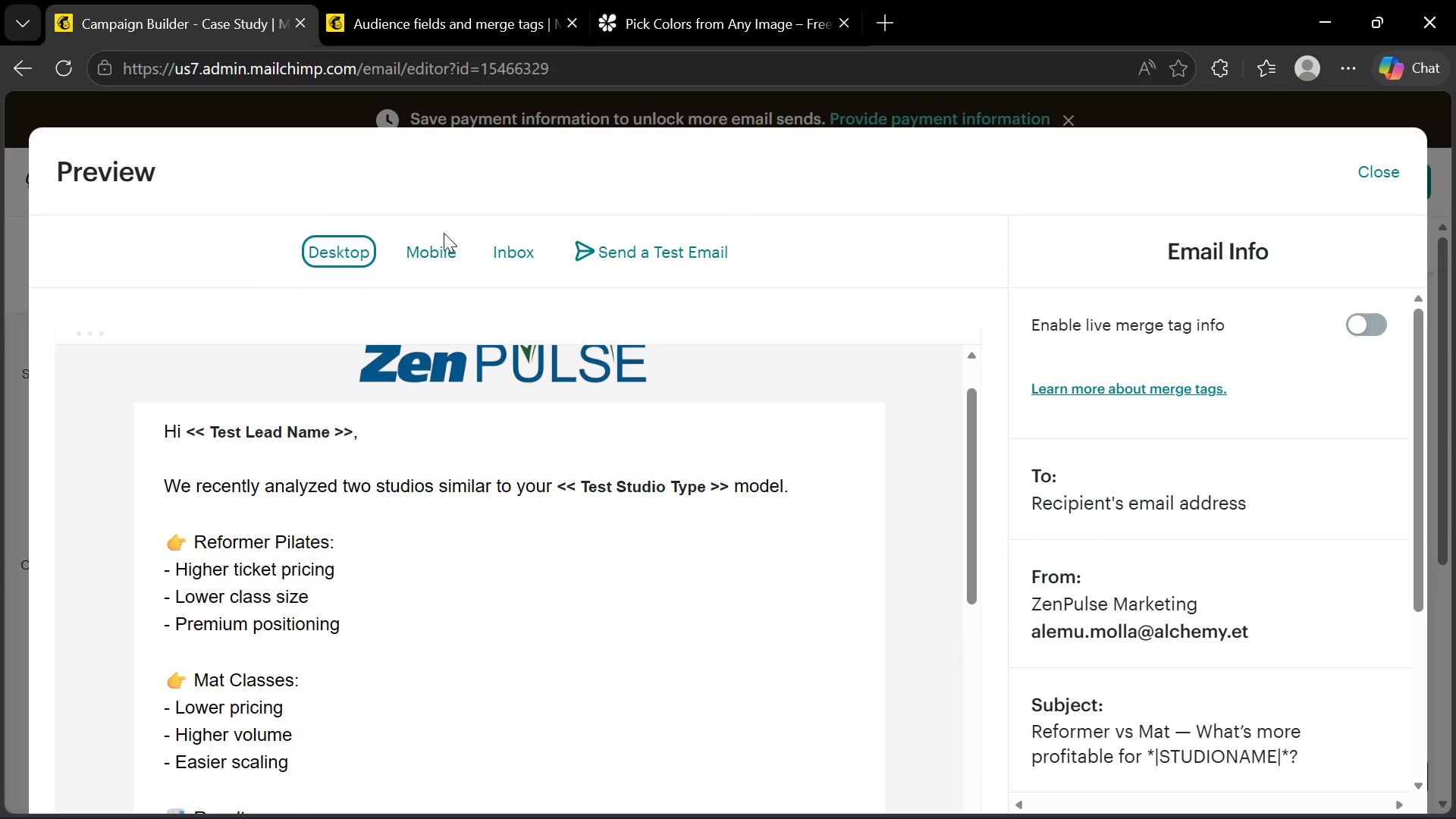 
double_click([436, 249])
 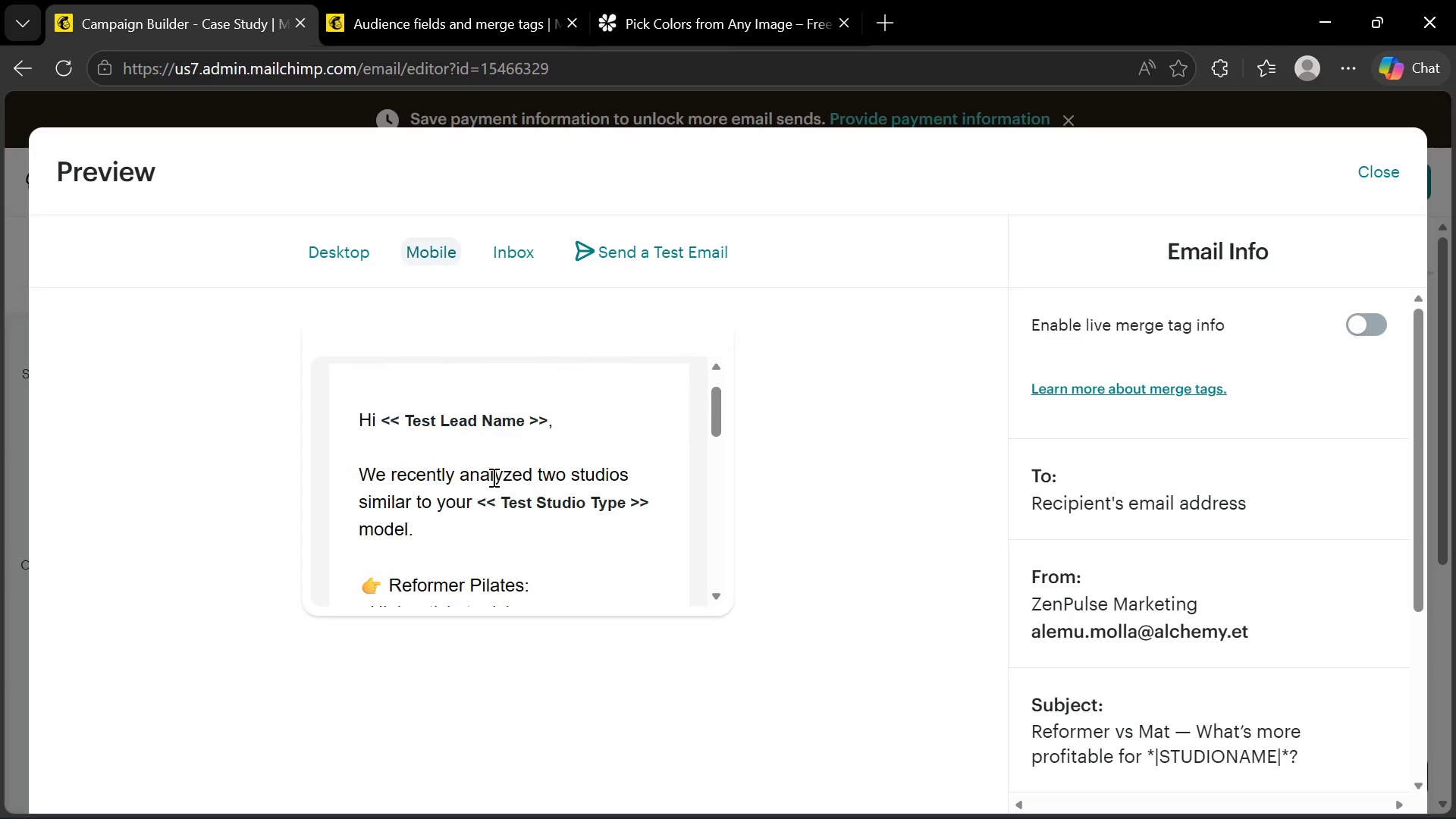 
scroll: coordinate [490, 497], scroll_direction: down, amount: 12.0
 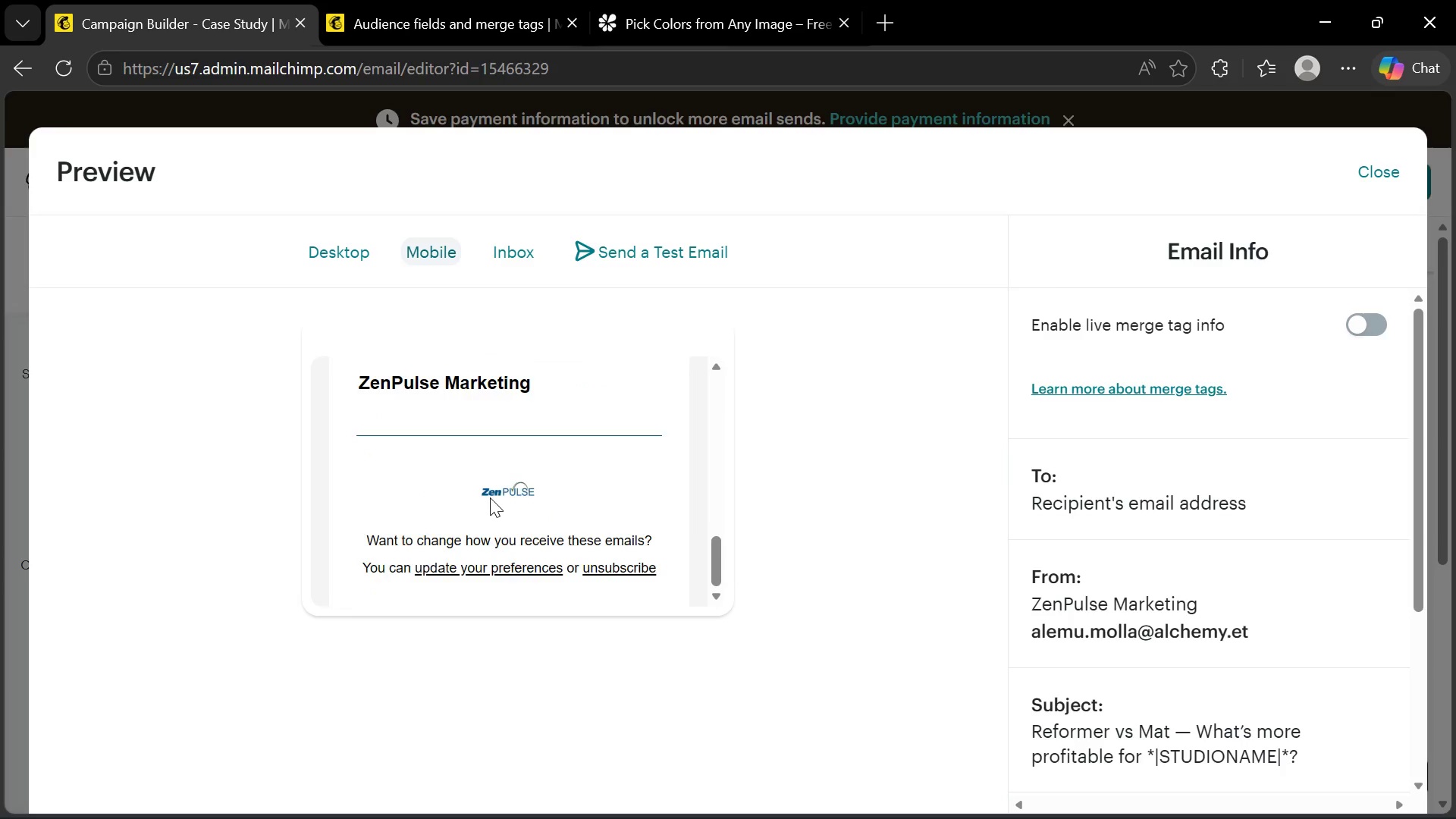 
scroll: coordinate [488, 497], scroll_direction: up, amount: 11.0
 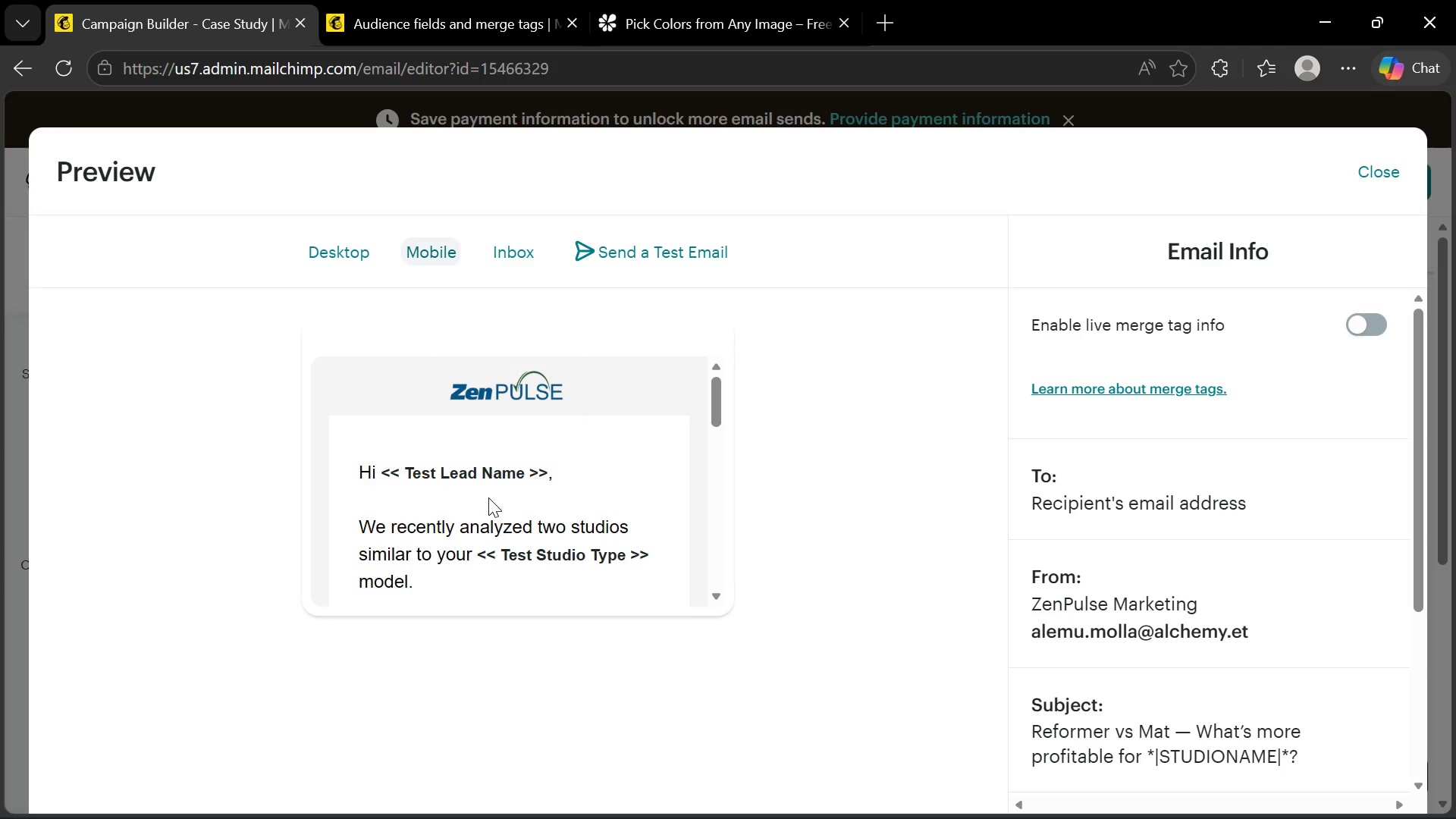 
scroll: coordinate [488, 502], scroll_direction: down, amount: 7.0
 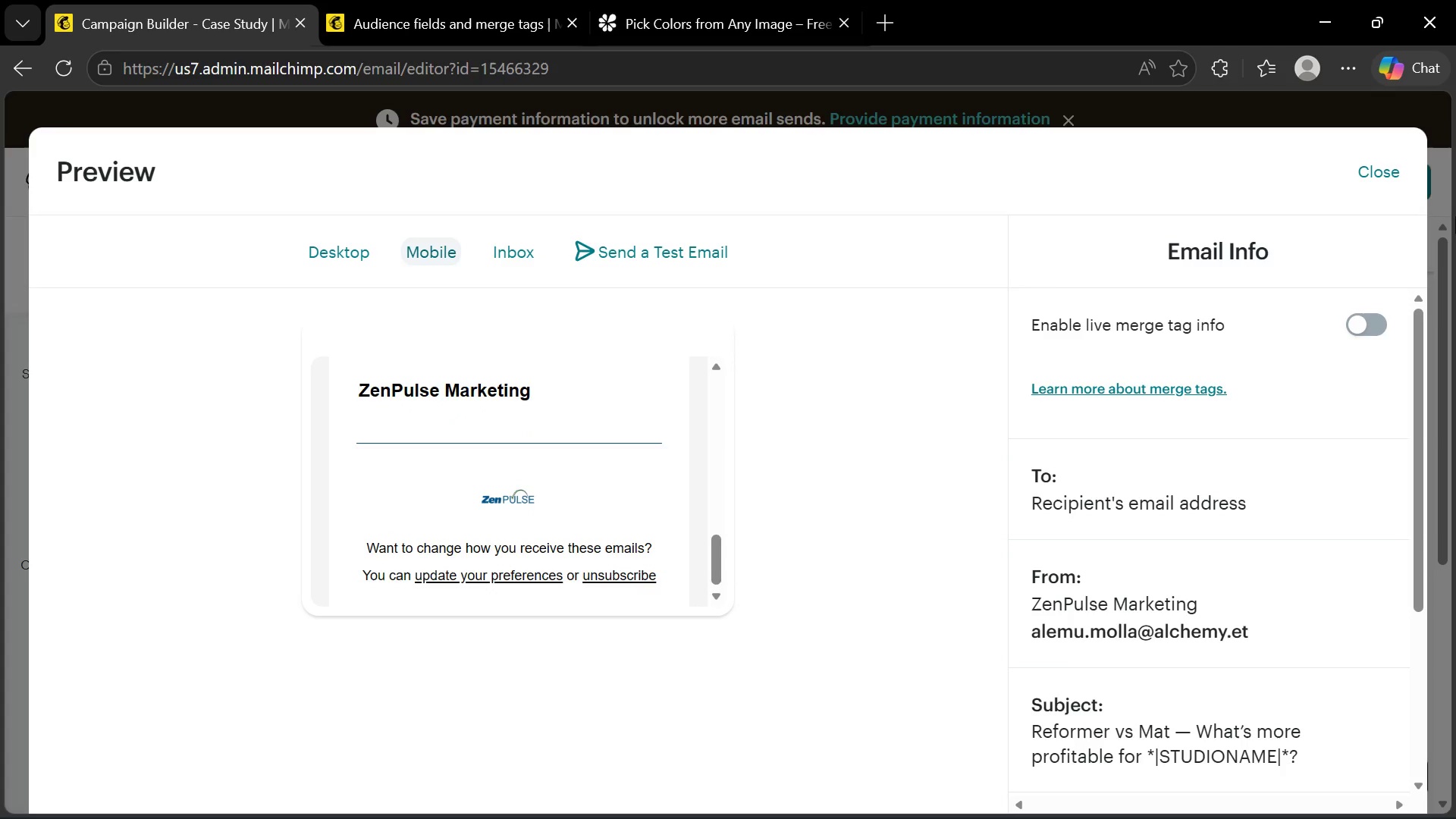 
left_click([1393, 175])
 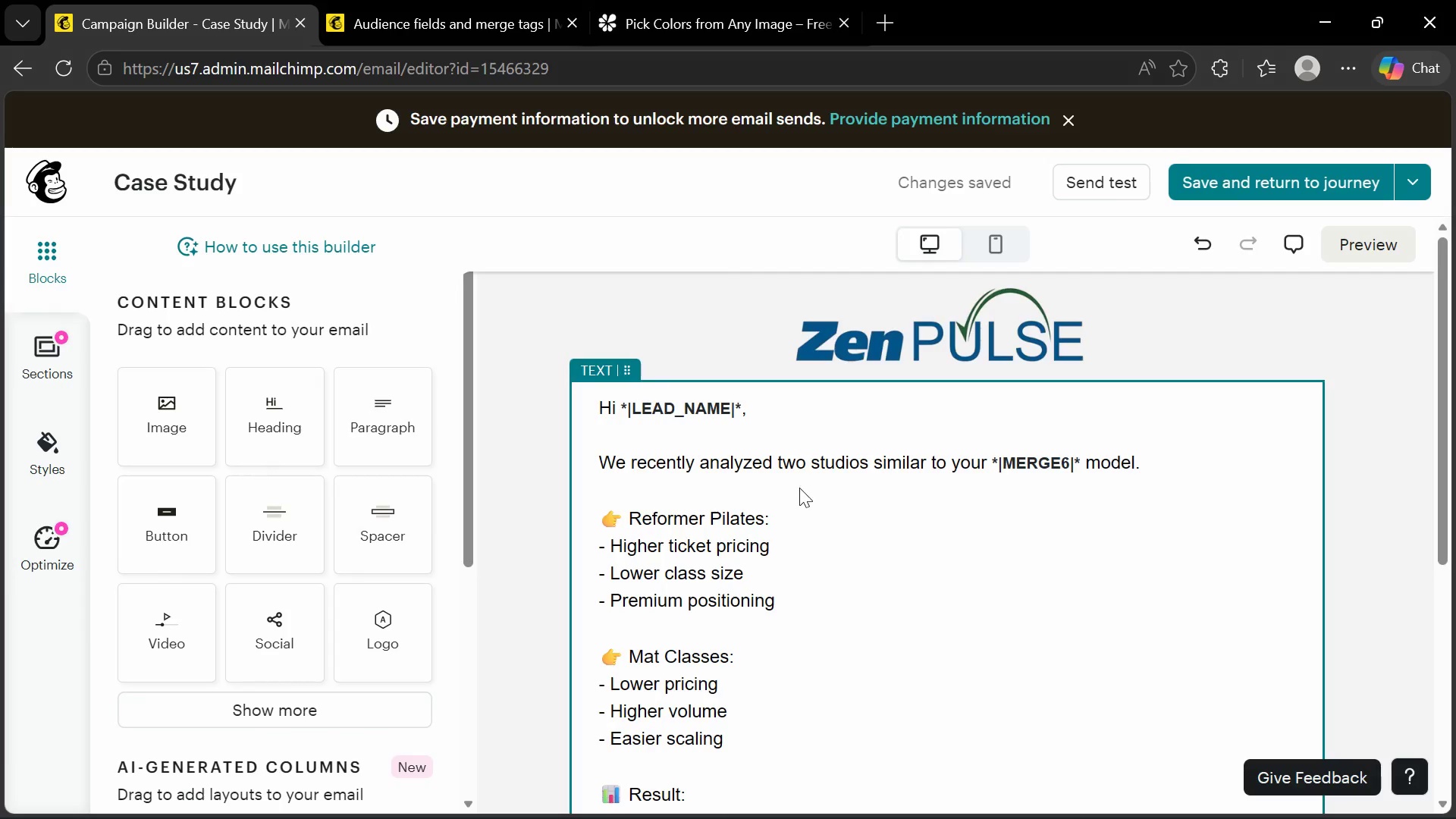 
scroll: coordinate [797, 496], scroll_direction: down, amount: 3.0
 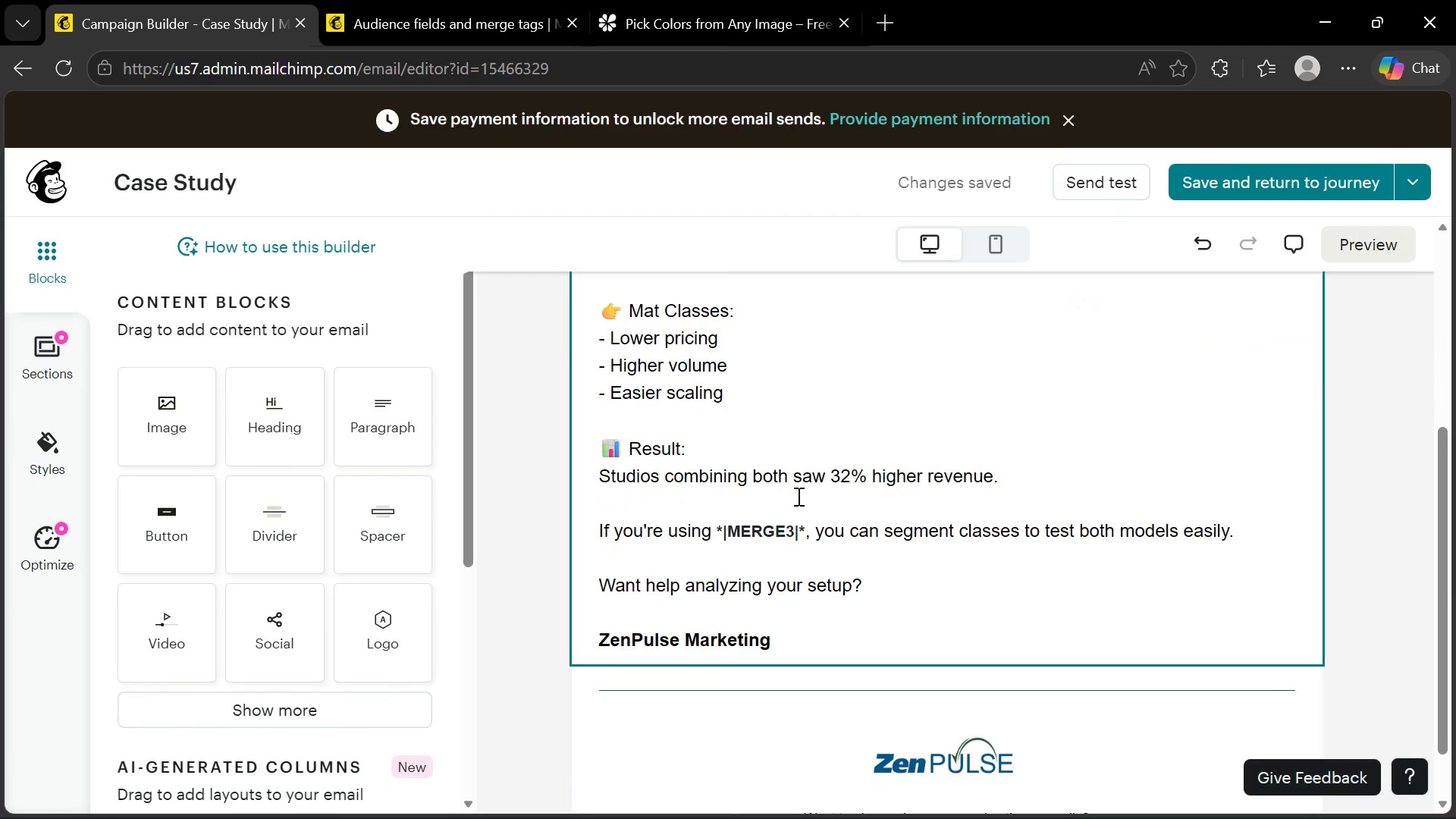 
scroll: coordinate [795, 496], scroll_direction: up, amount: 6.0
 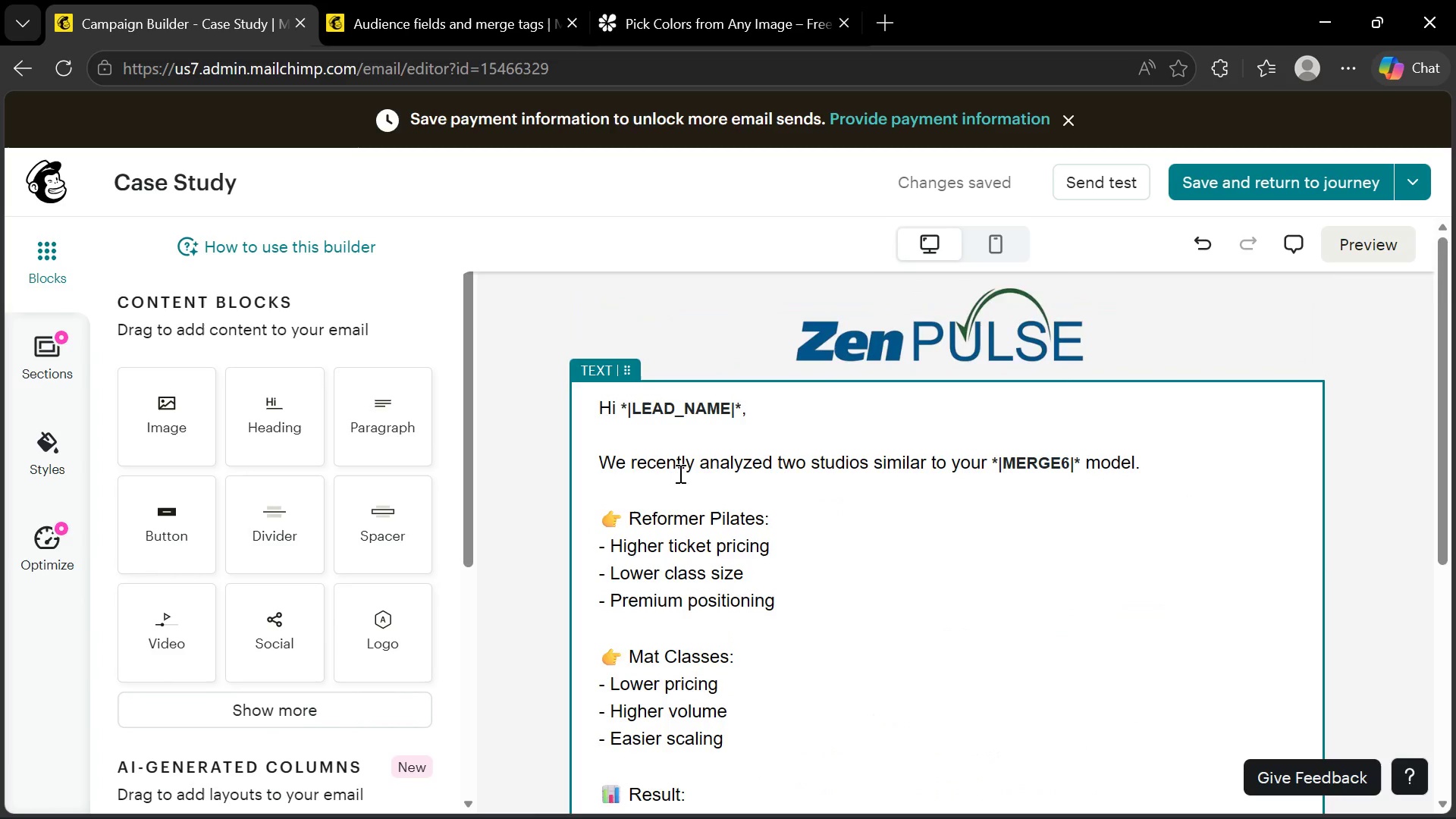 
double_click([650, 513])
 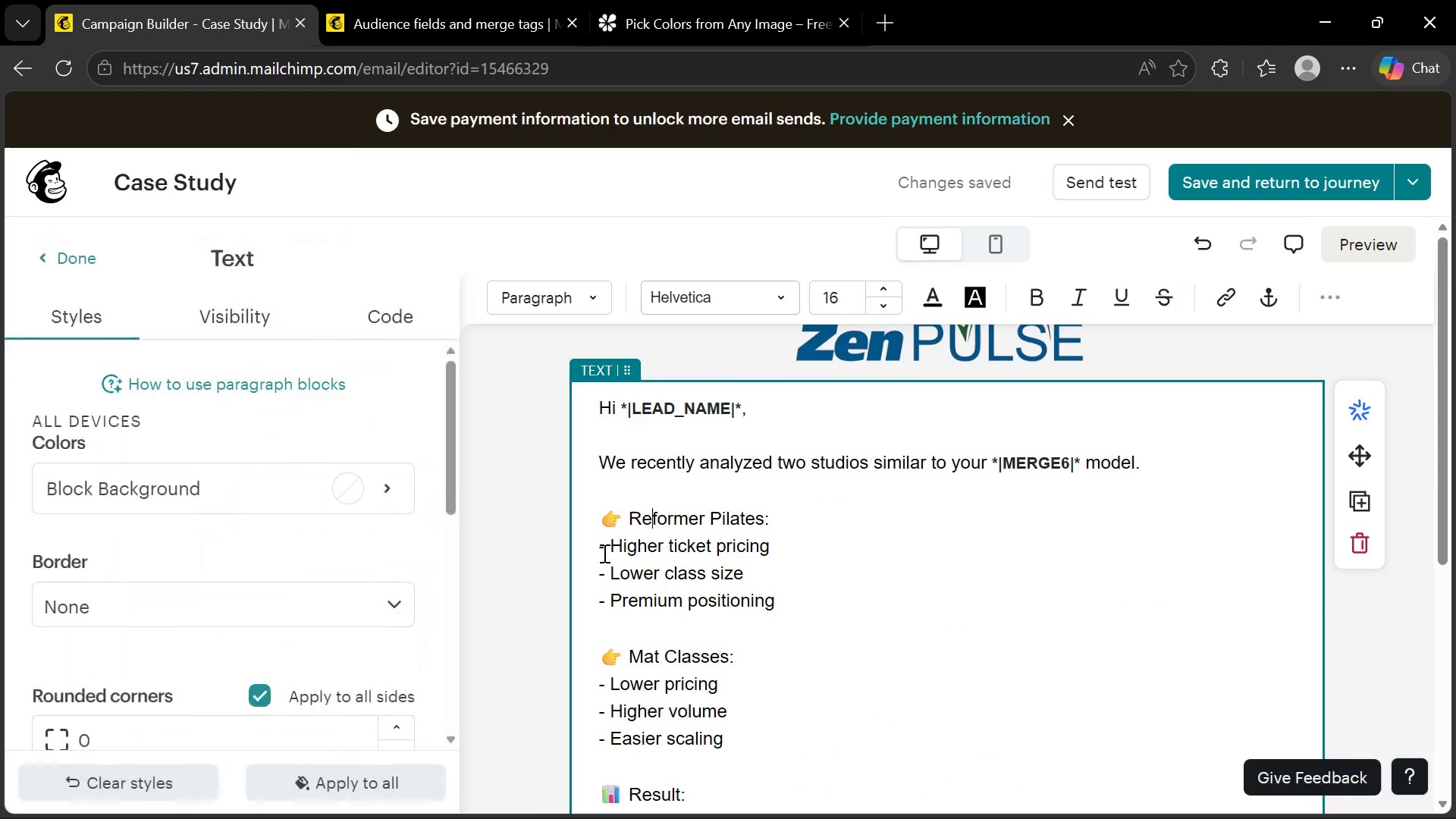 
left_click([601, 553])
 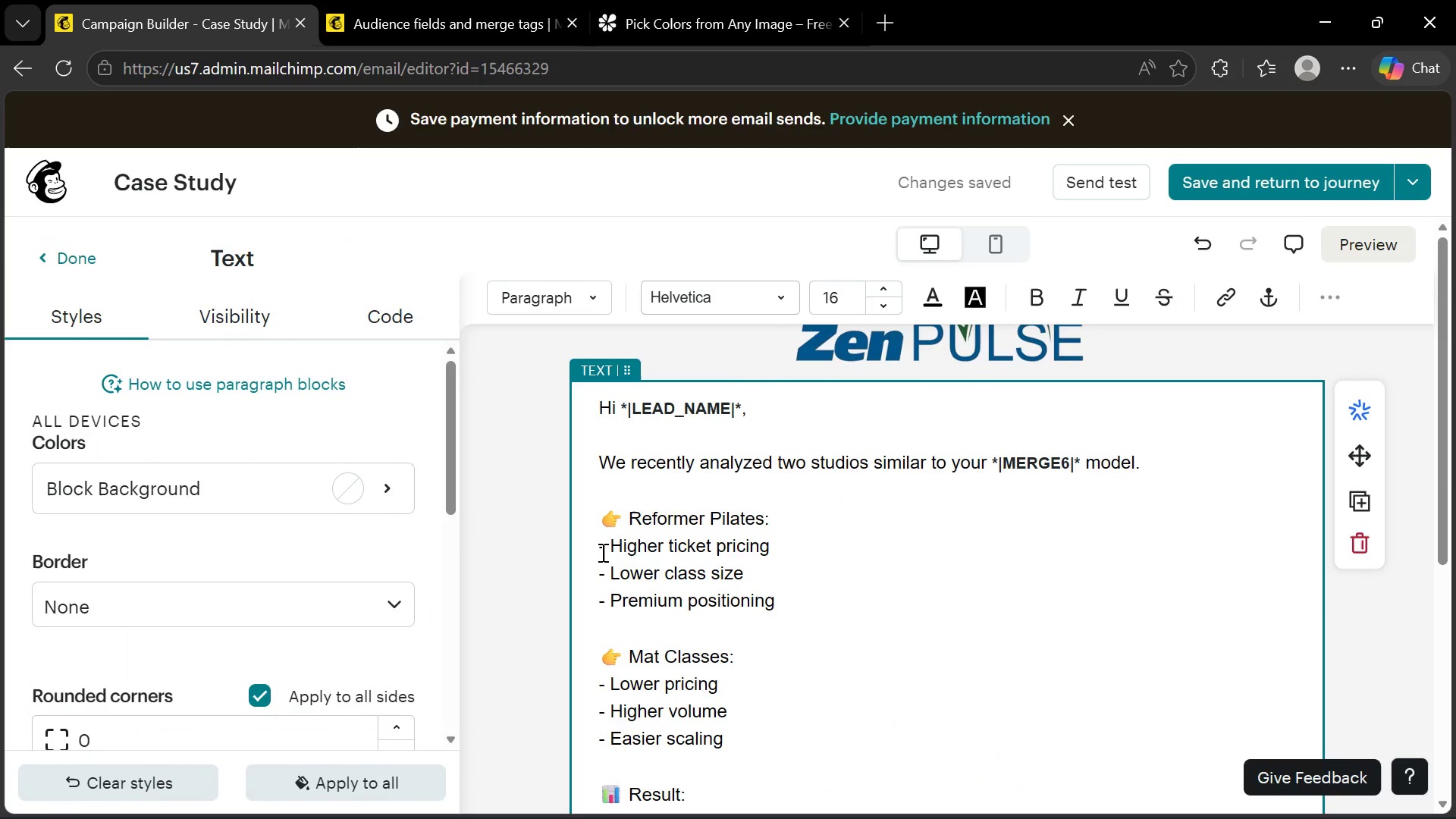 
left_click([601, 552])
 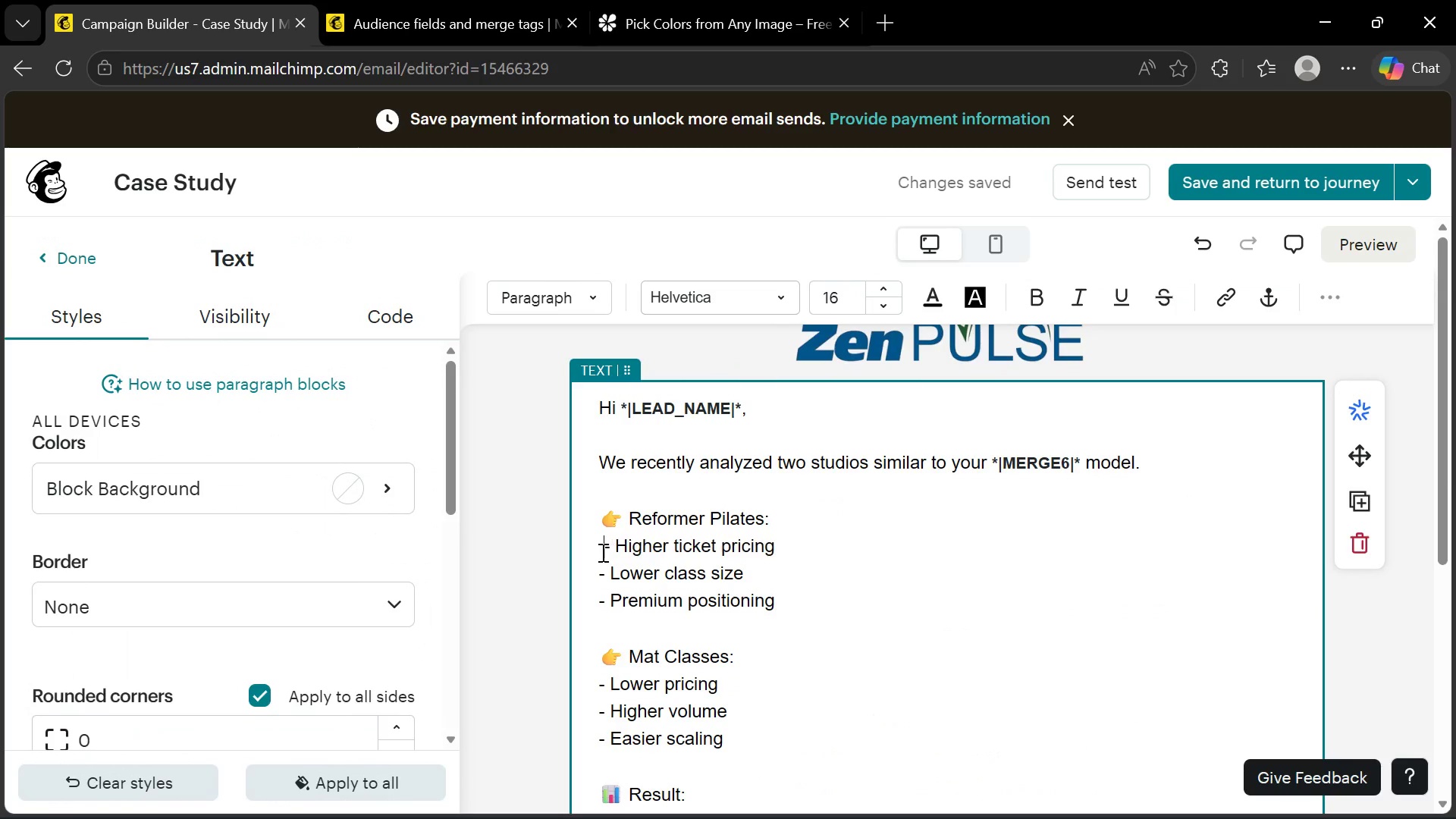 
key(Space)
 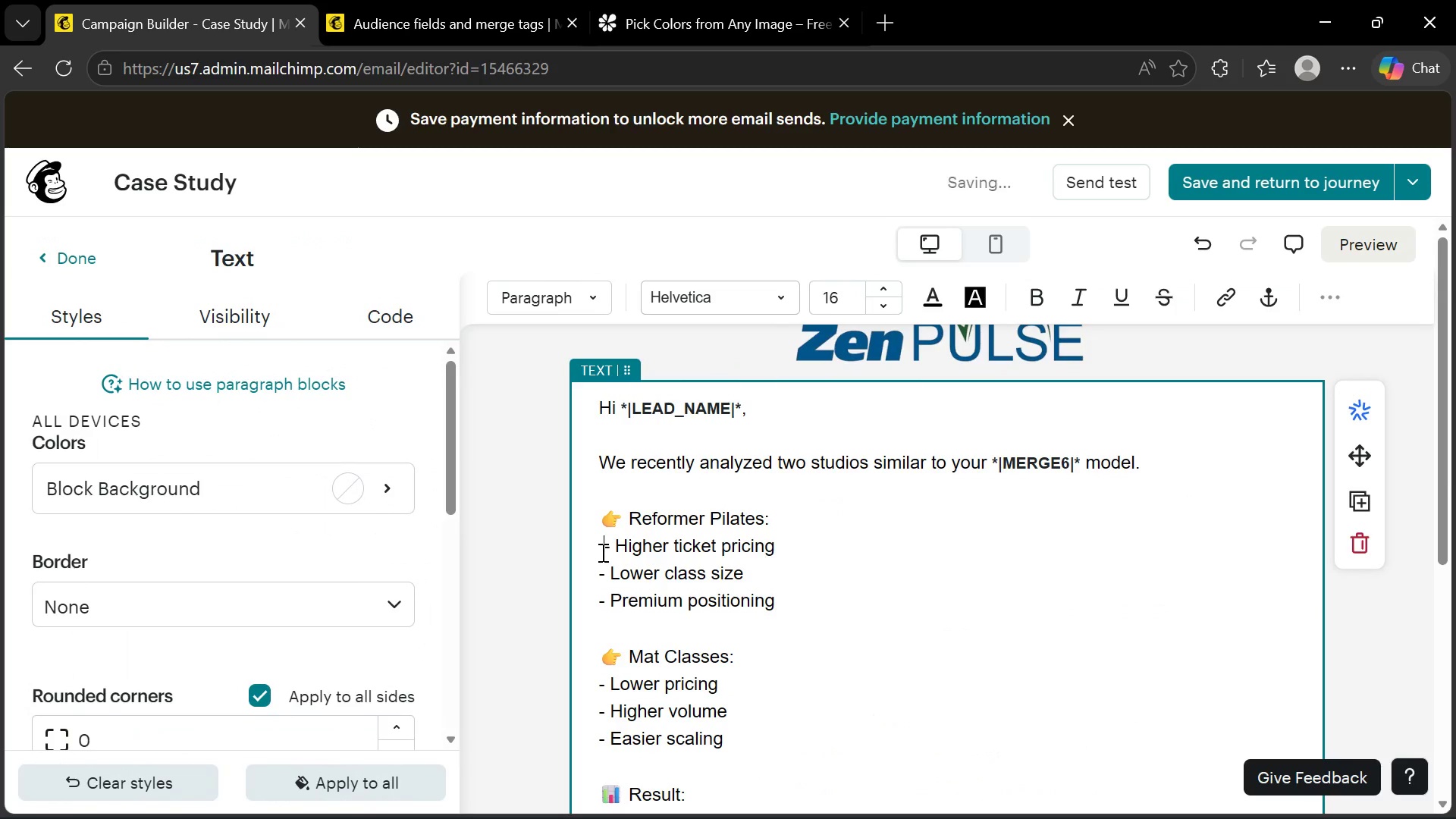 
key(Space)
 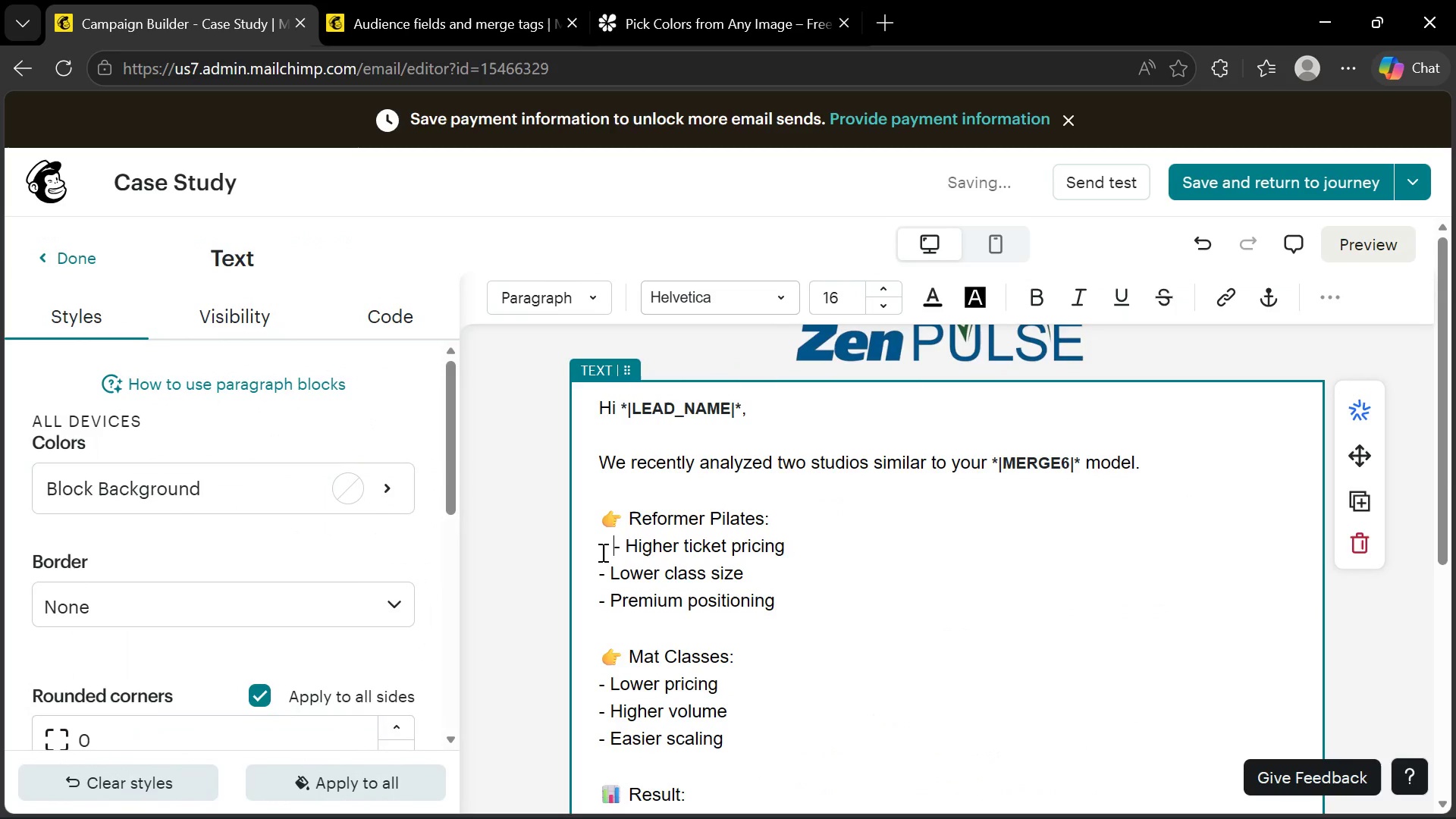 
key(Space)
 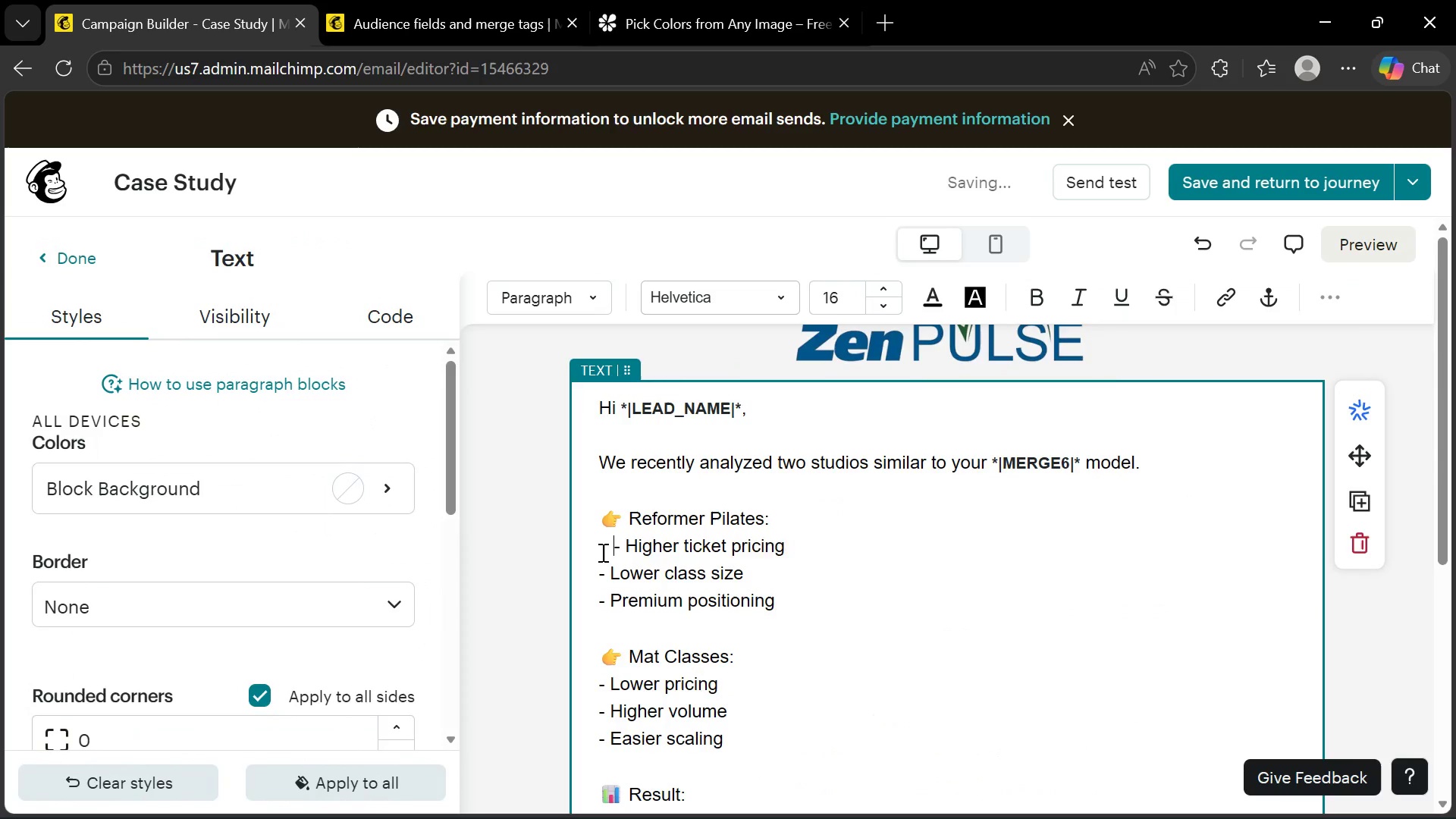 
key(Space)
 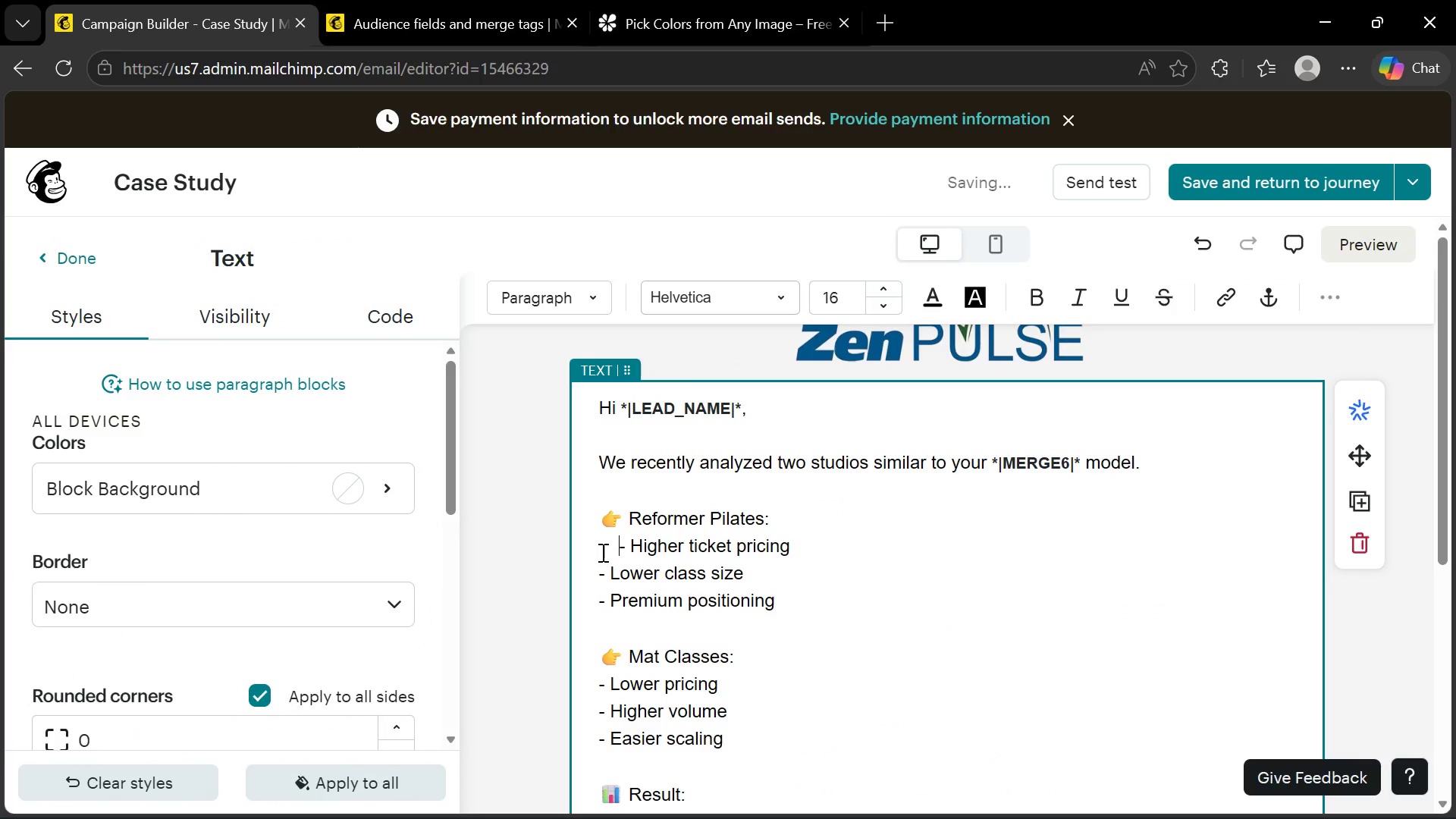 
key(Space)
 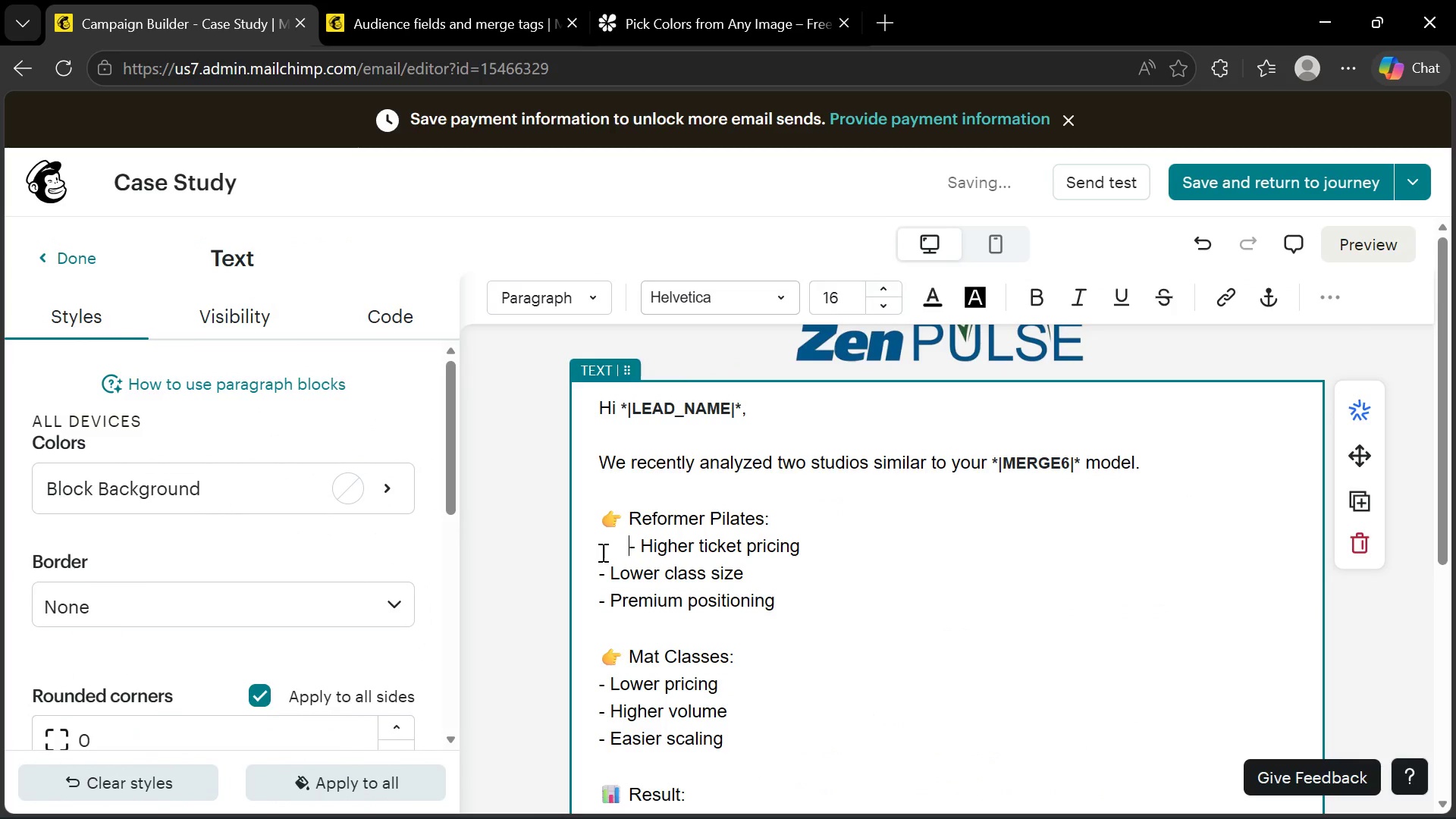 
key(Space)
 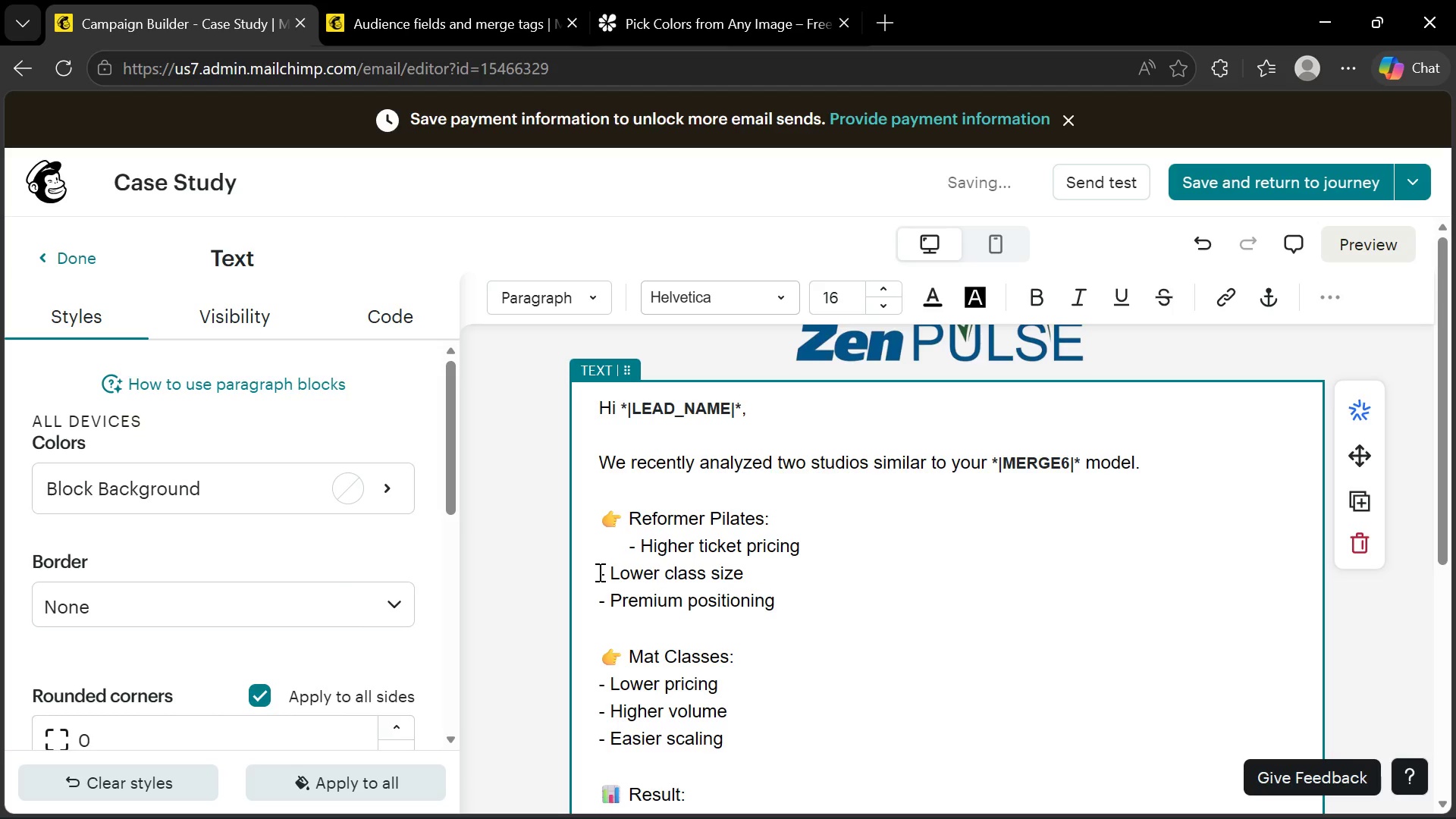 
key(Space)
 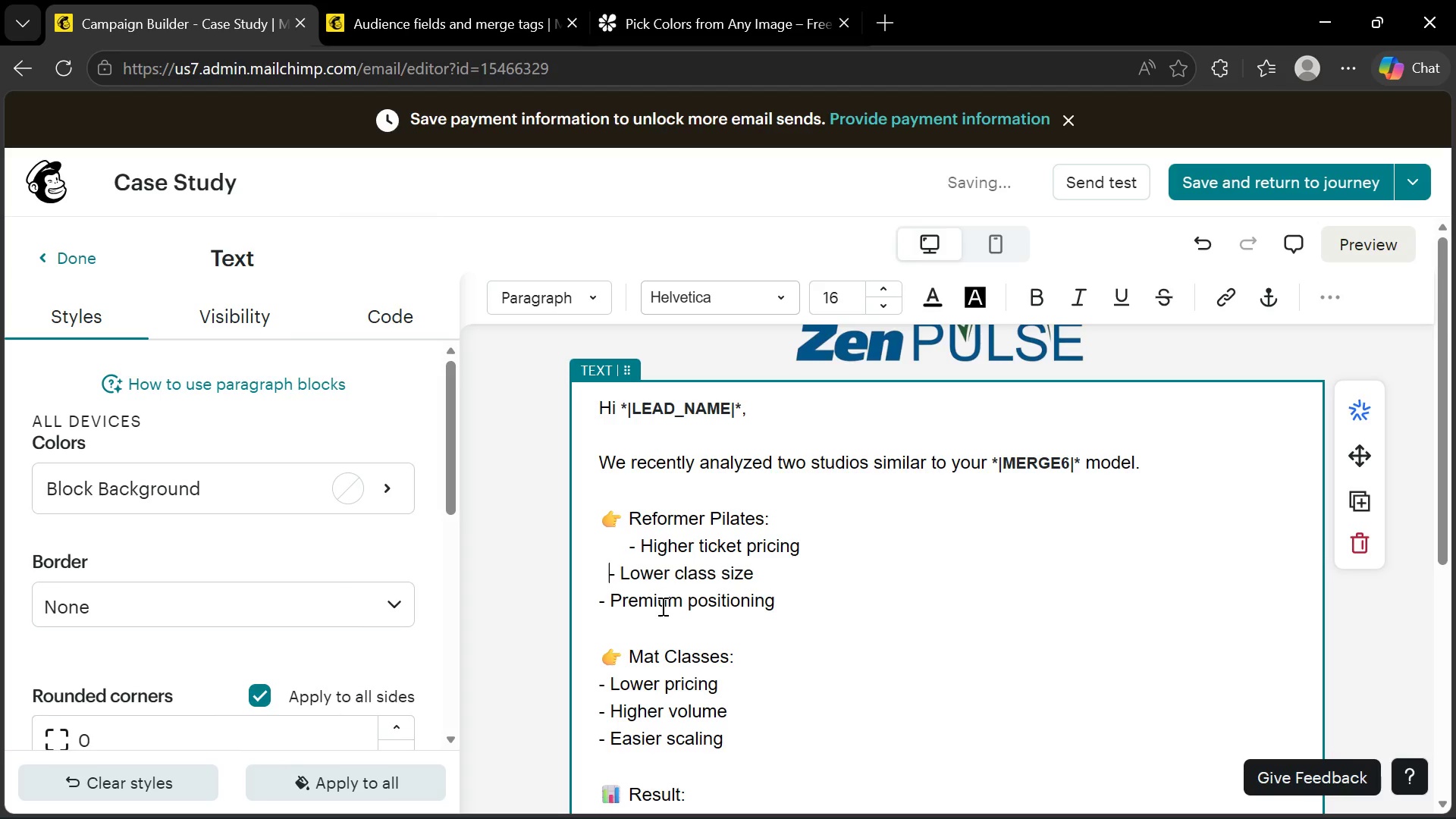 
key(Space)
 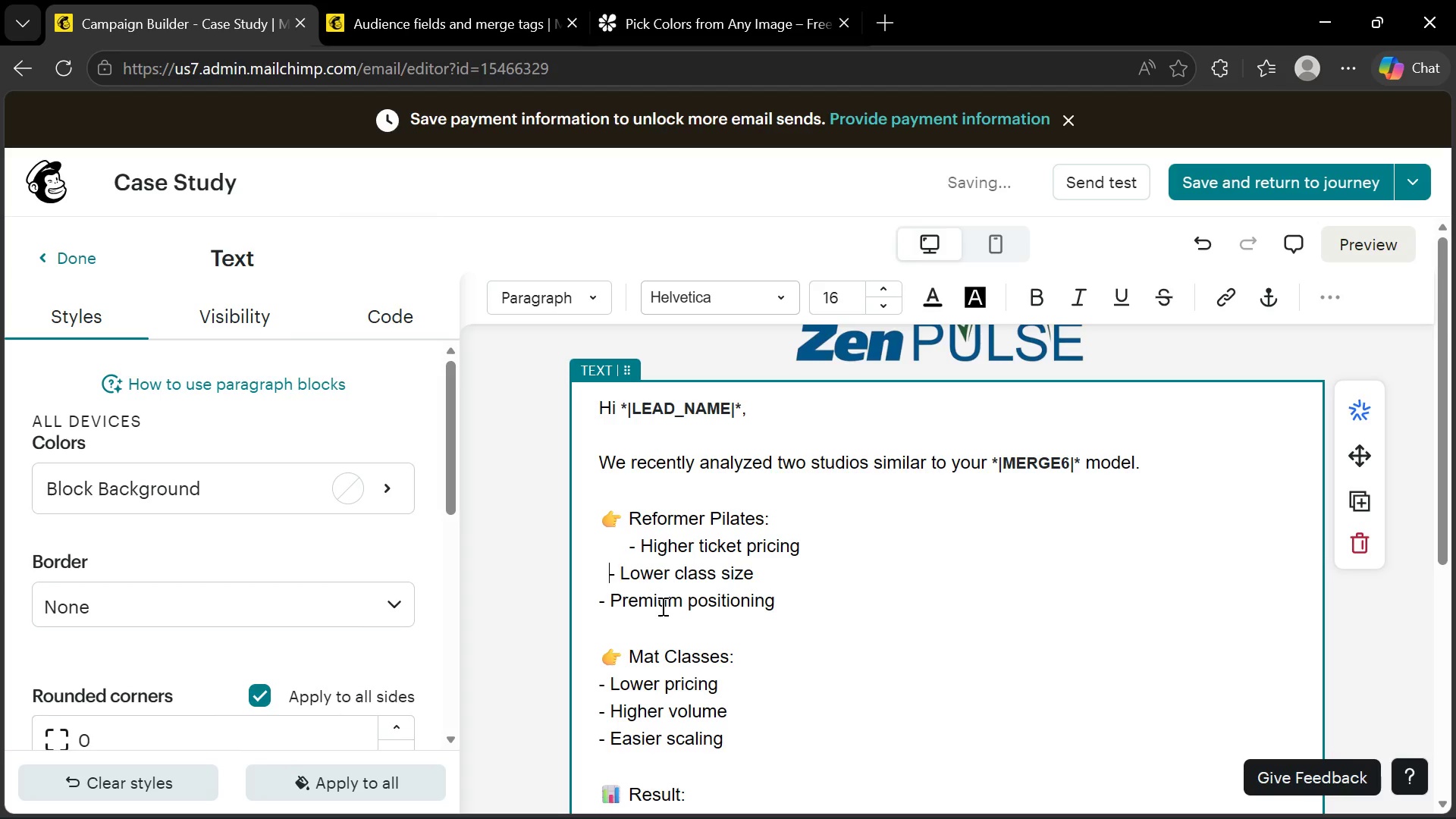 
key(Space)
 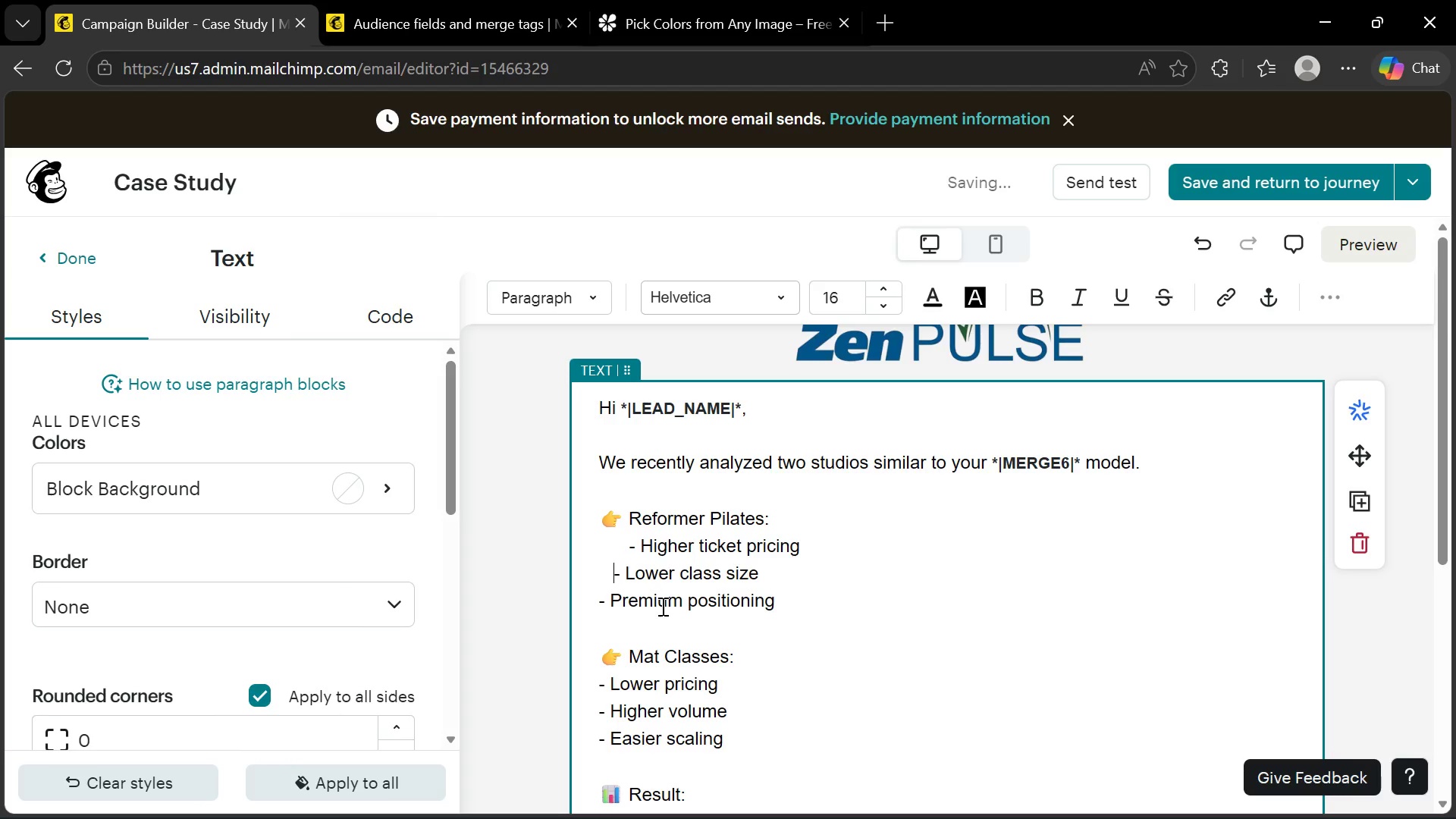 
key(Space)
 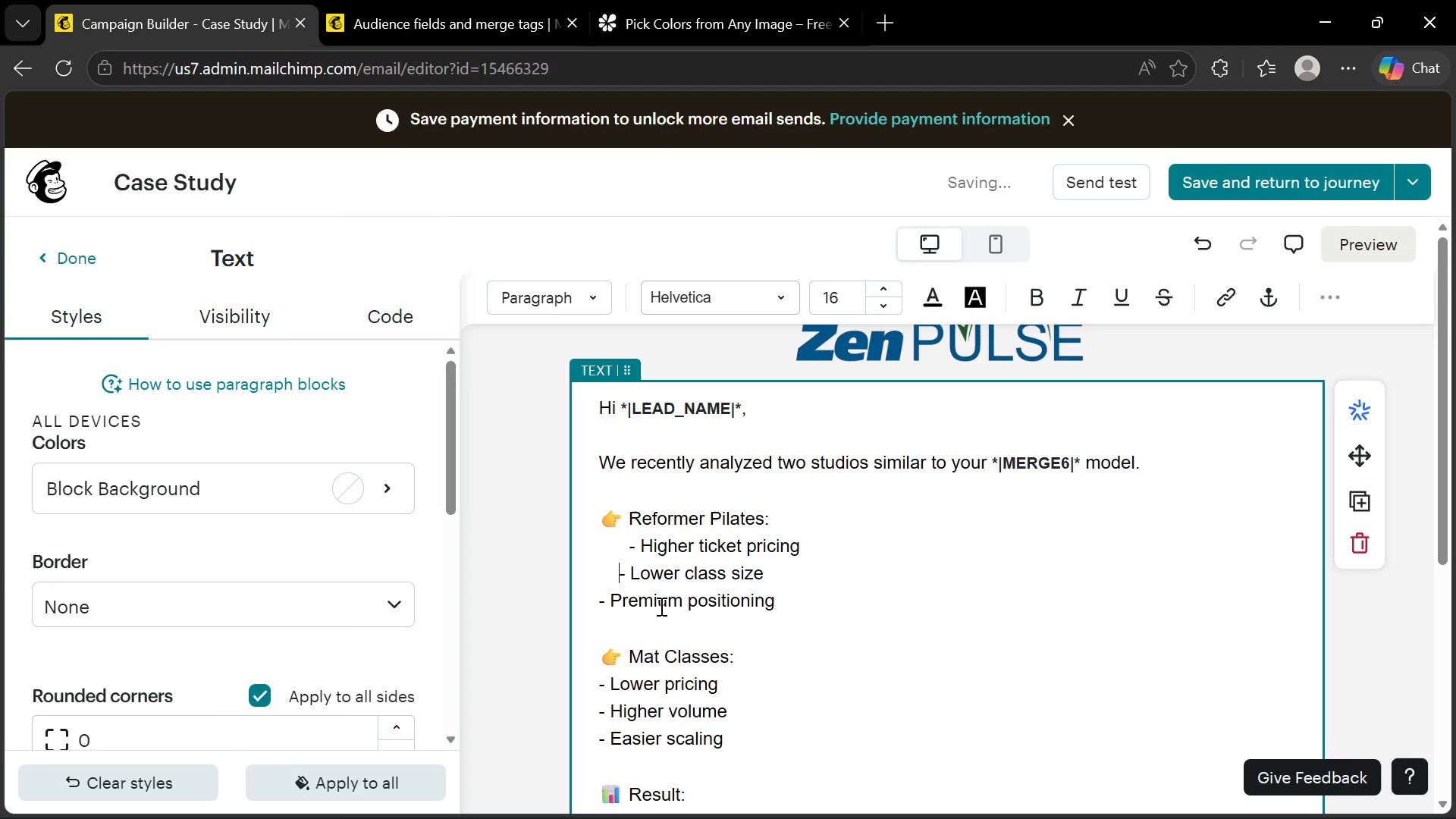 
key(Space)
 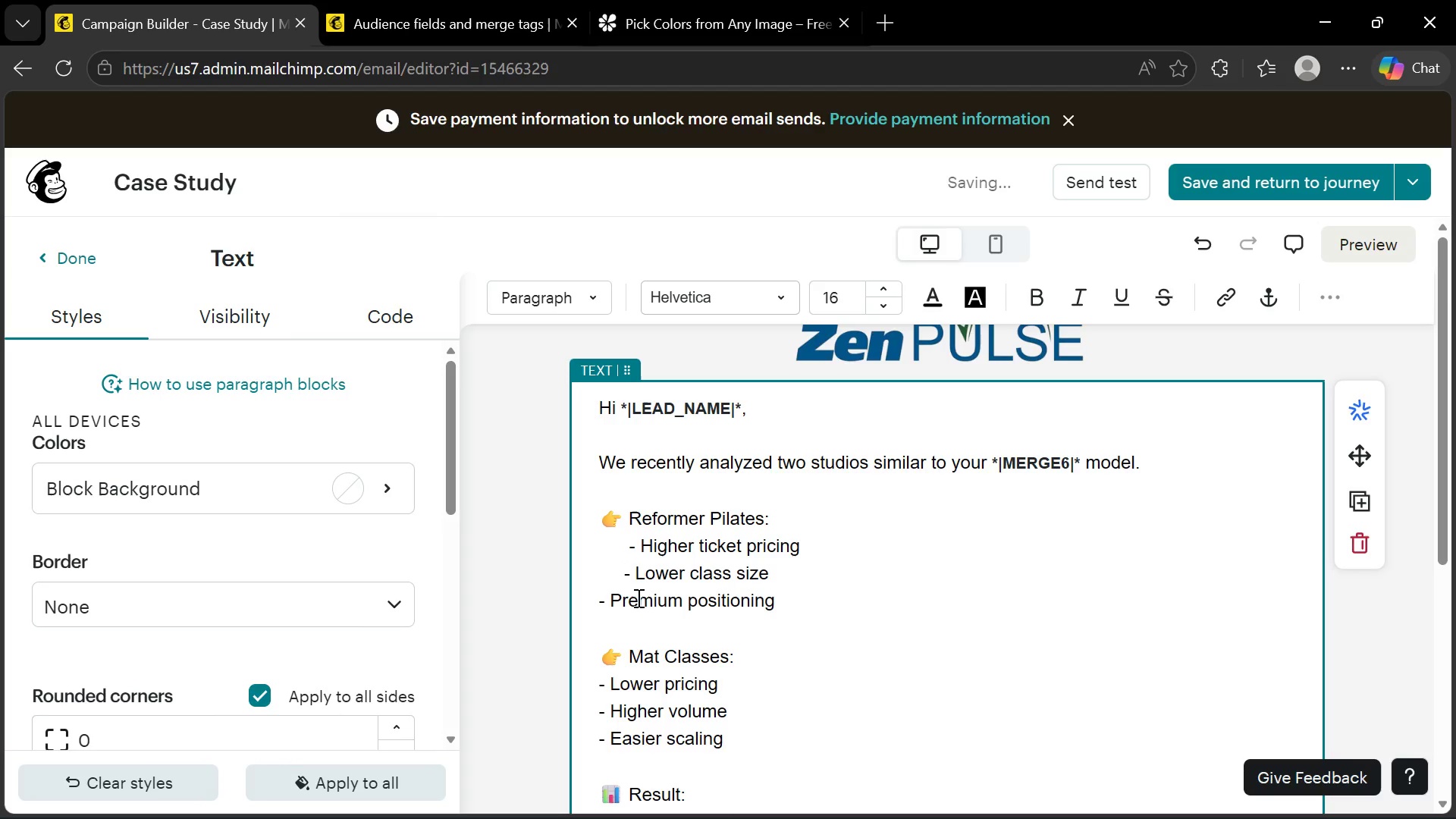 
key(Space)
 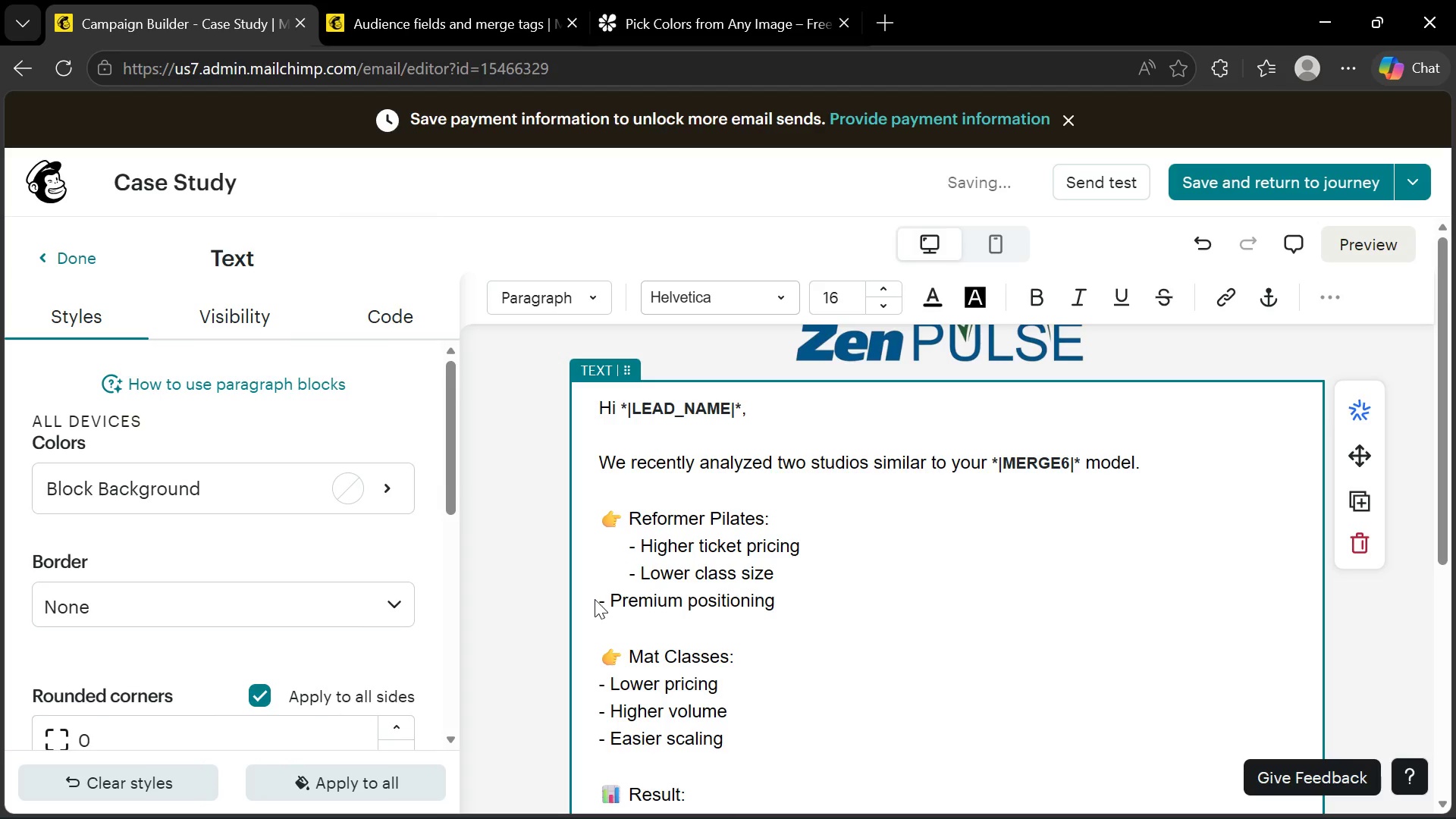 
left_click([598, 604])
 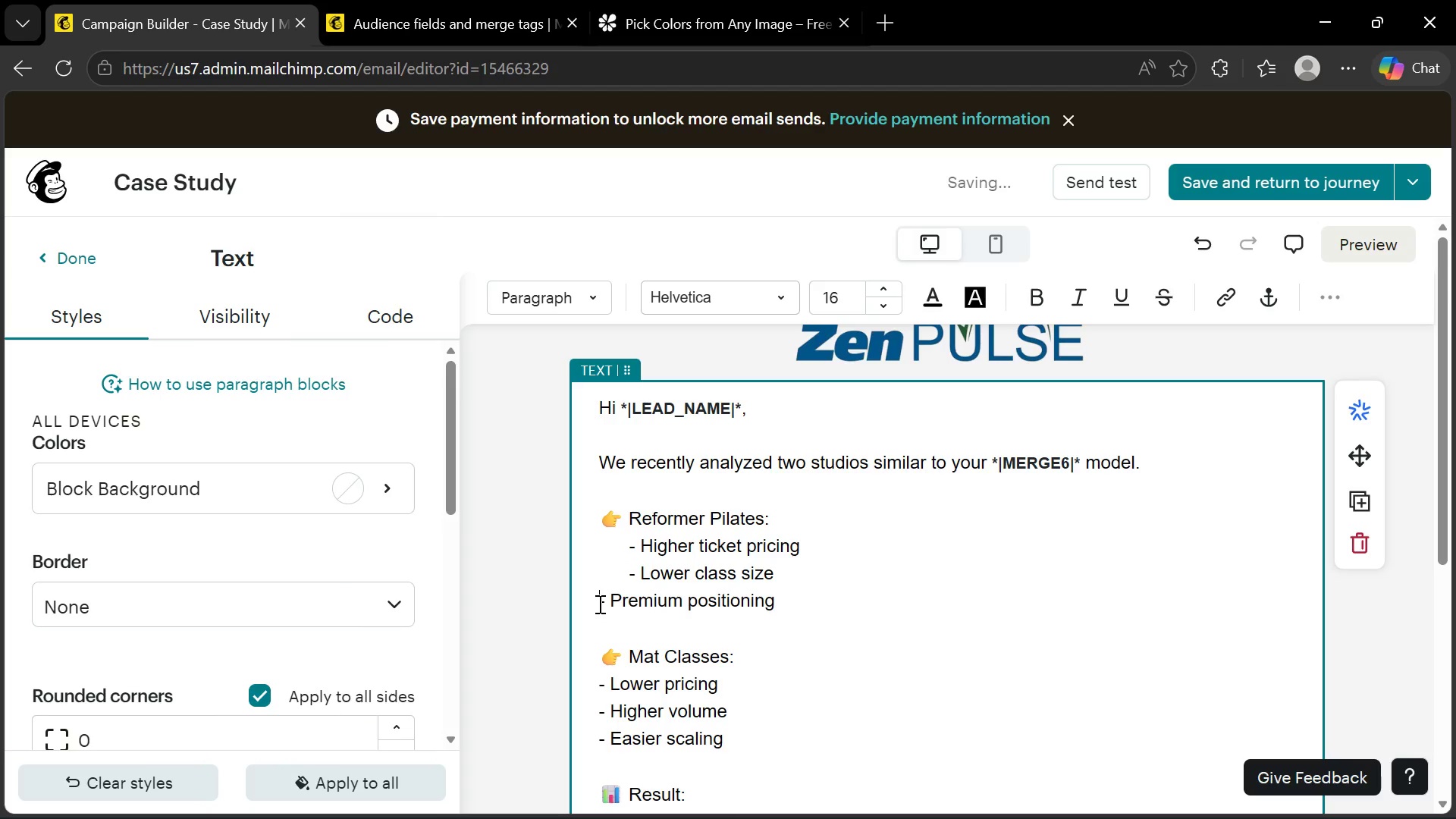 
key(Space)
 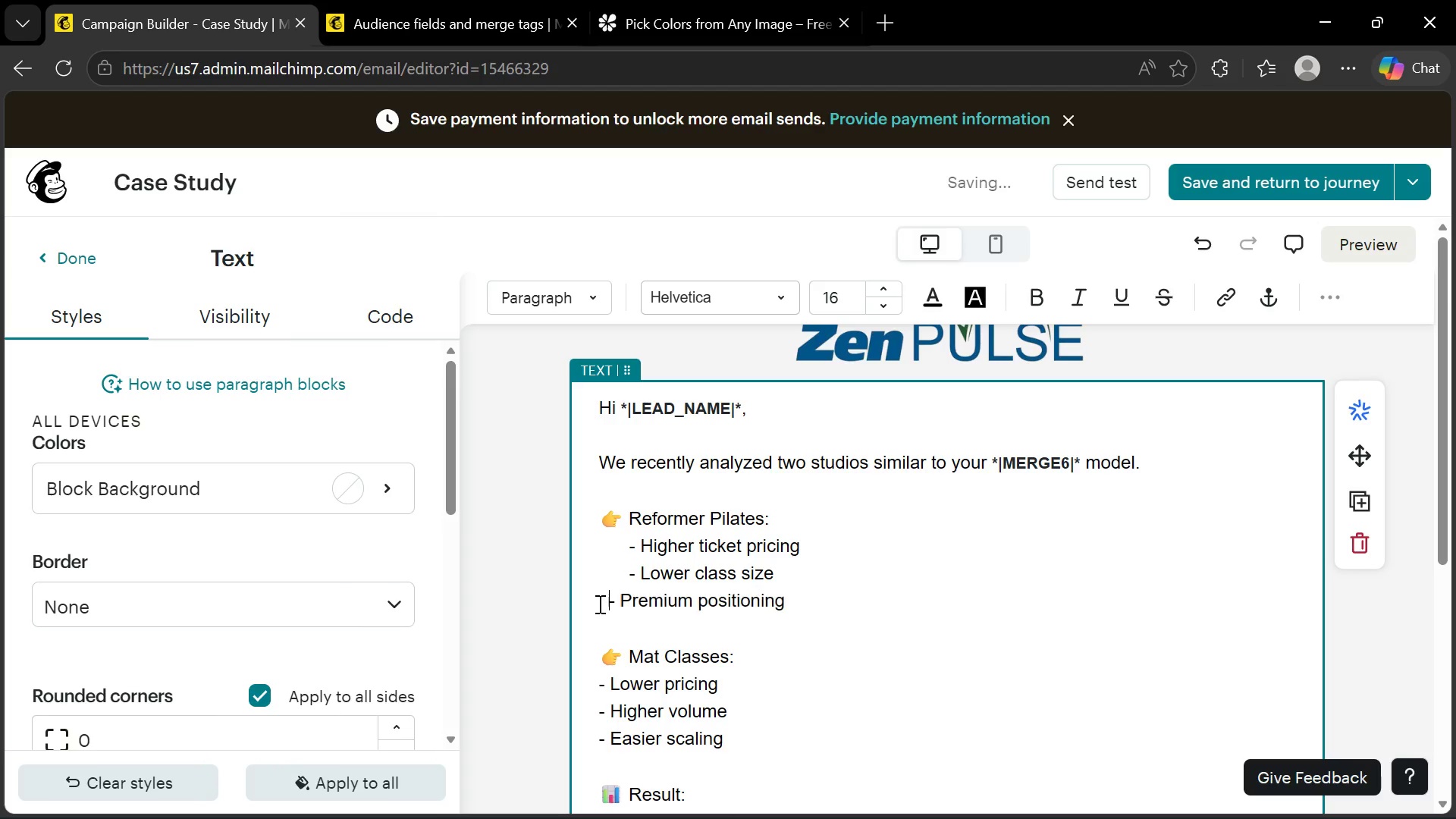 
key(Space)
 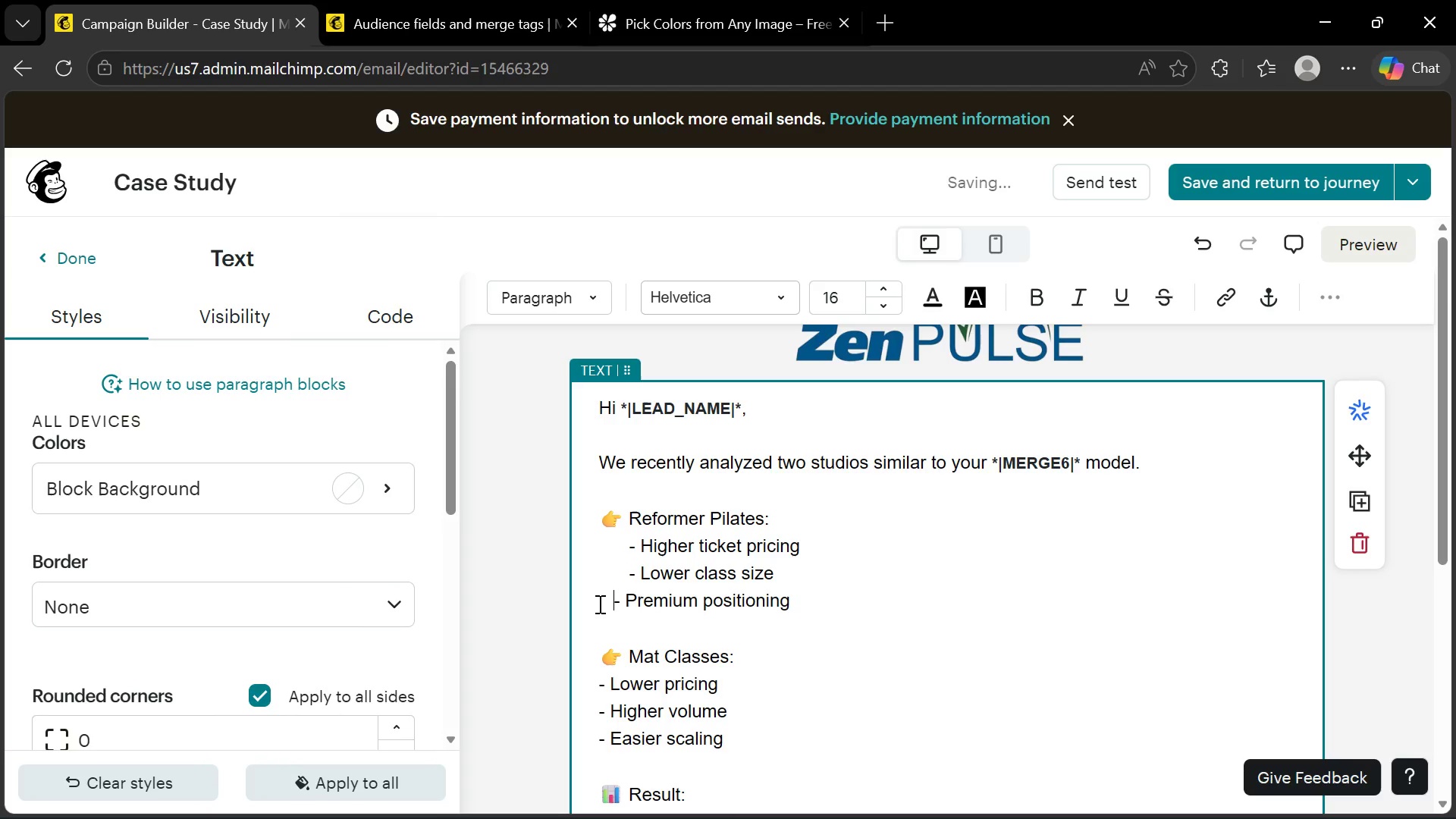 
key(Space)
 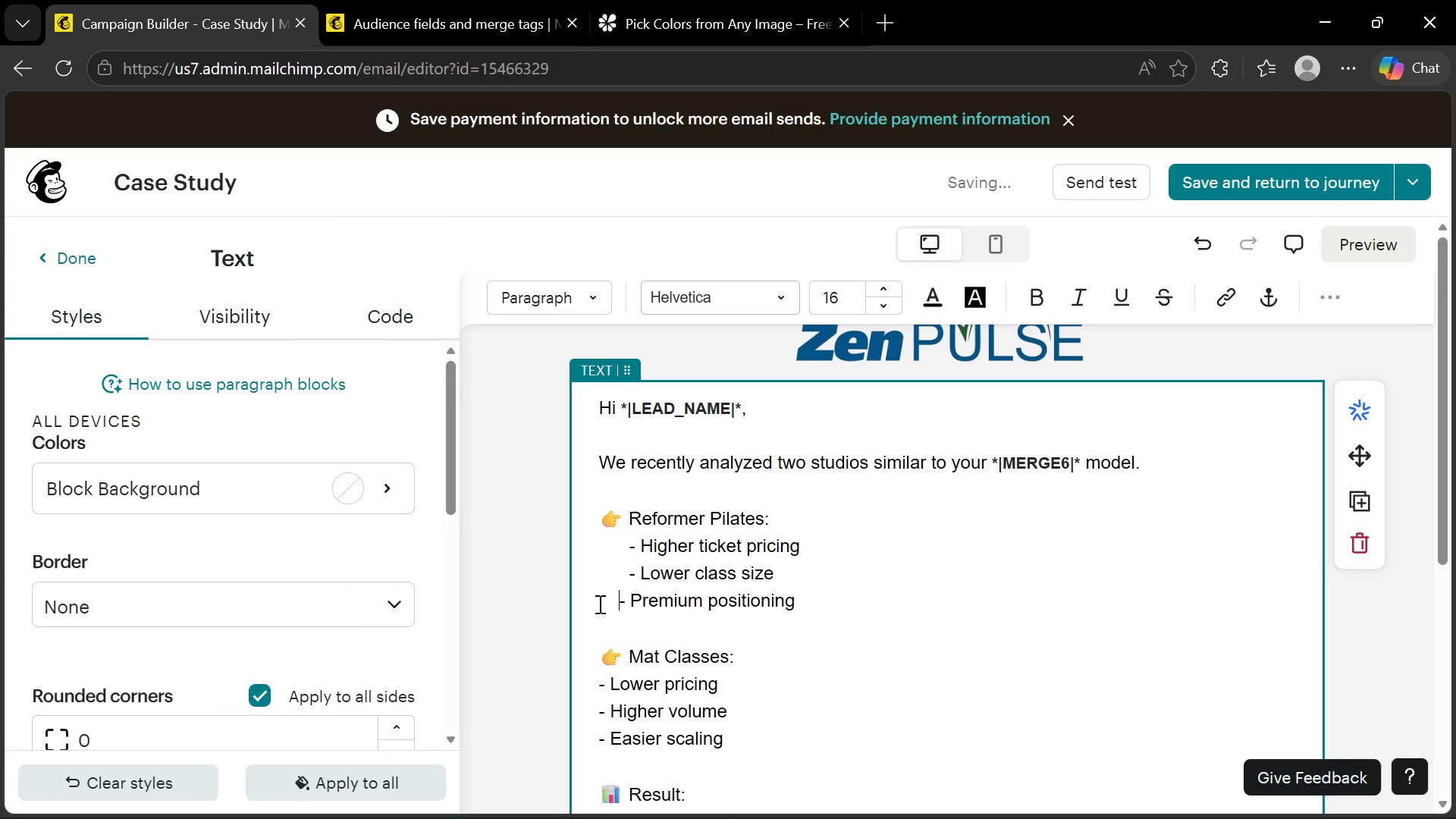 
key(Space)
 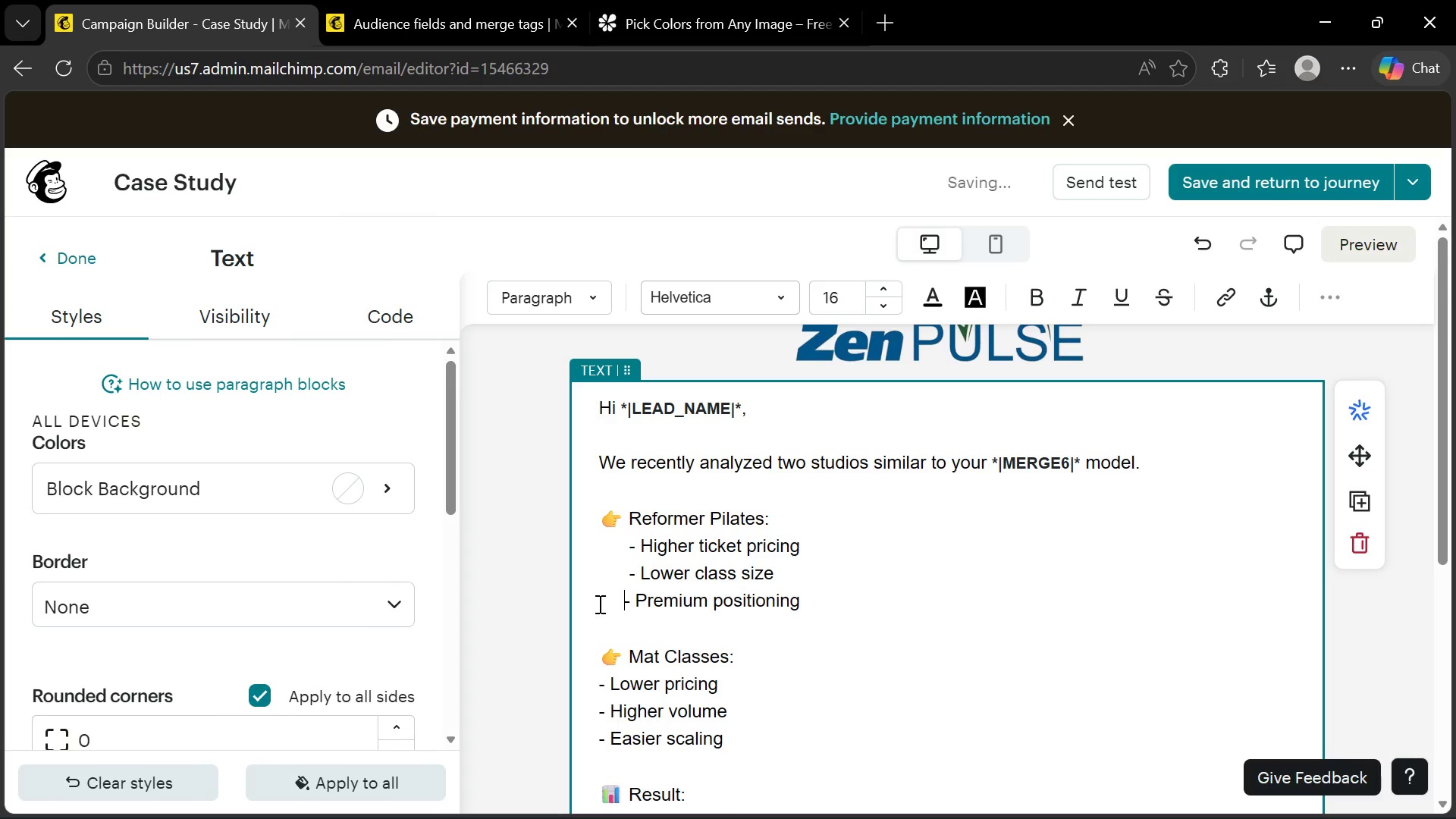 
key(Space)
 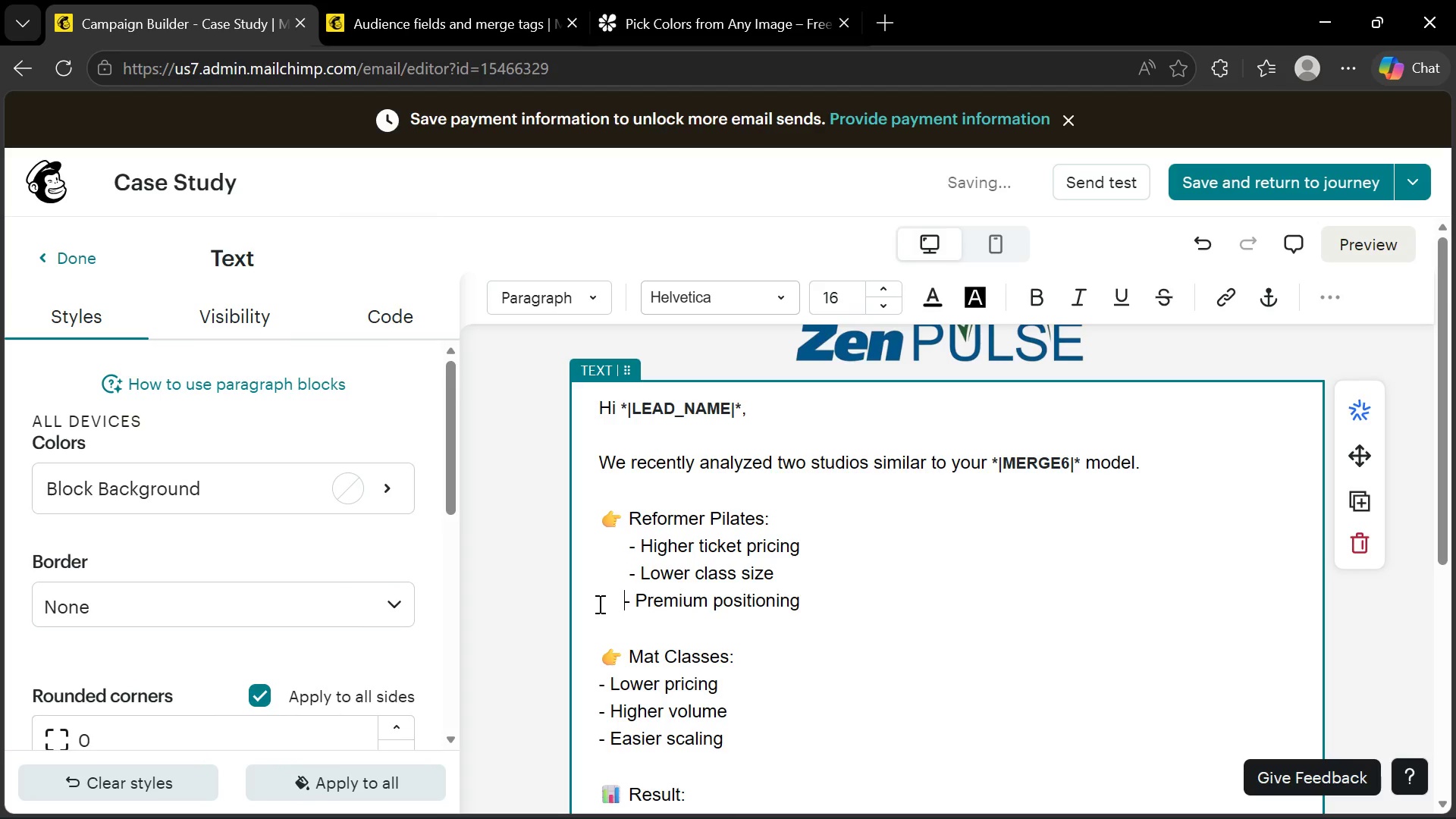 
key(Space)
 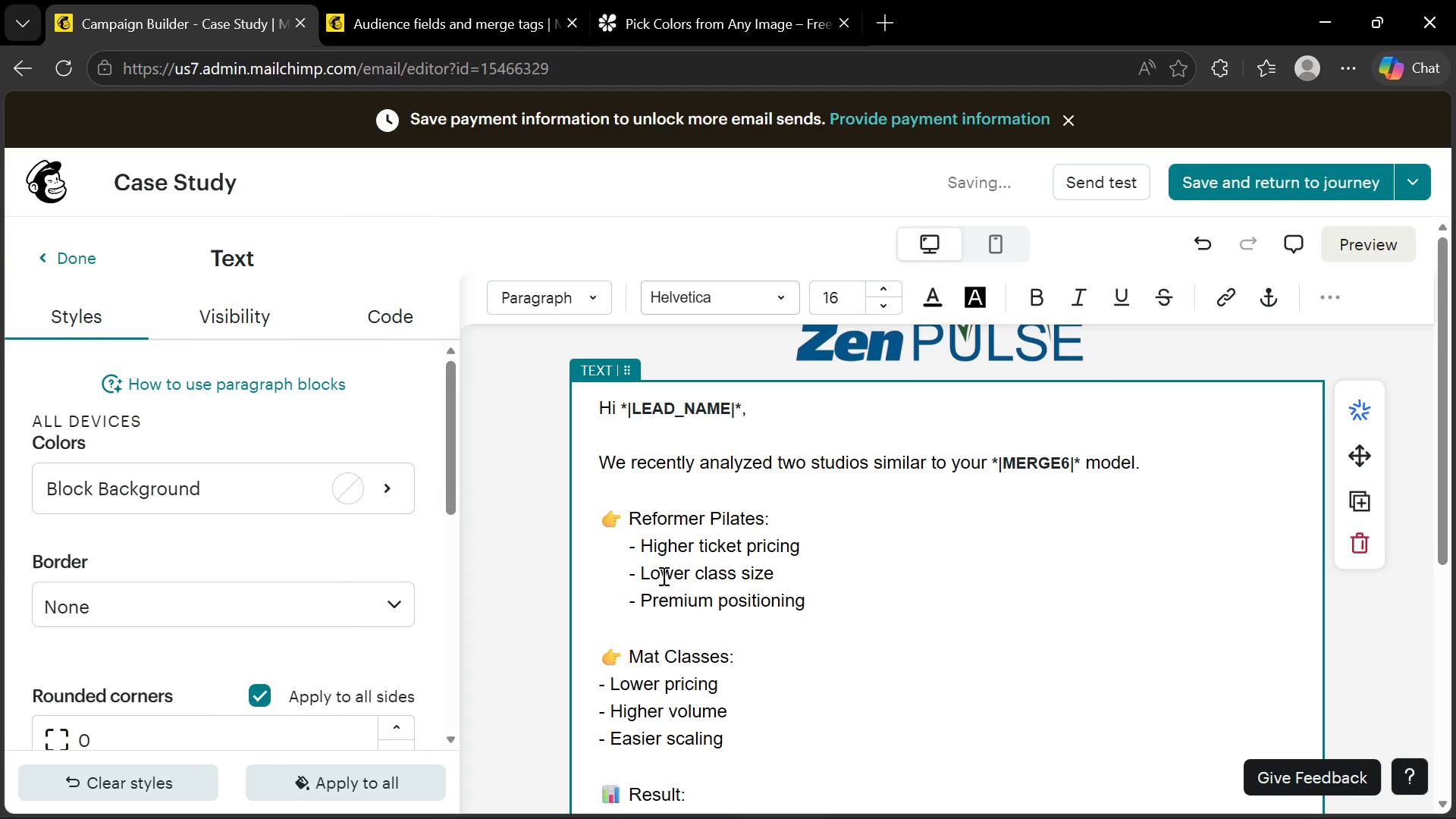 
scroll: coordinate [660, 584], scroll_direction: down, amount: 1.0
 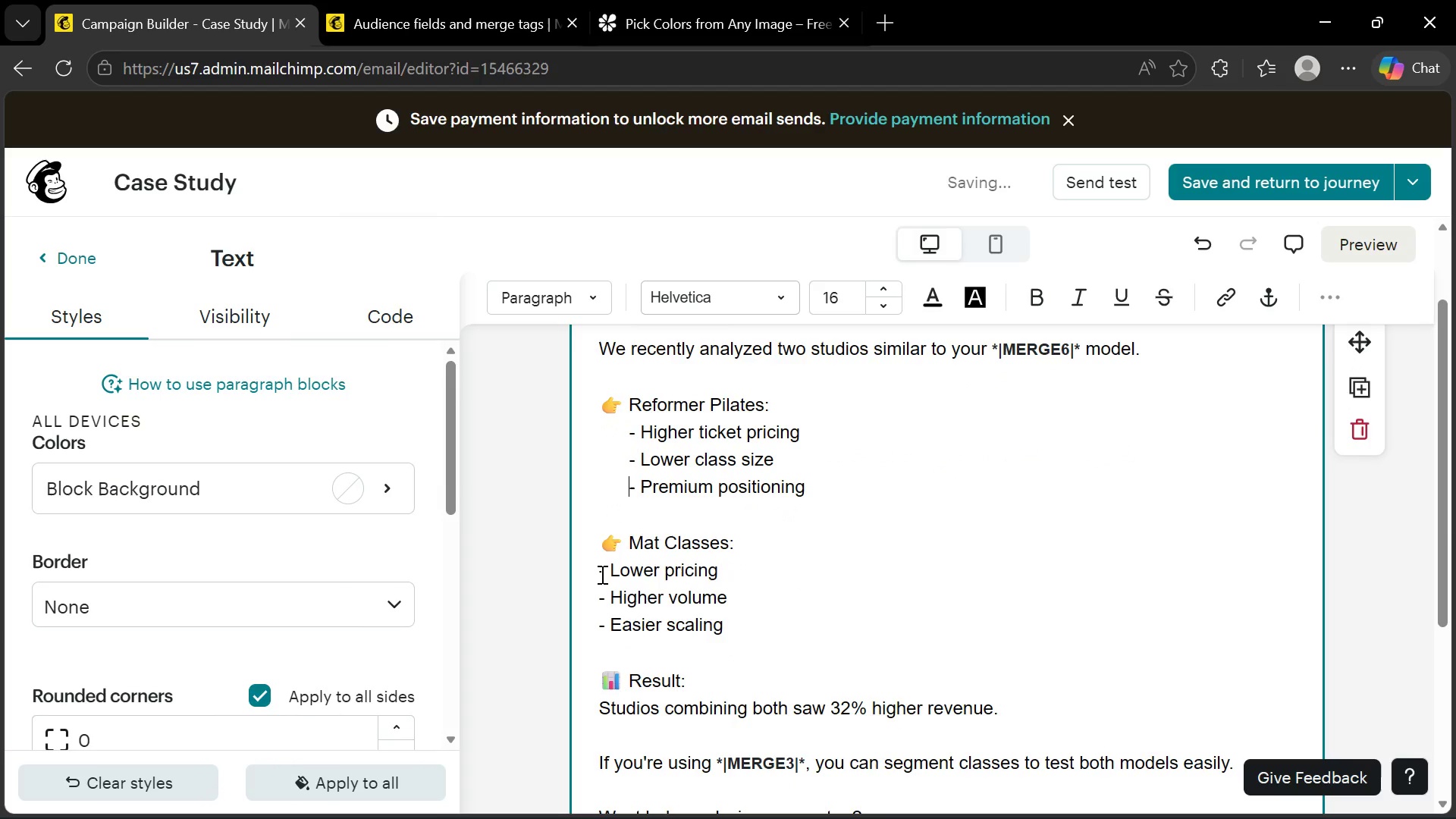 
left_click([601, 574])
 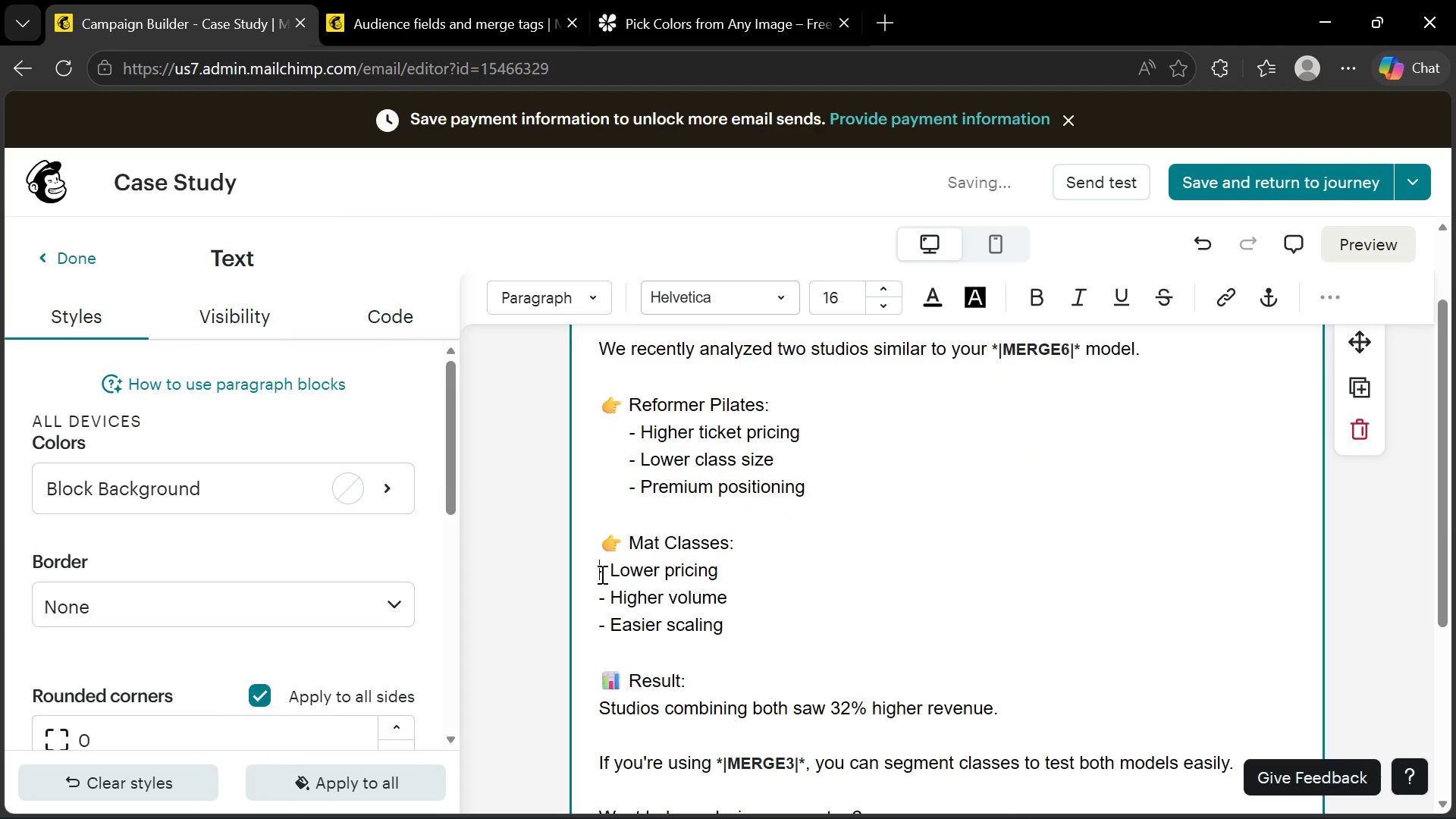 
key(Space)
 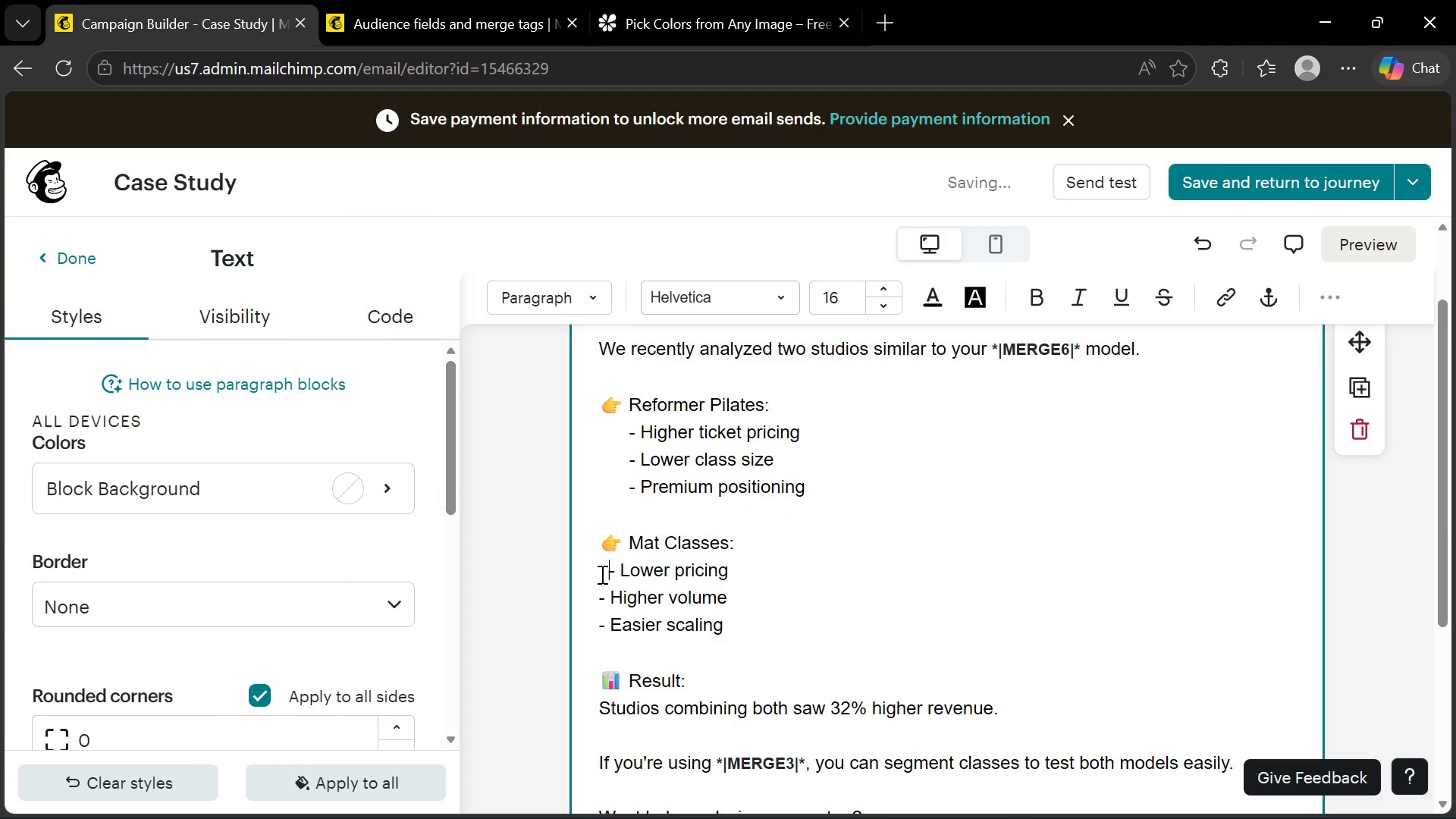 
key(Space)
 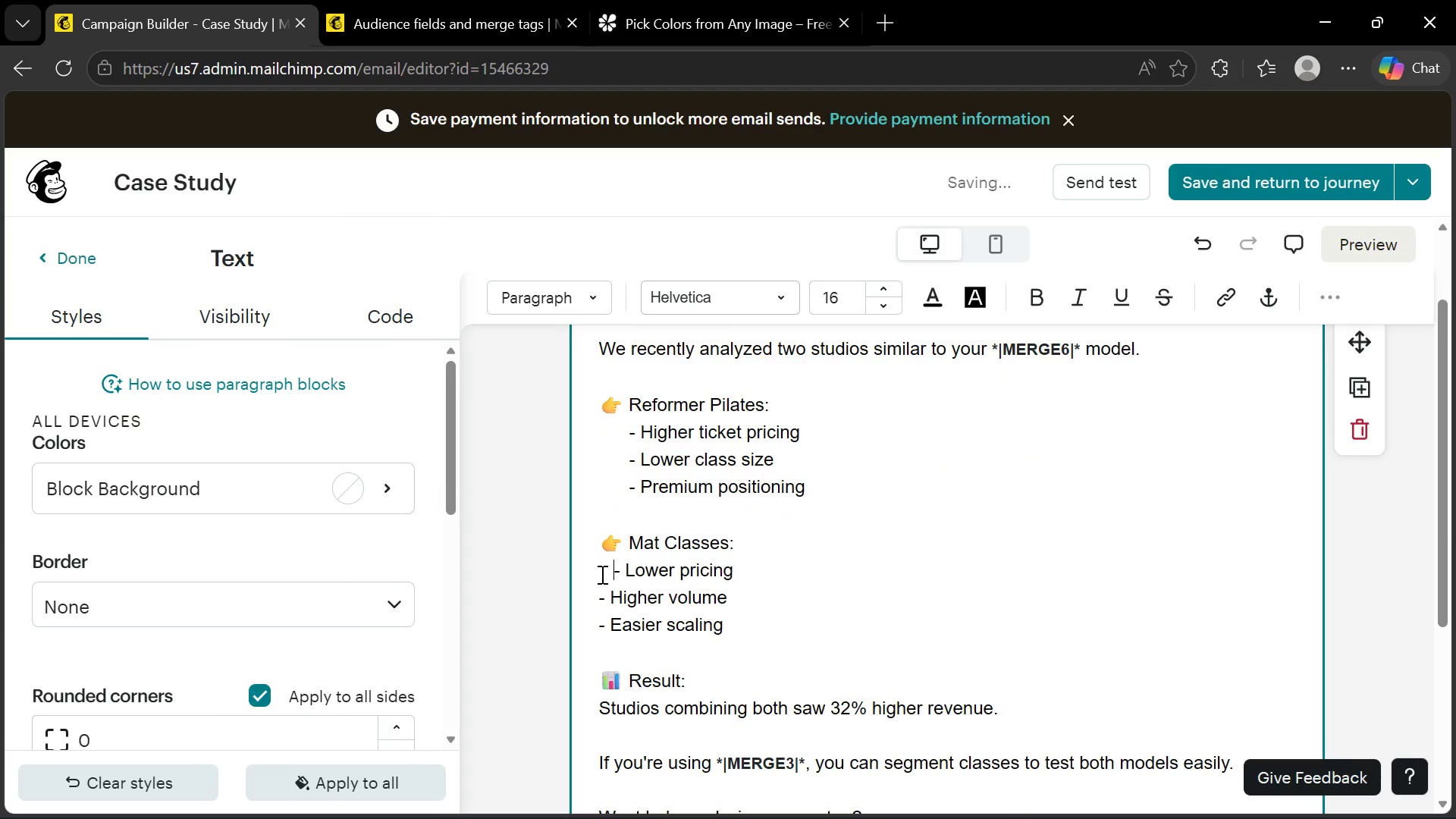 
key(Space)
 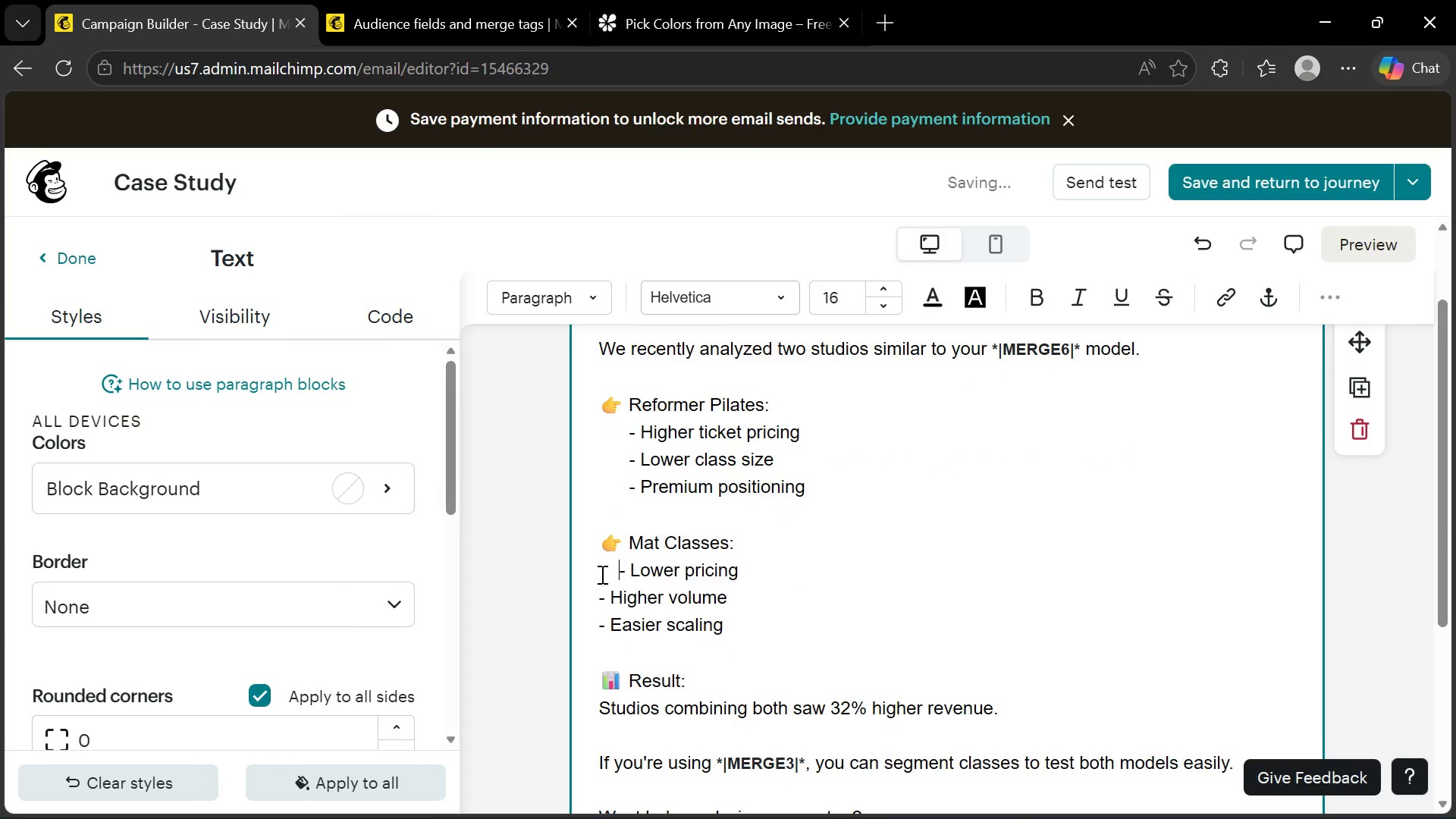 
key(Space)
 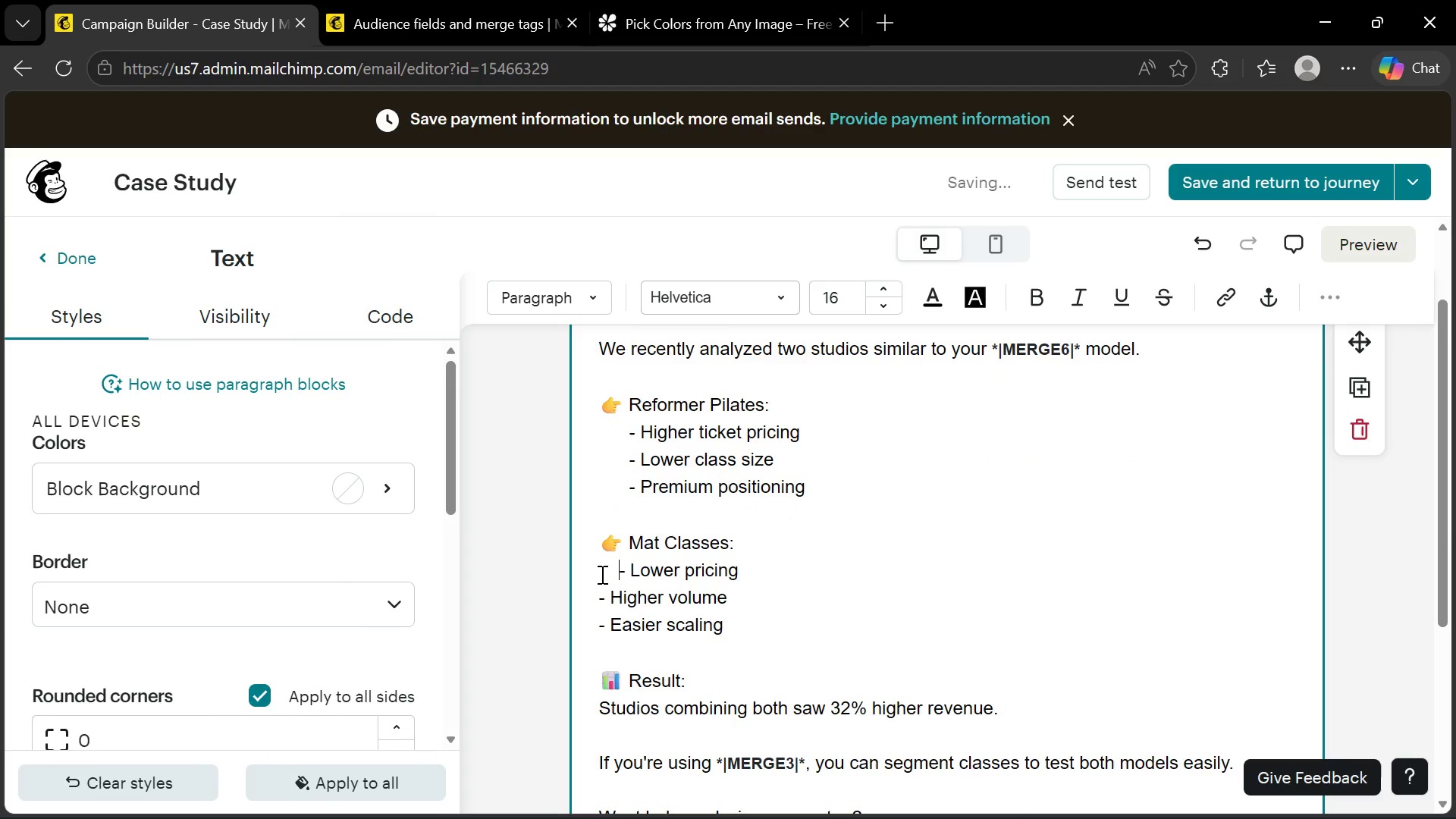 
key(Space)
 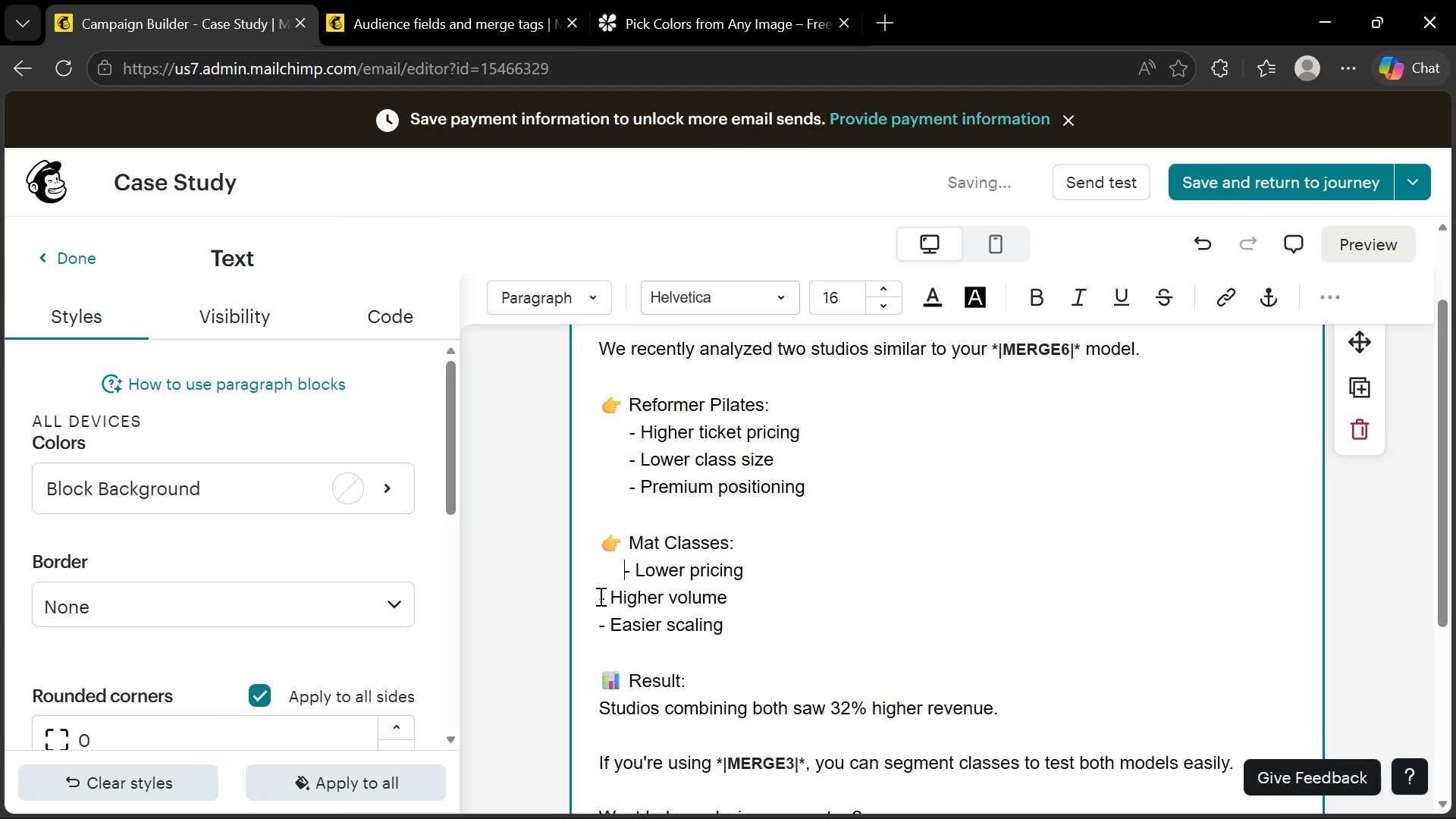 
key(Space)
 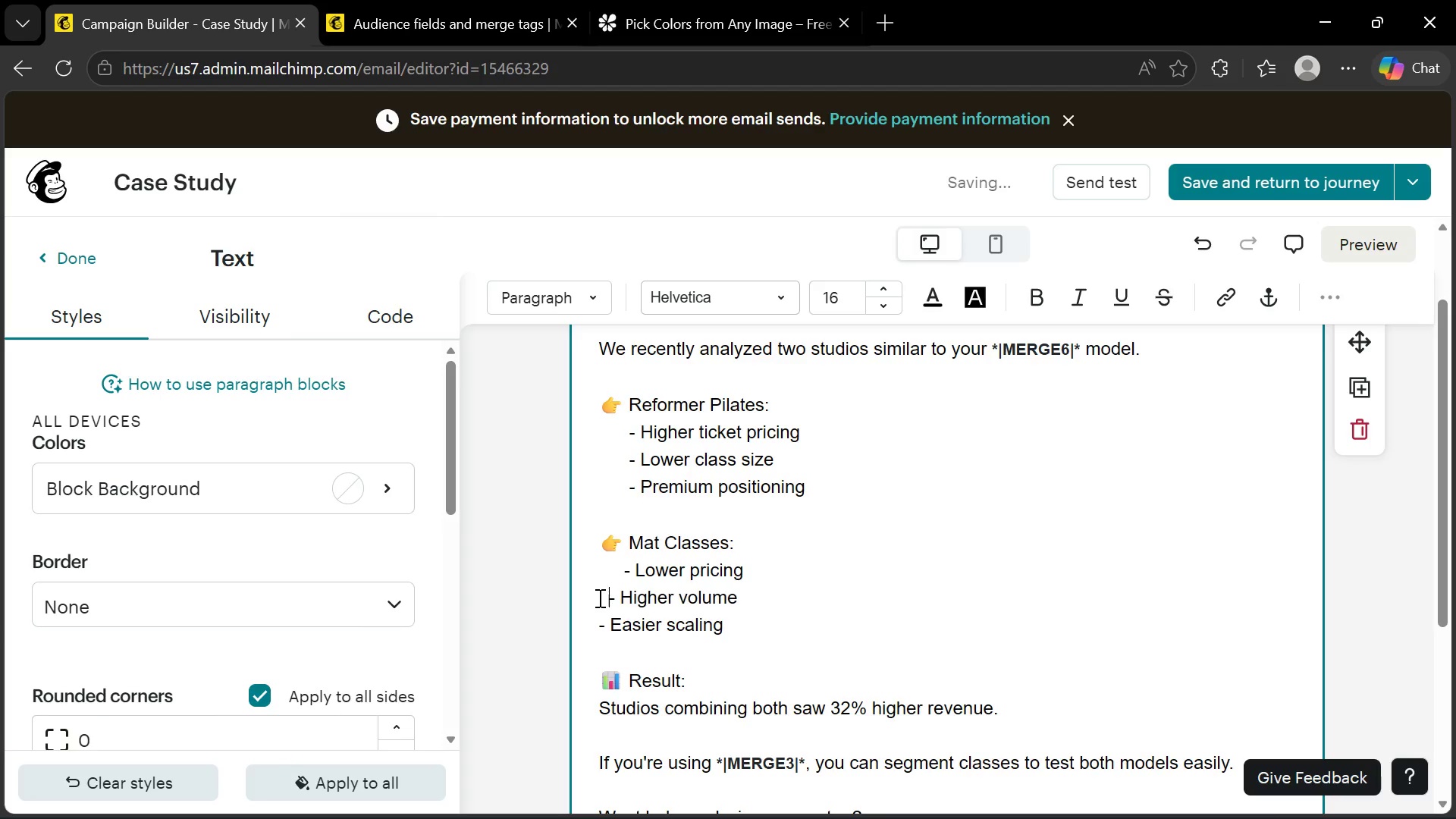 
key(Space)
 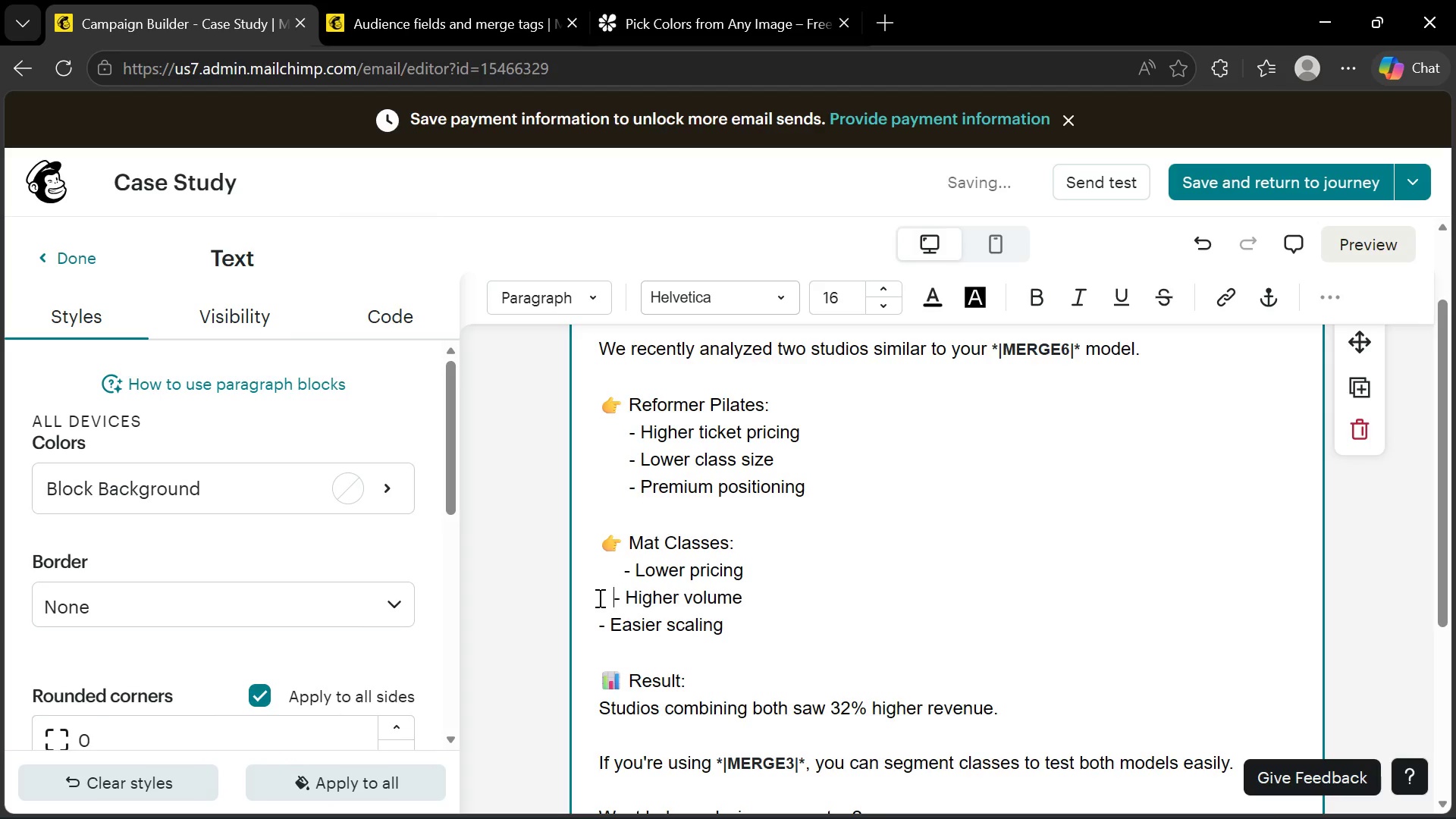 
key(Space)
 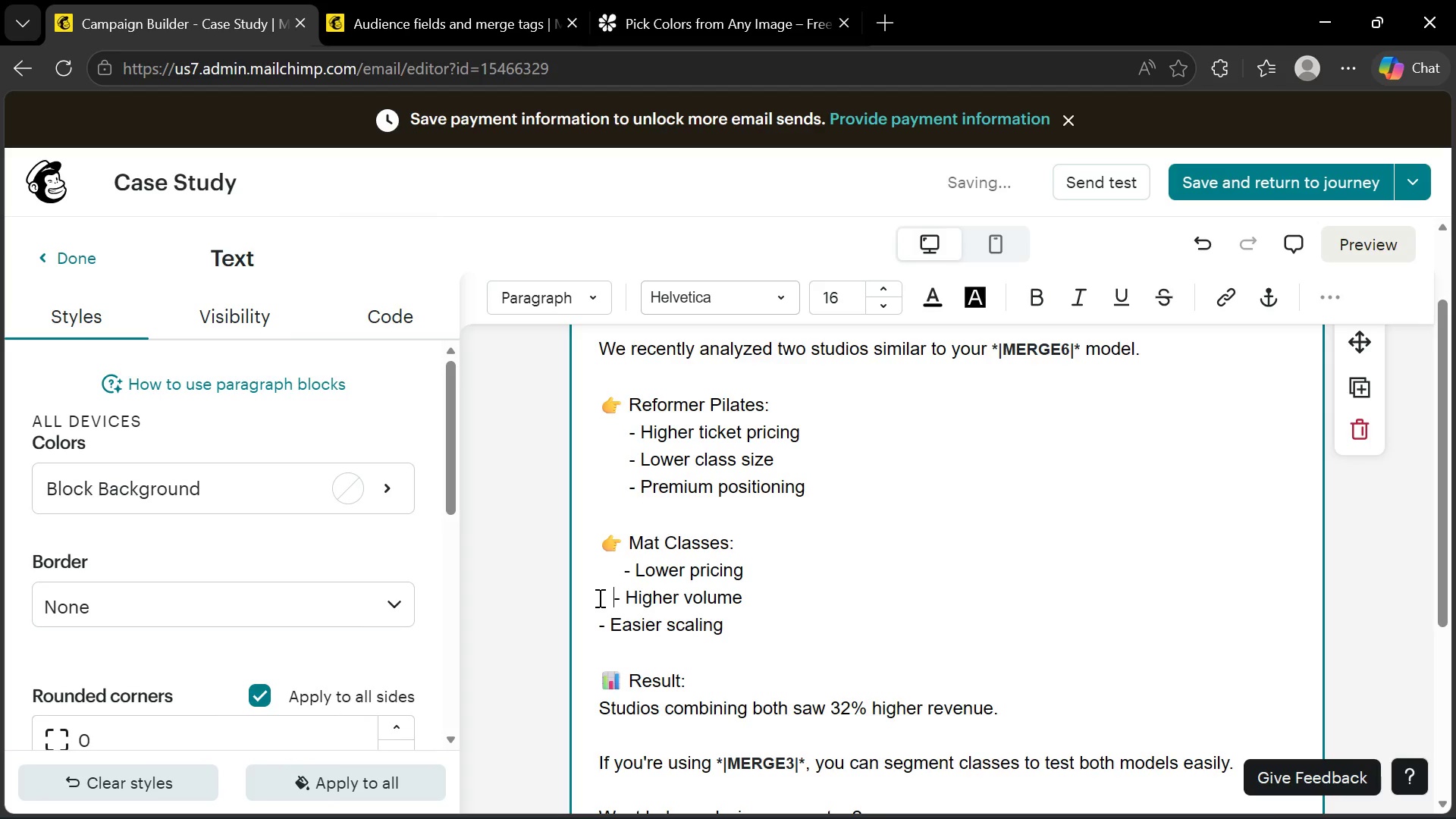 
key(Space)
 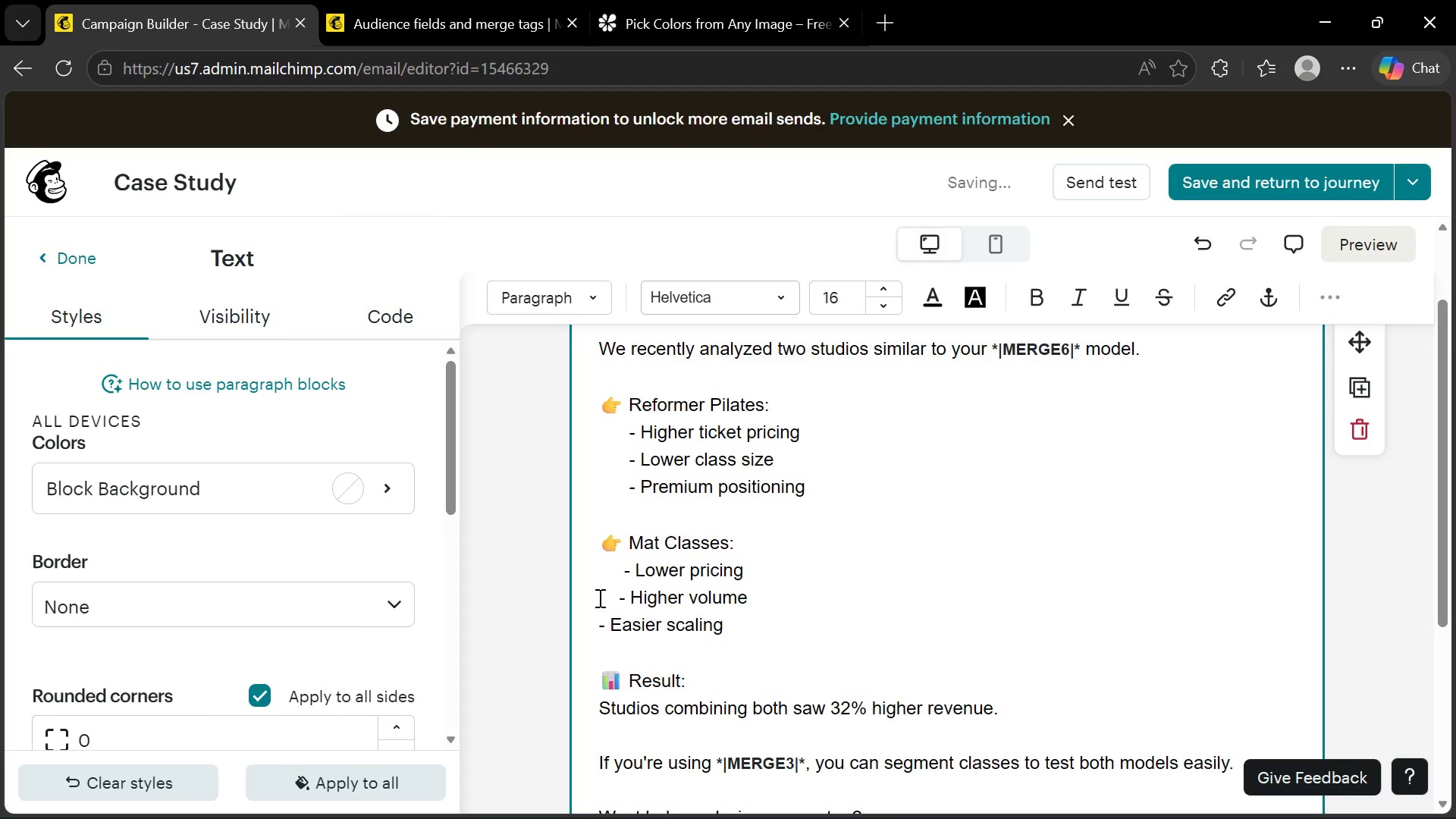 
key(Space)
 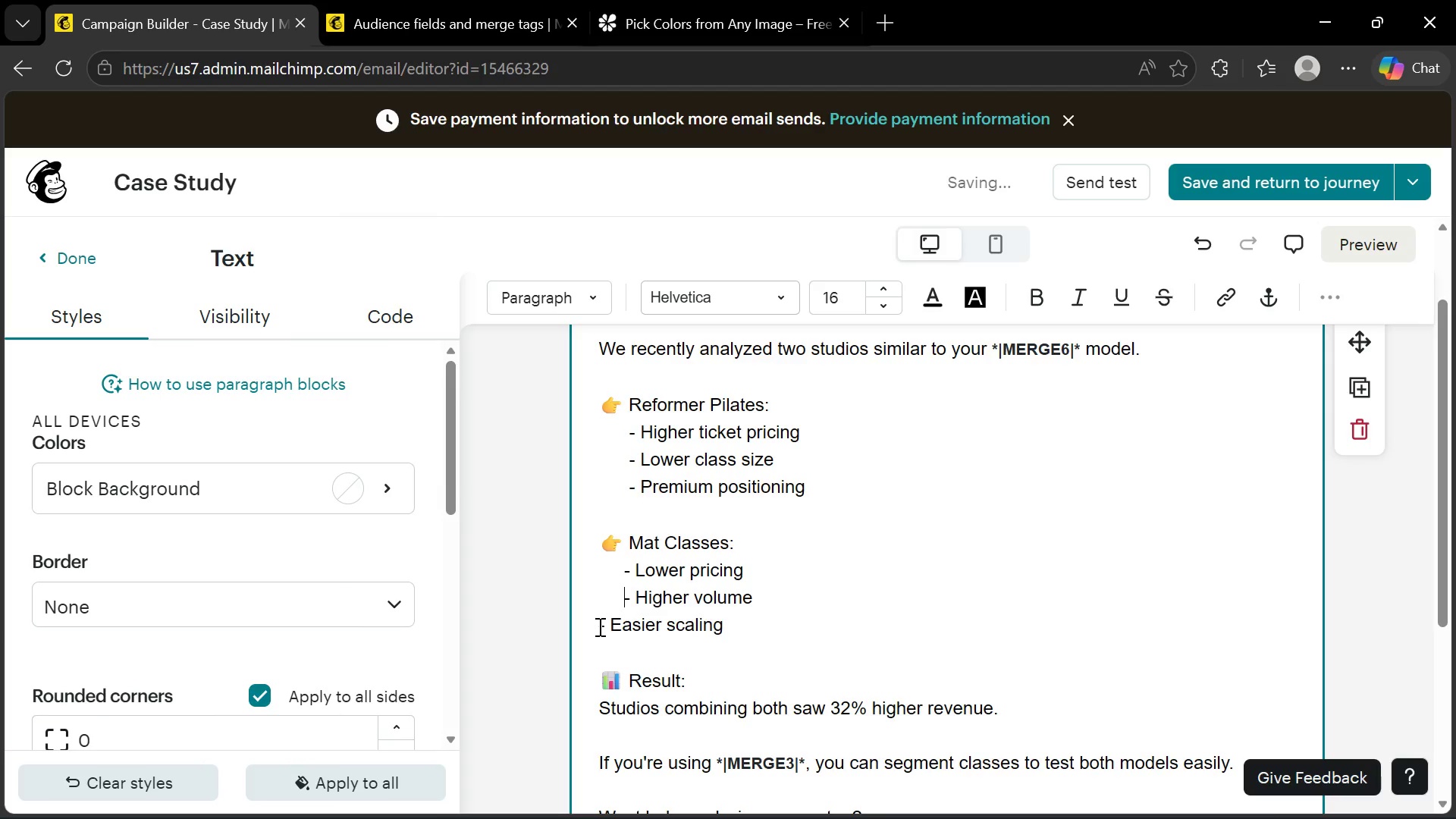 
key(Space)
 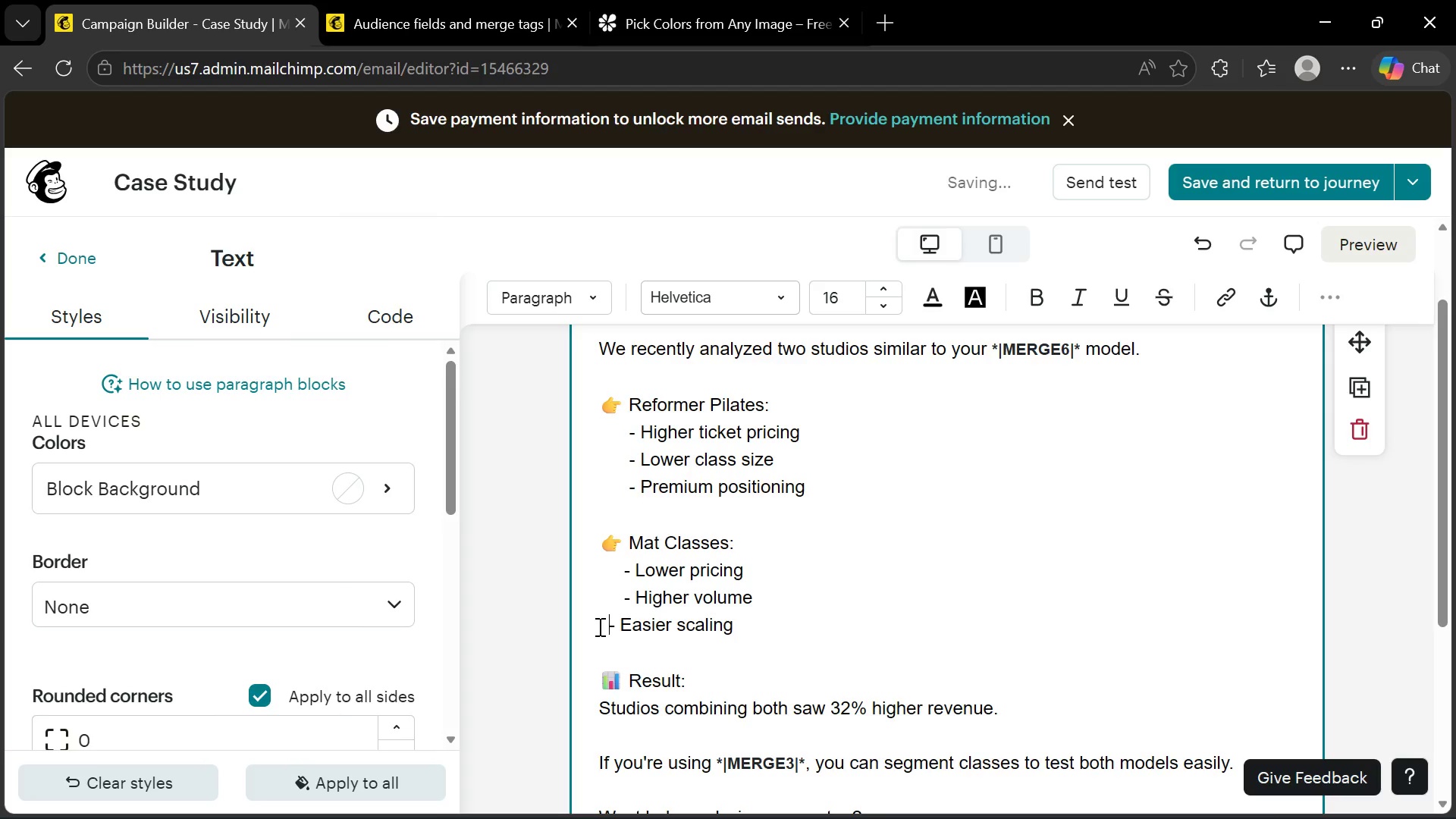 
key(Space)
 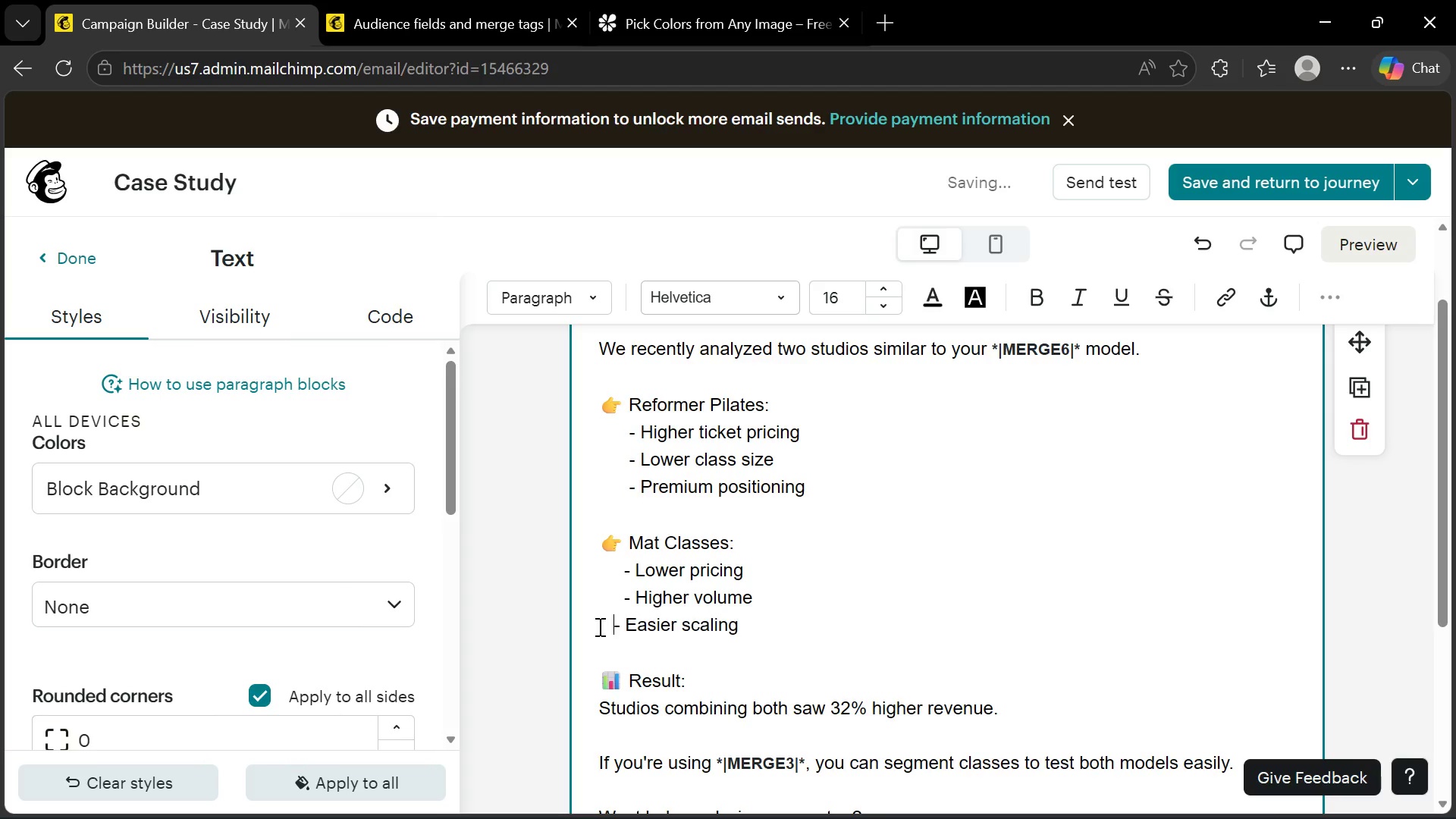 
key(Space)
 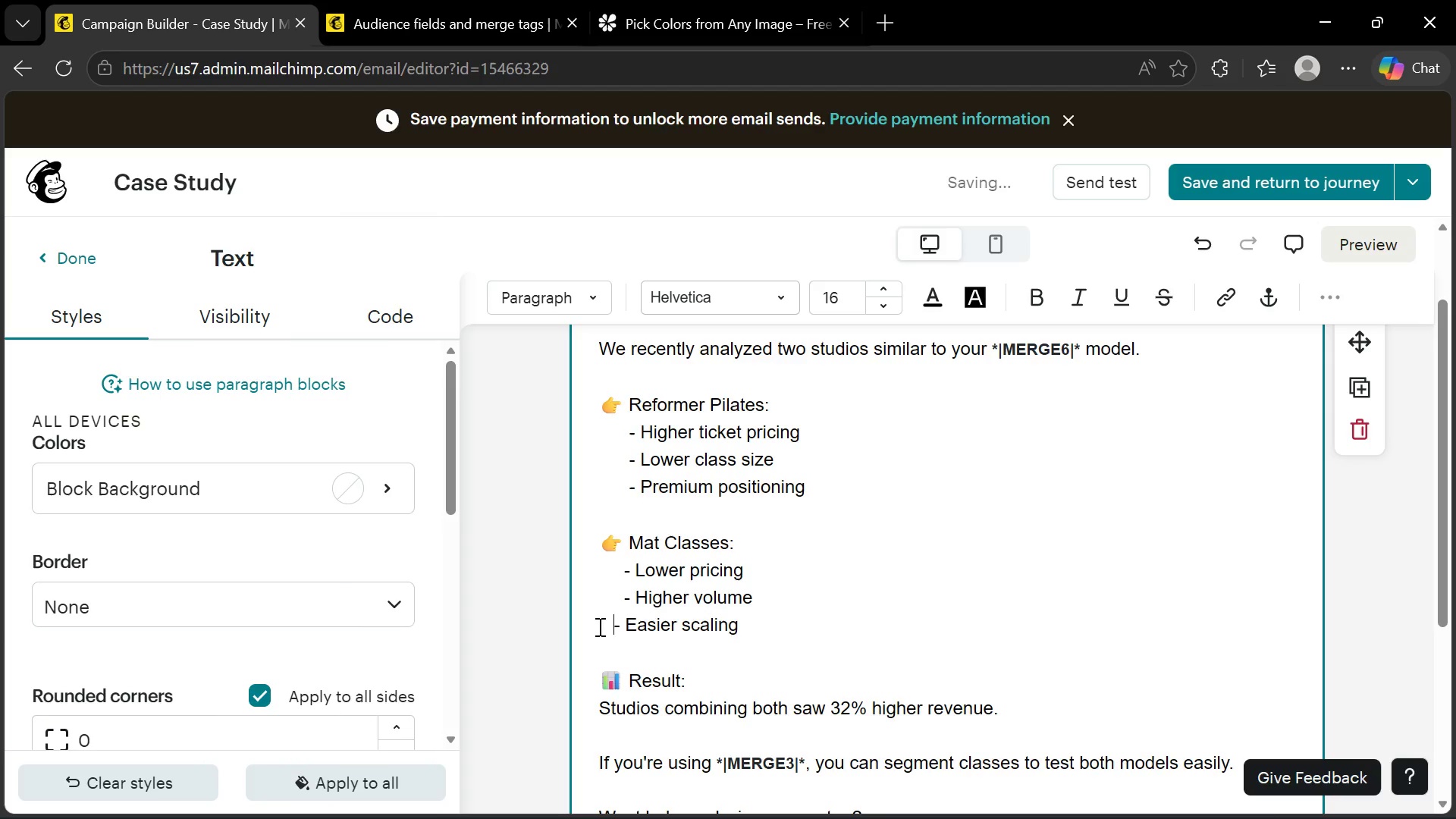 
key(Space)
 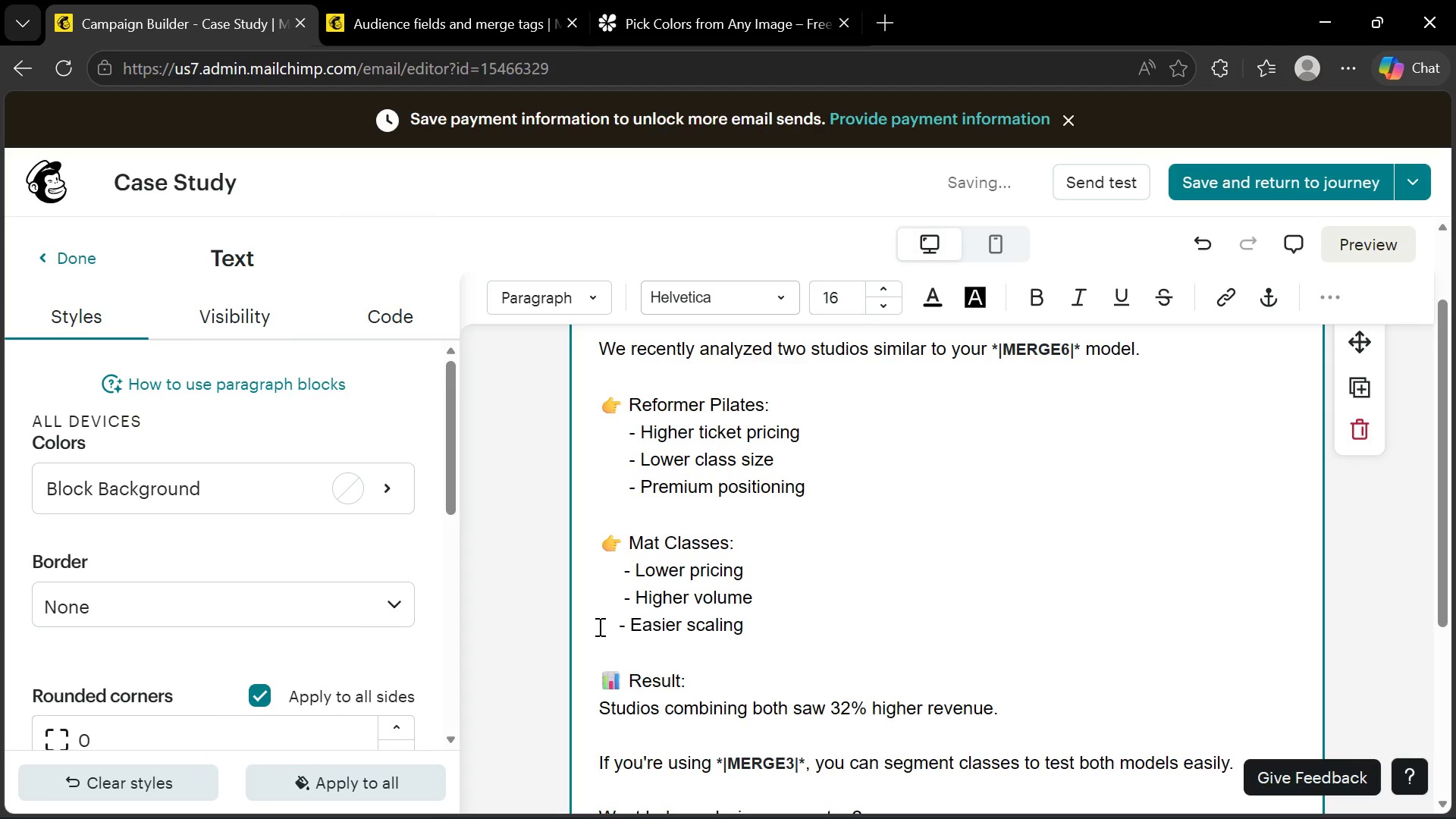 
key(Space)
 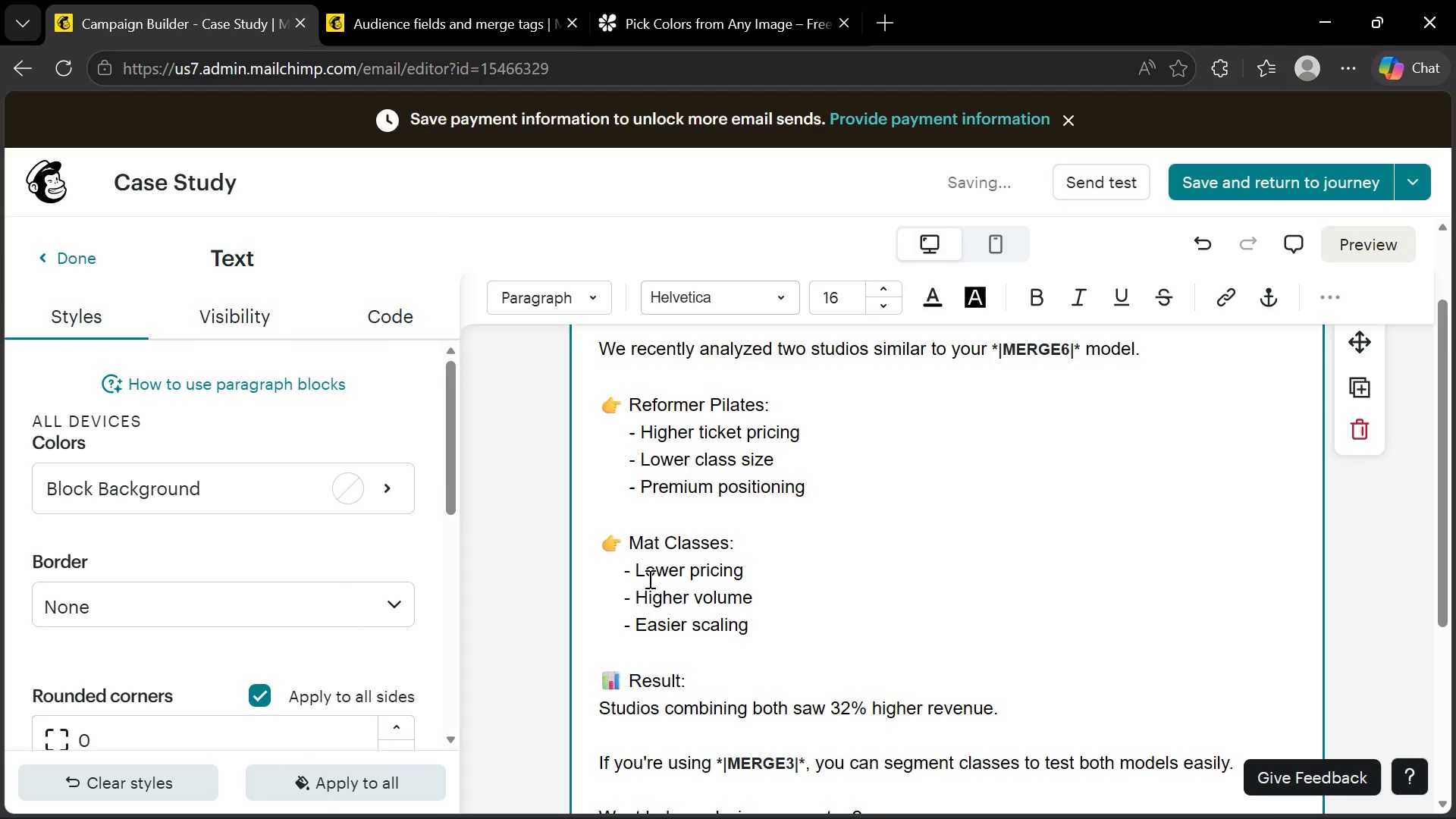 
scroll: coordinate [650, 577], scroll_direction: down, amount: 2.0
 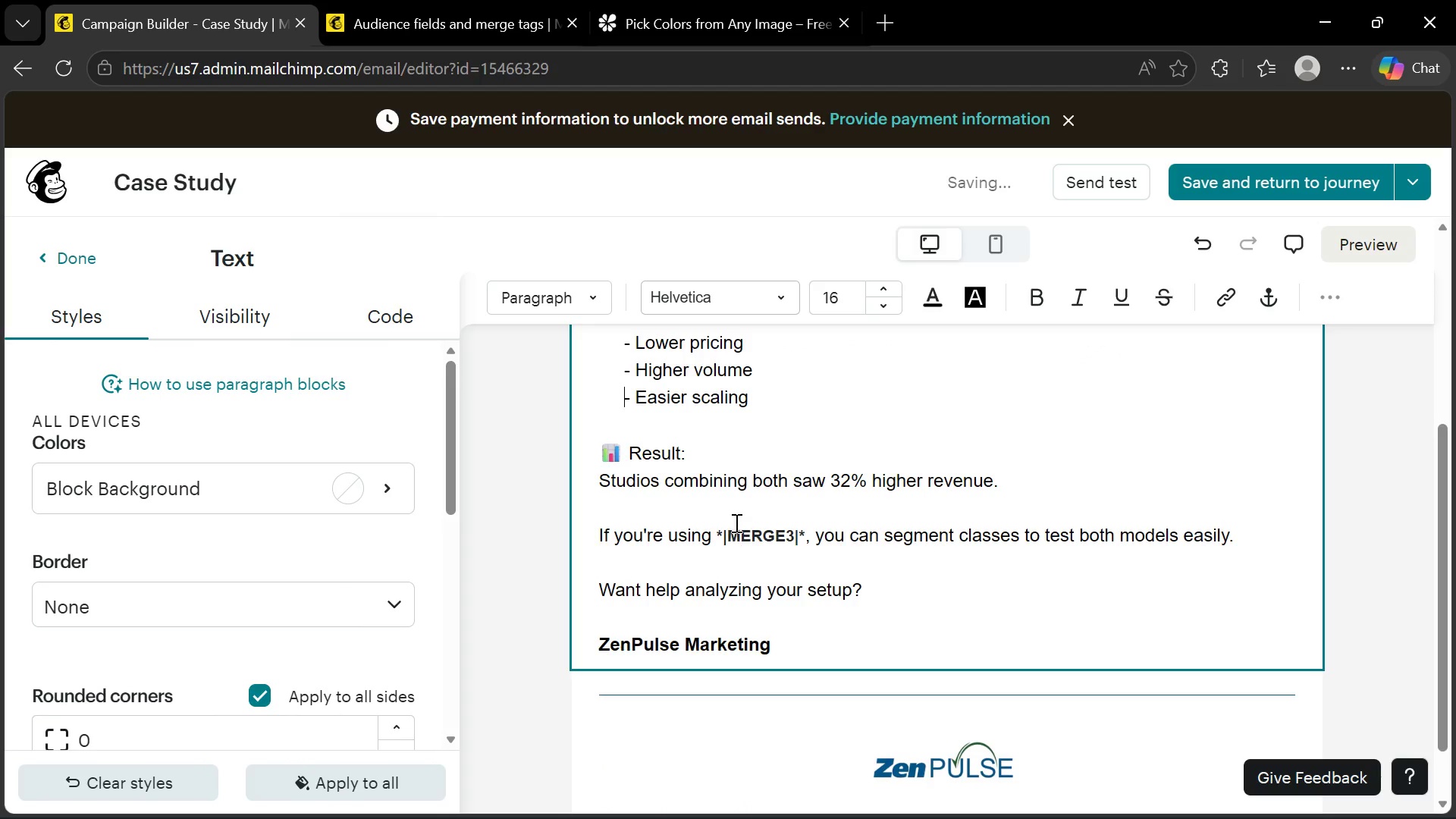 
left_click([735, 517])
 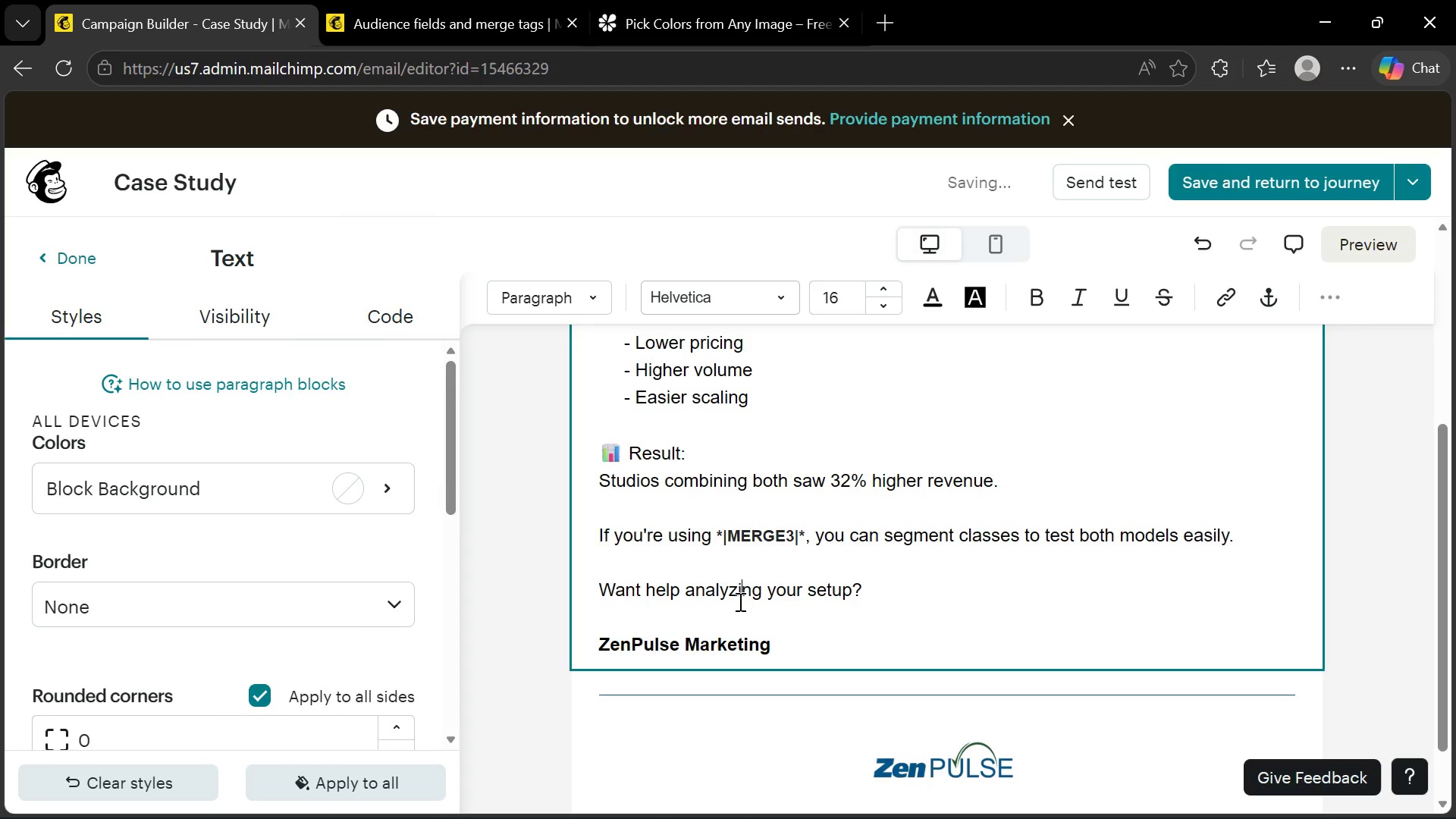 
left_click([736, 603])
 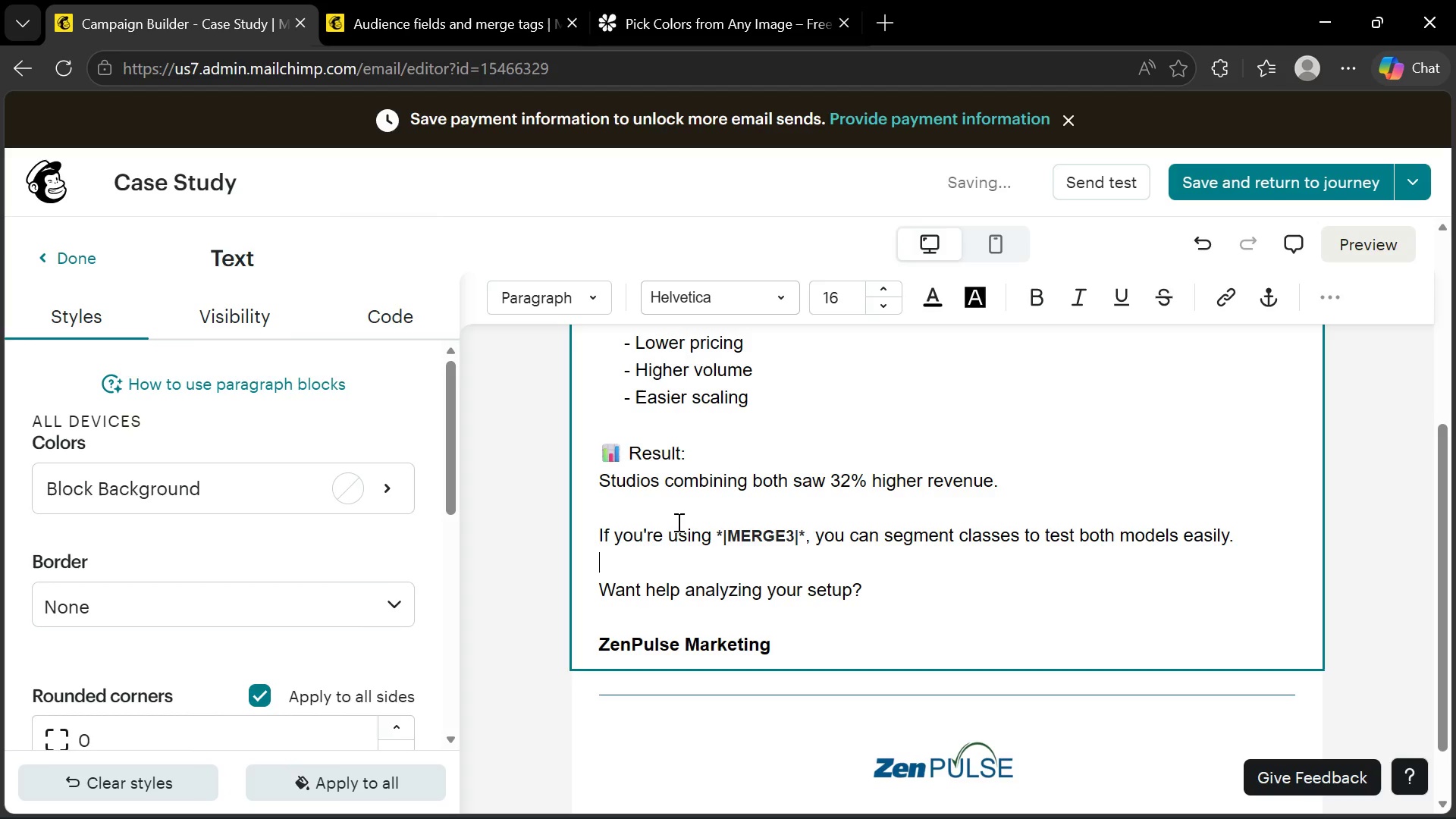 
left_click([675, 516])
 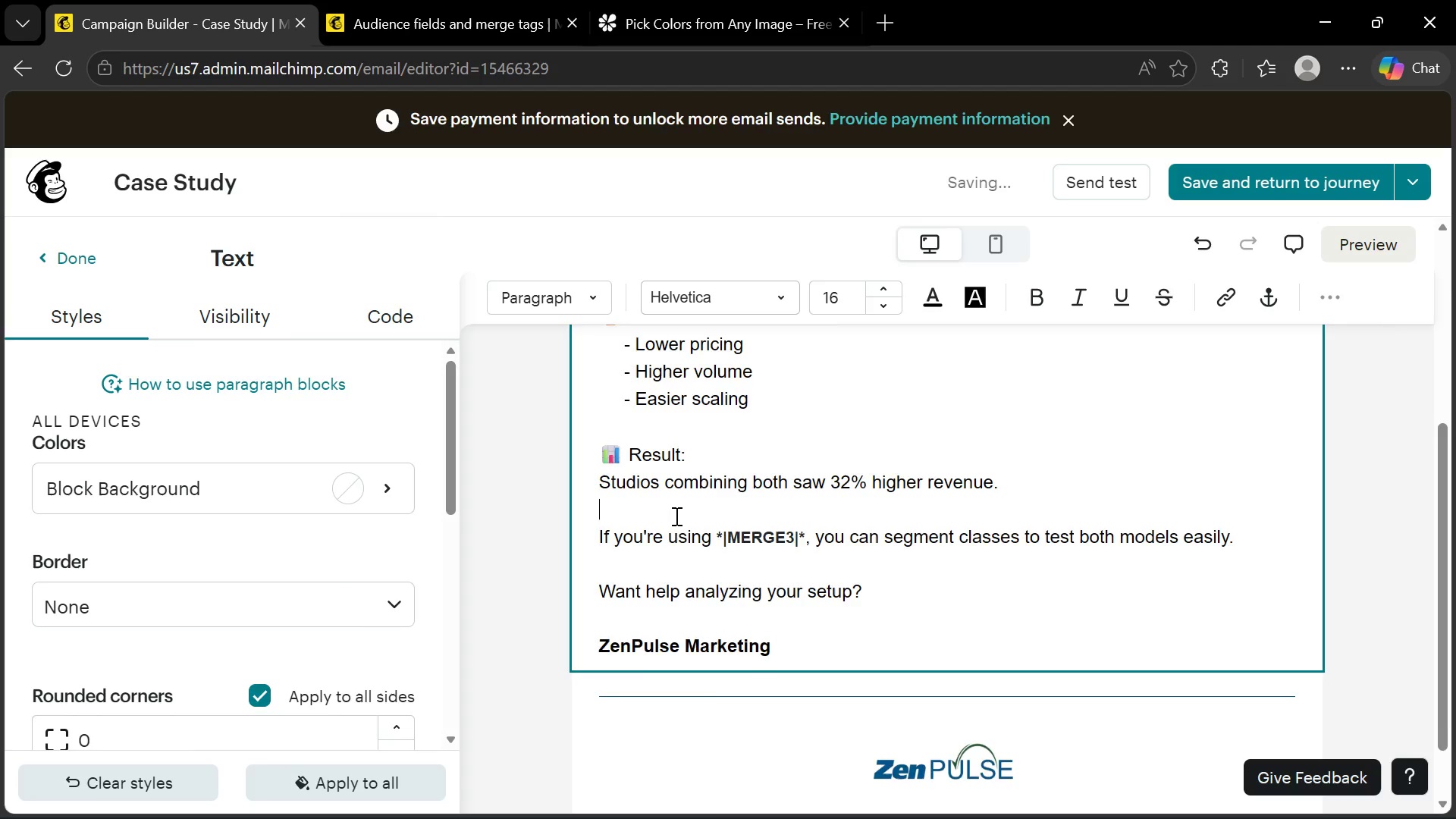 
scroll: coordinate [708, 550], scroll_direction: up, amount: 4.0
 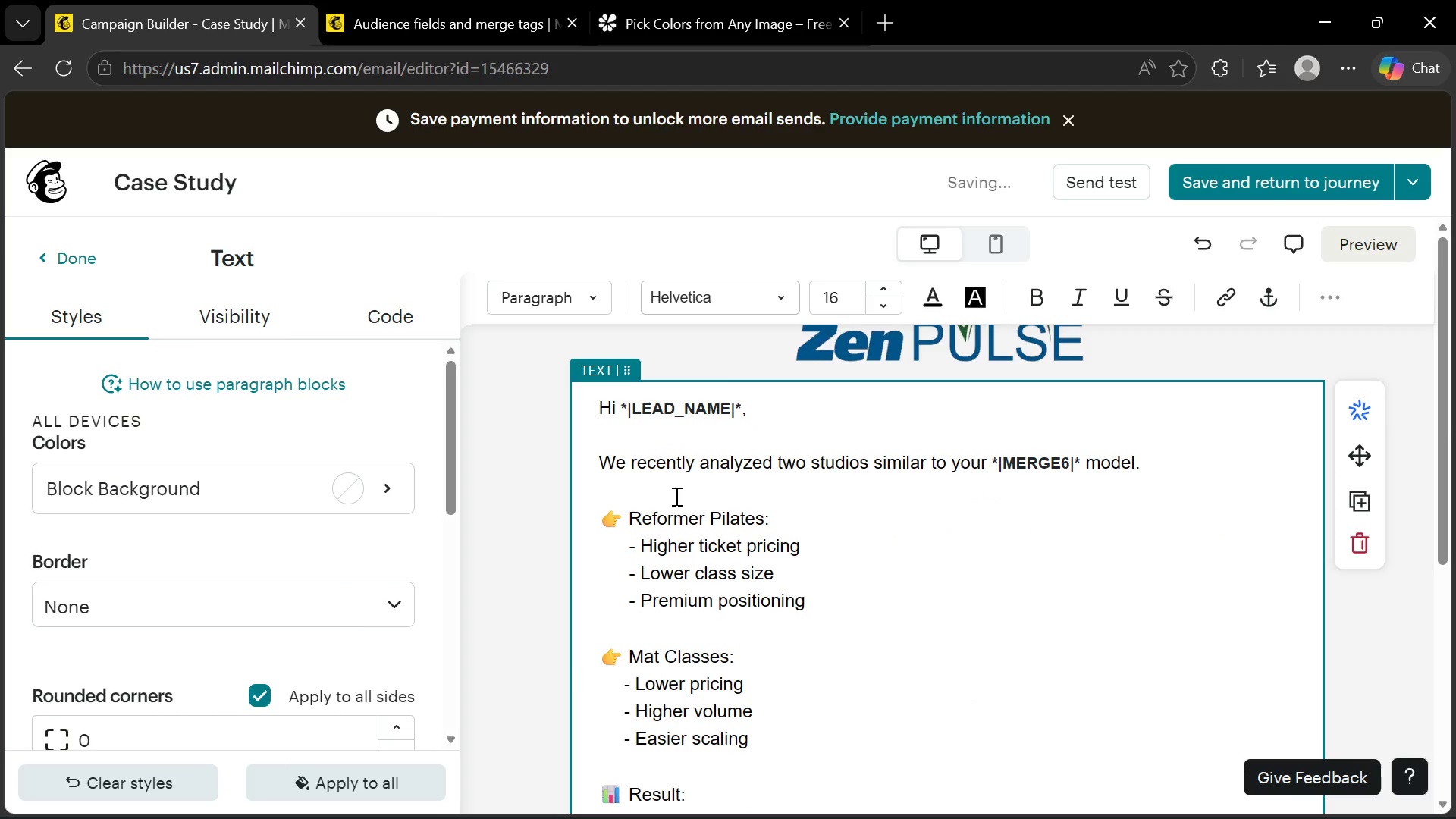 
left_click([672, 494])
 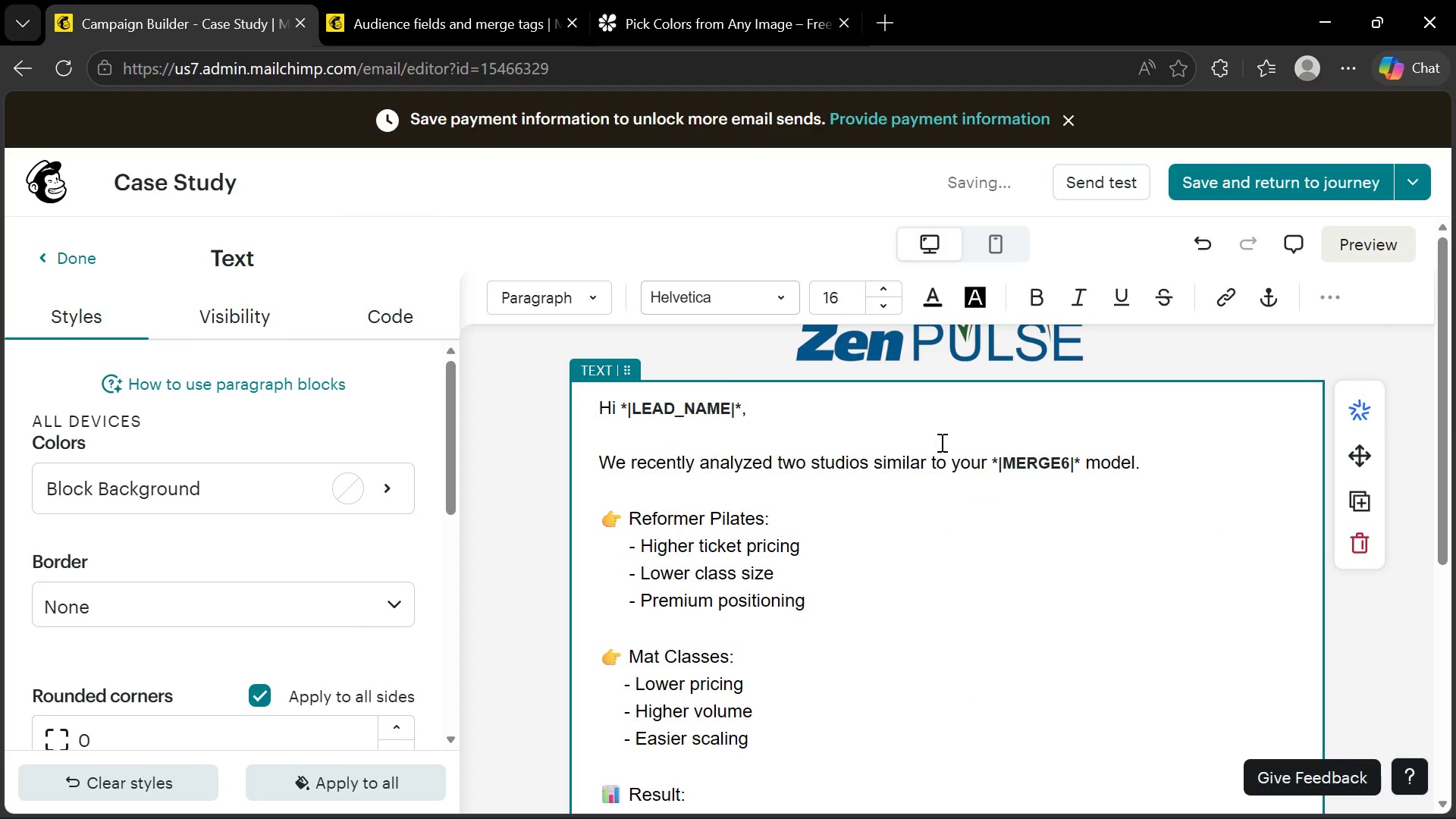 
scroll: coordinate [848, 571], scroll_direction: up, amount: 3.0
 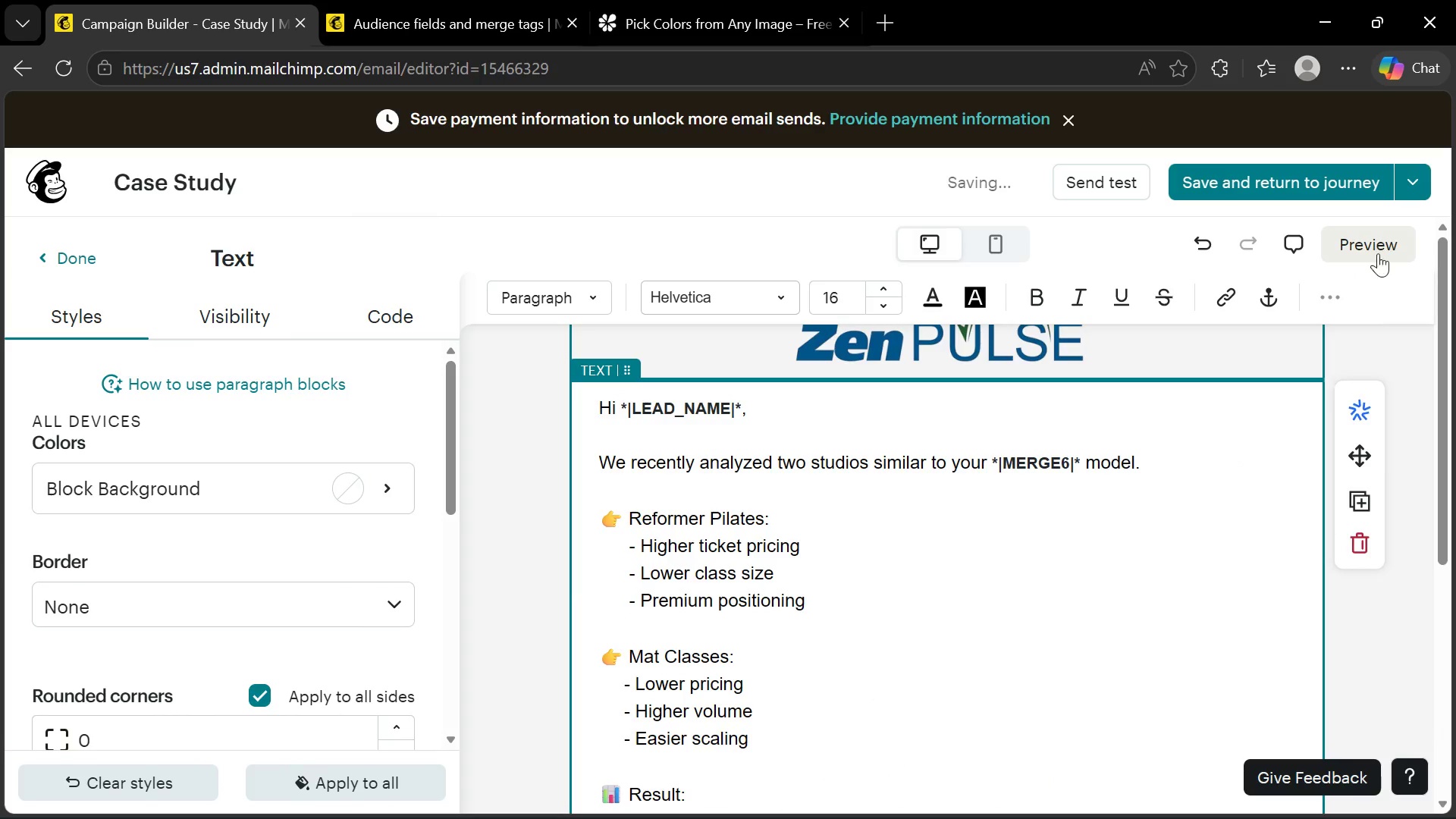 
left_click([1390, 246])
 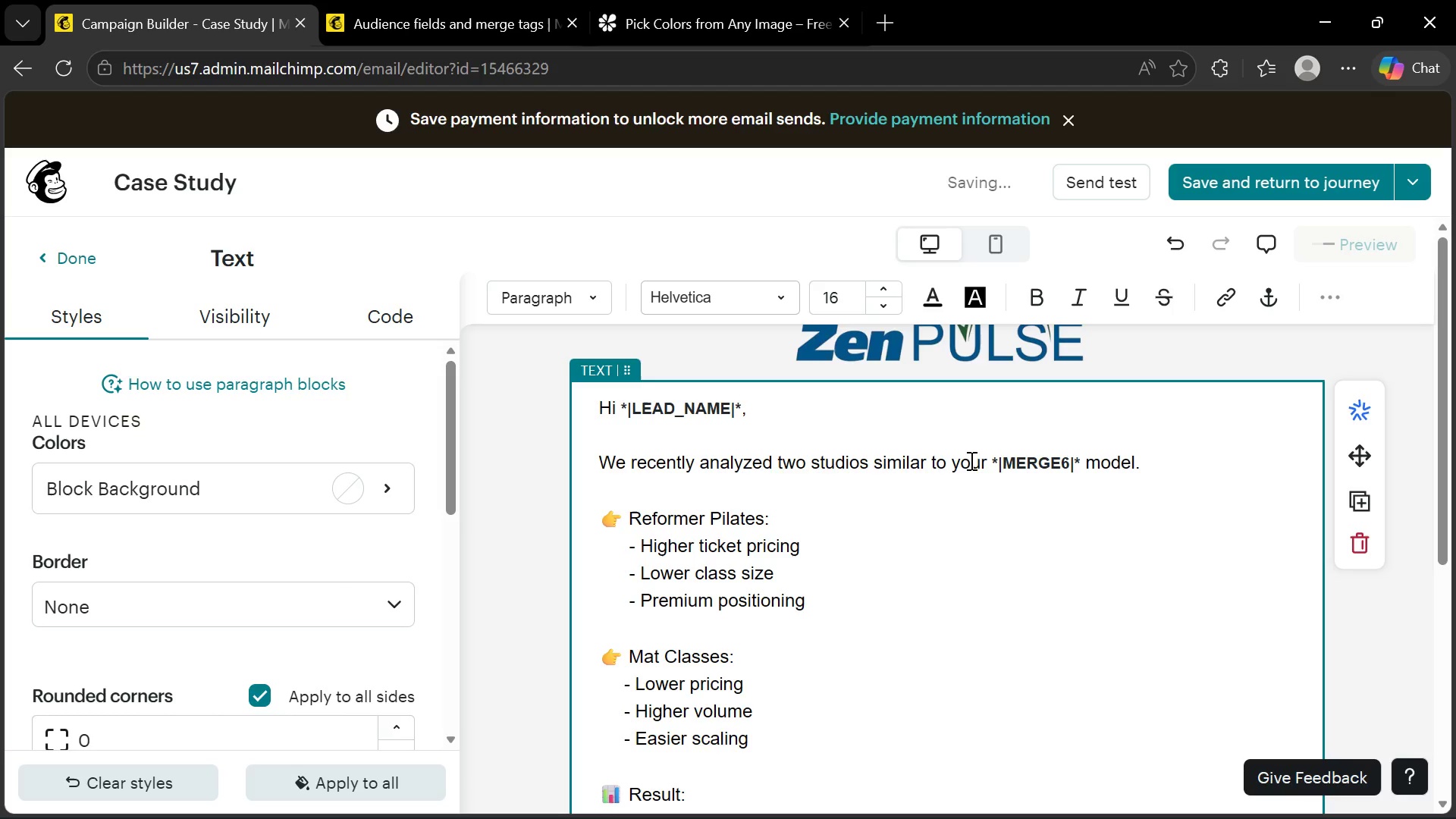 
scroll: coordinate [972, 496], scroll_direction: none, amount: 0.0
 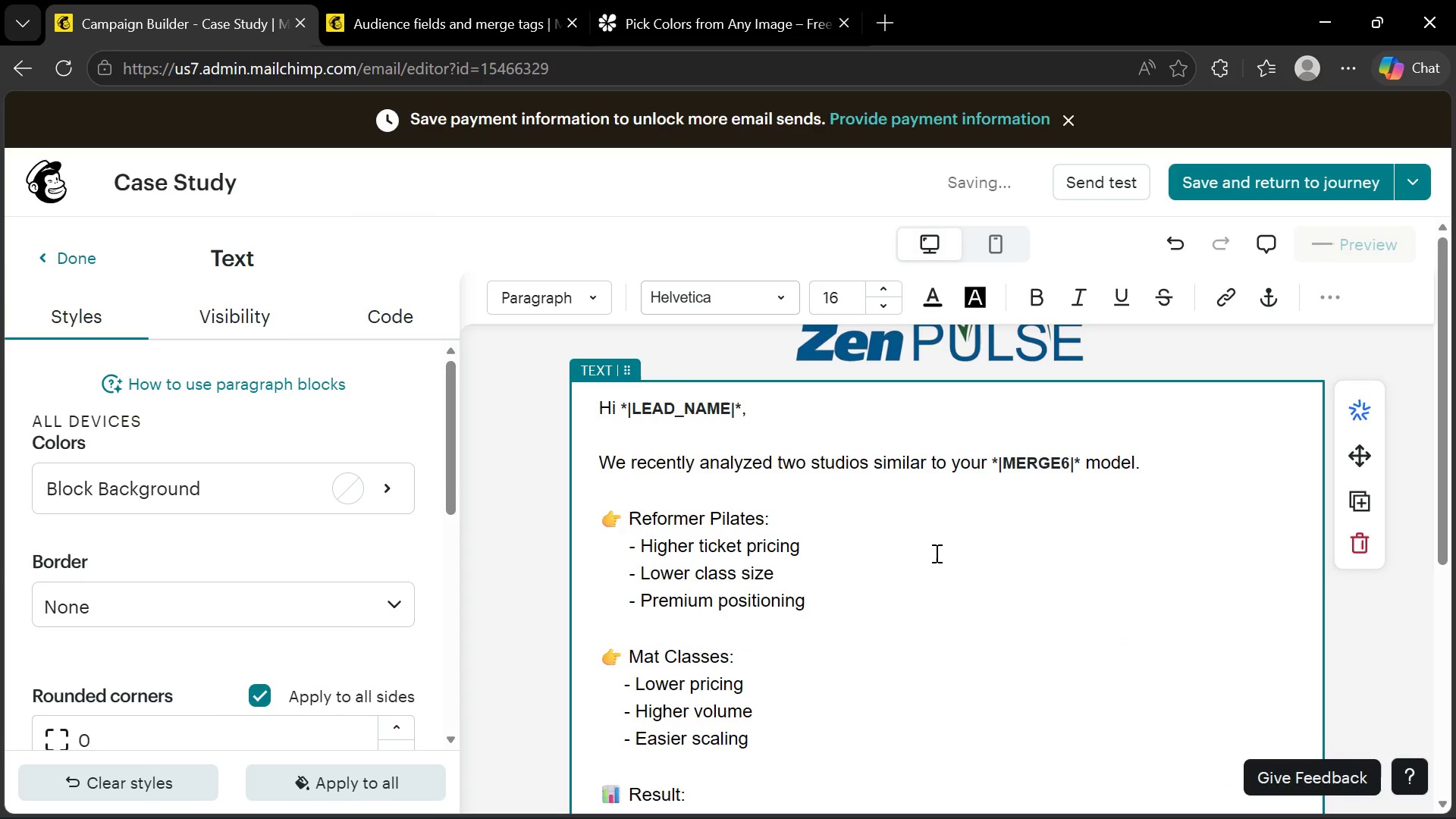 
scroll: coordinate [844, 622], scroll_direction: down, amount: 2.0
 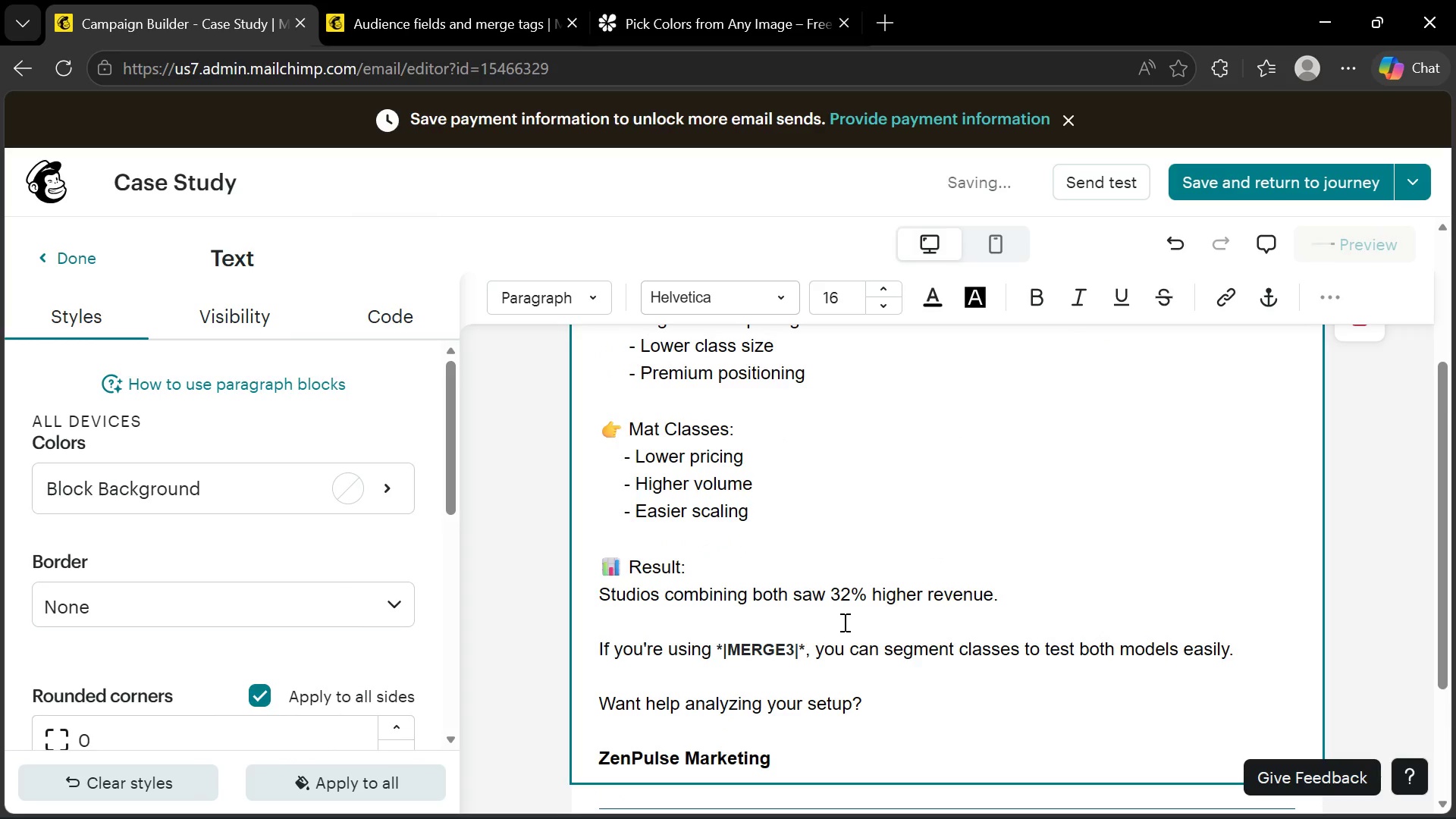 
scroll: coordinate [843, 622], scroll_direction: up, amount: 1.0
 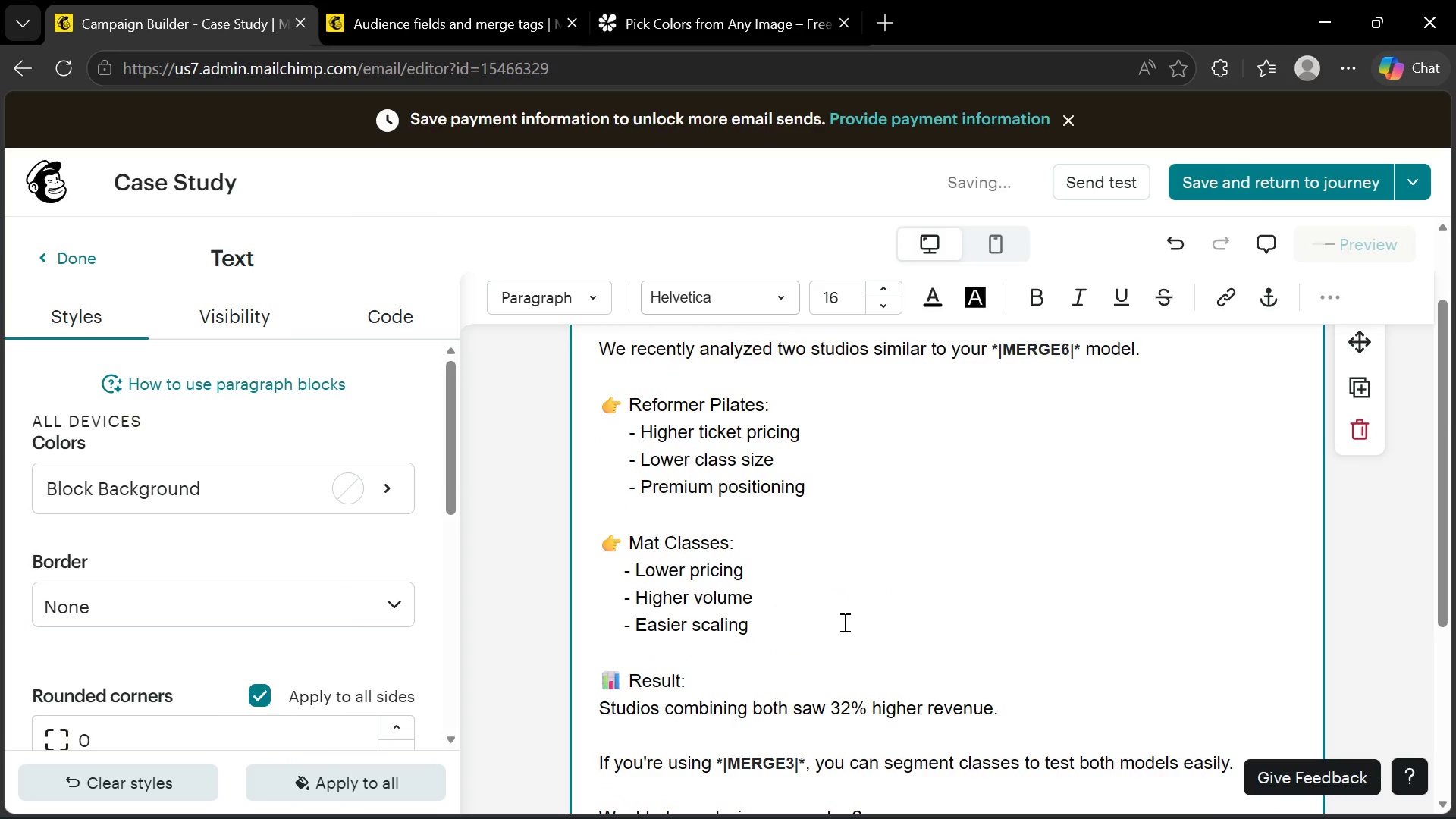 
scroll: coordinate [843, 622], scroll_direction: down, amount: 1.0
 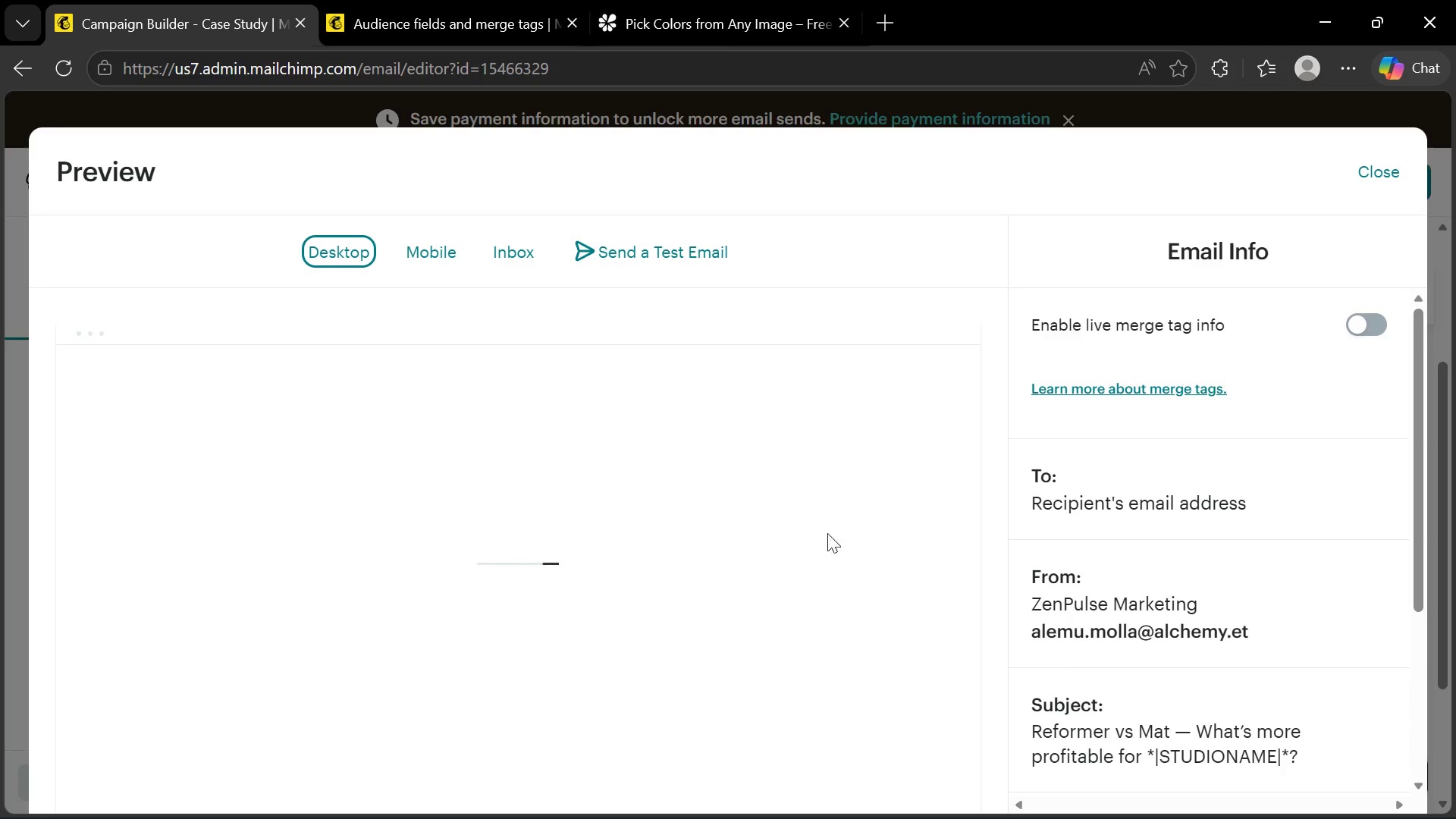 
wait(6.03)
 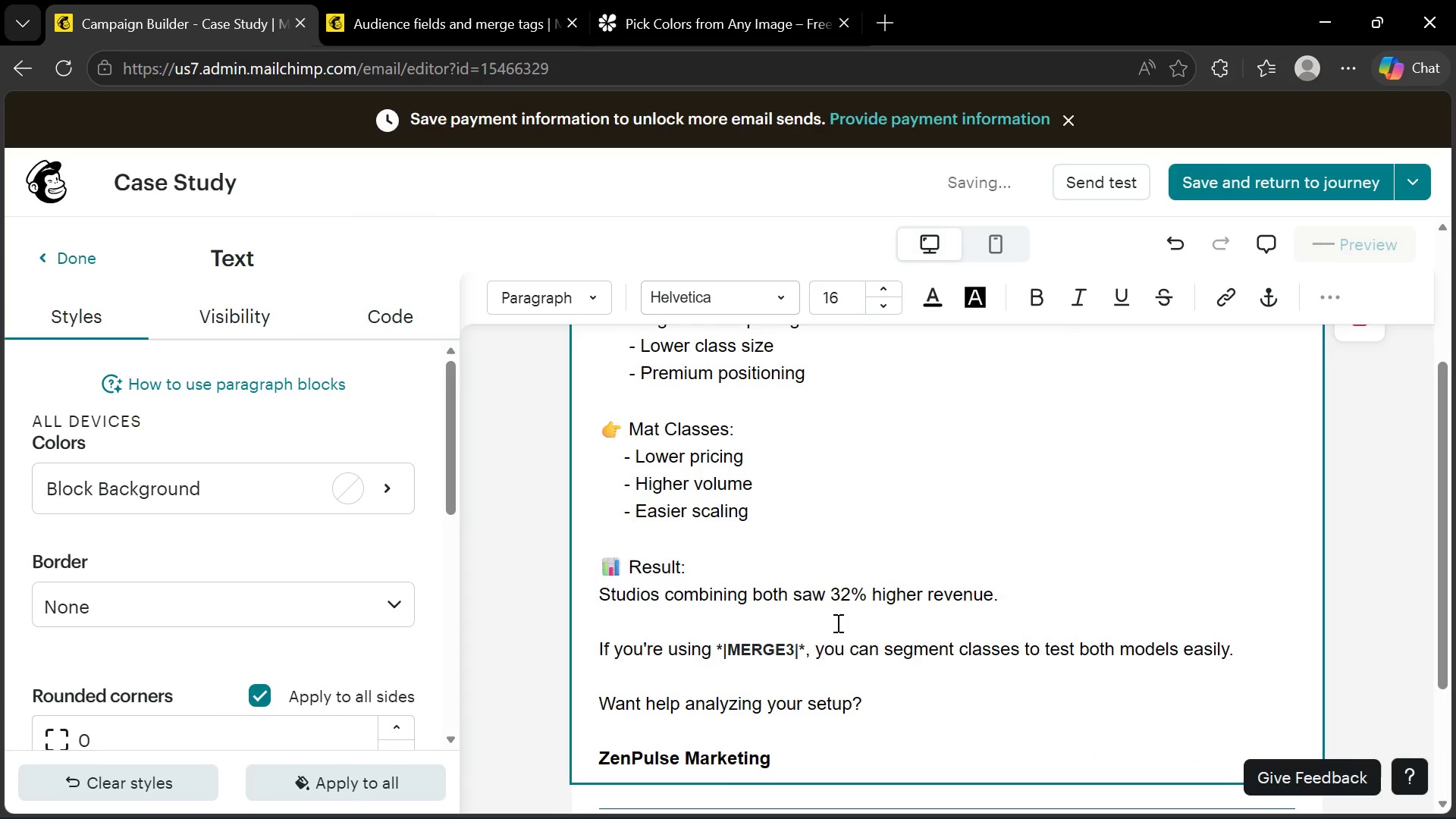 
scroll: coordinate [514, 647], scroll_direction: down, amount: 3.0
 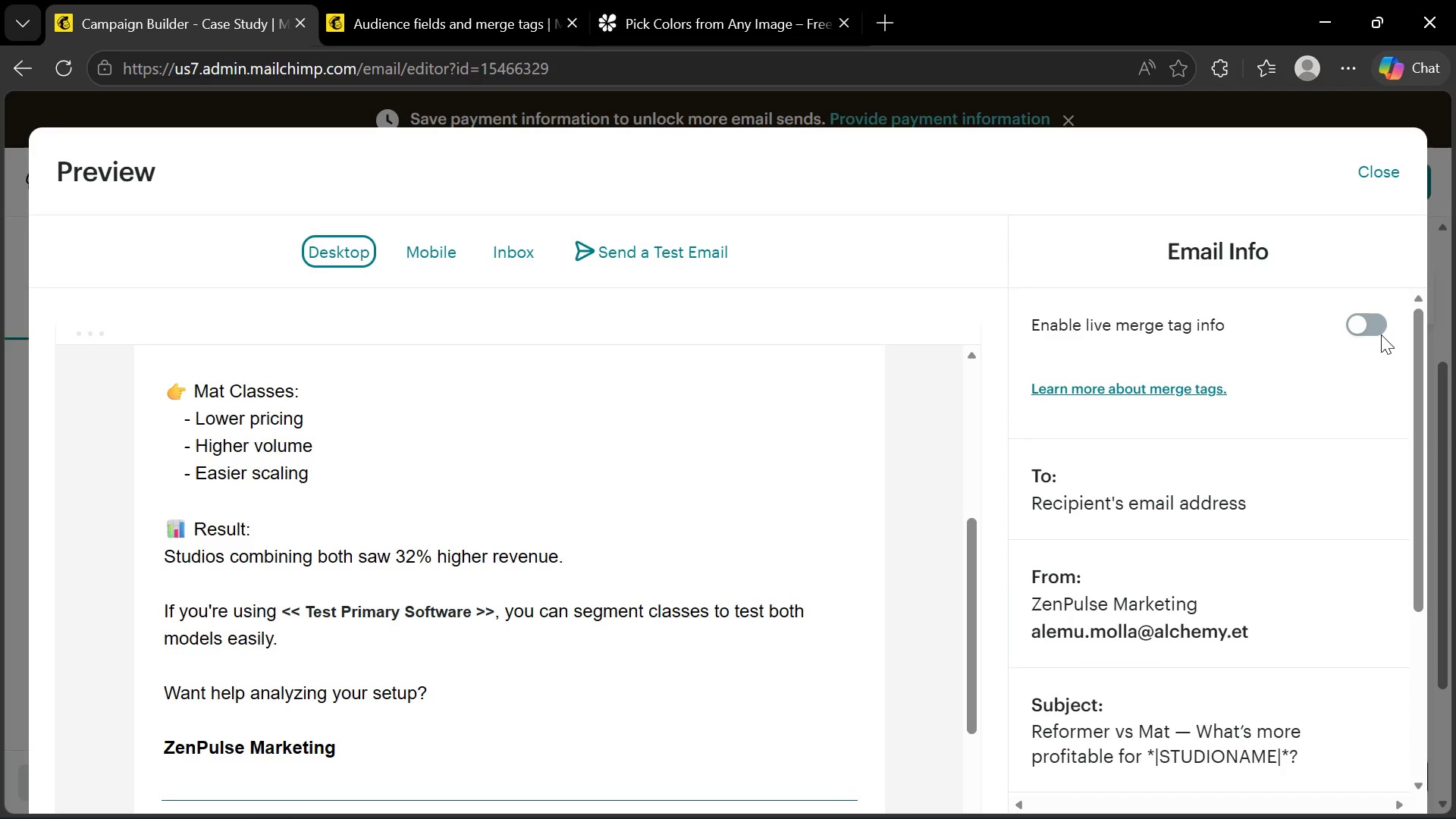 
scroll: coordinate [547, 566], scroll_direction: up, amount: 2.0
 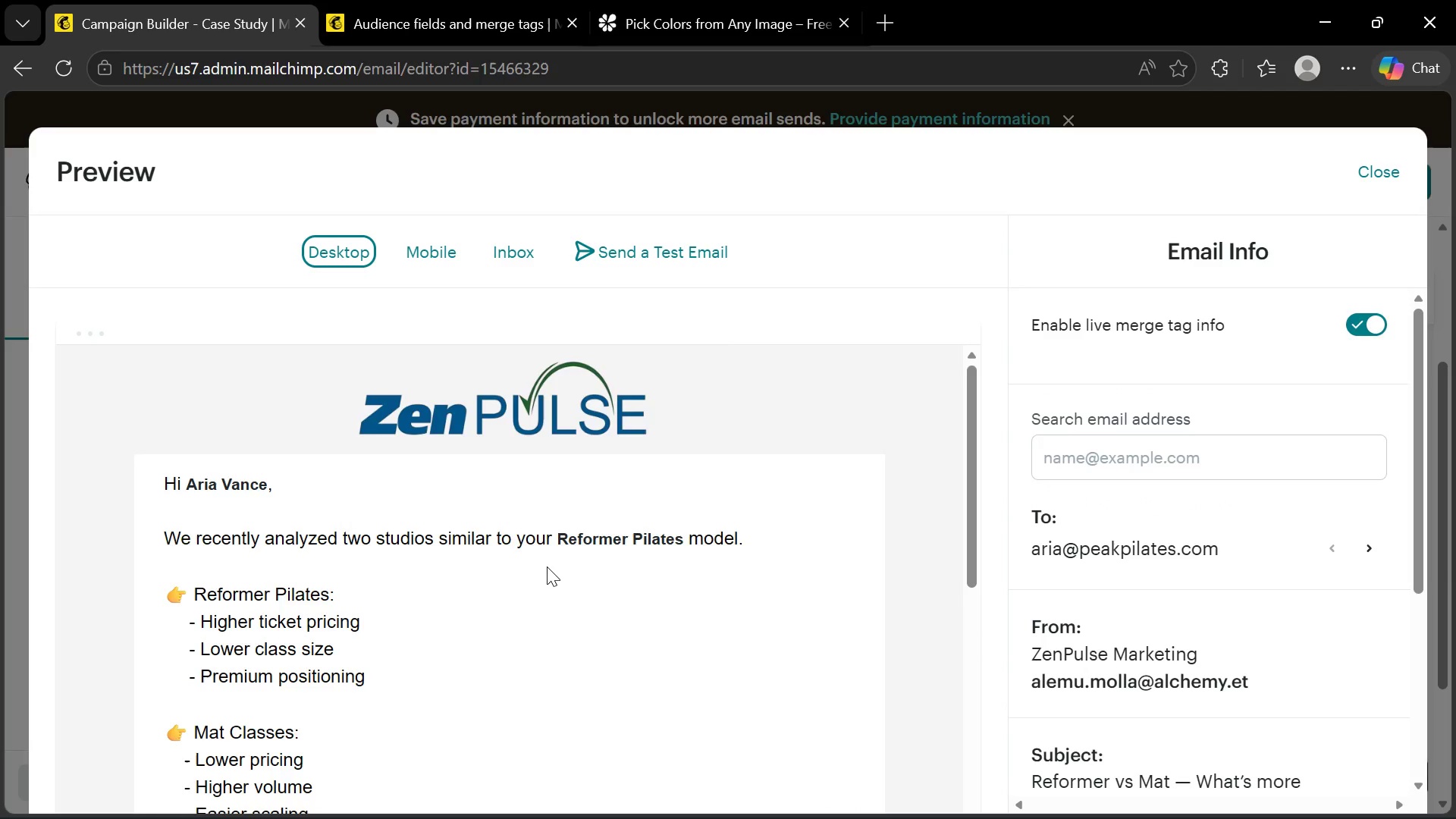 
scroll: coordinate [547, 569], scroll_direction: down, amount: 3.0
 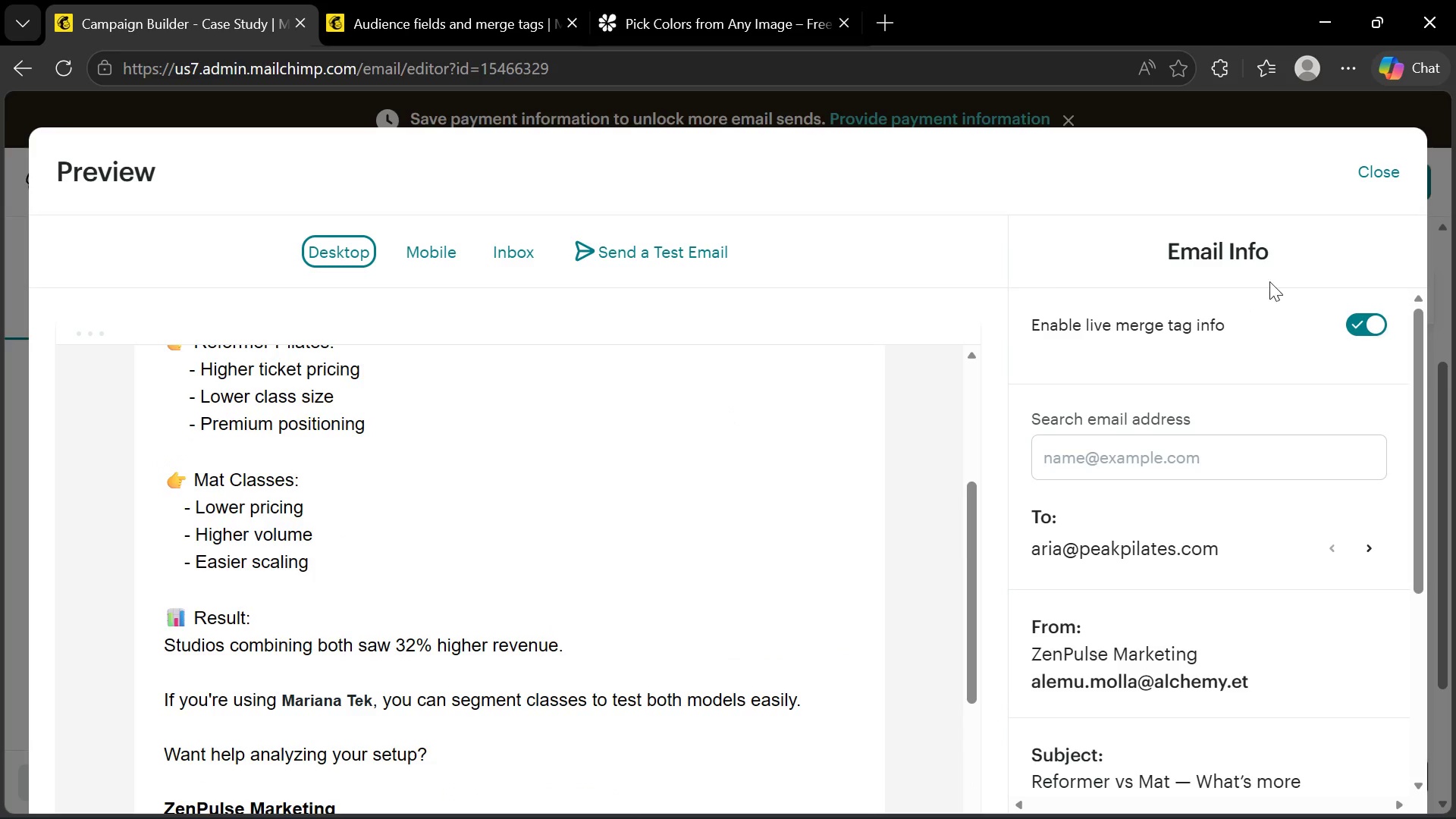 
left_click([1390, 180])
 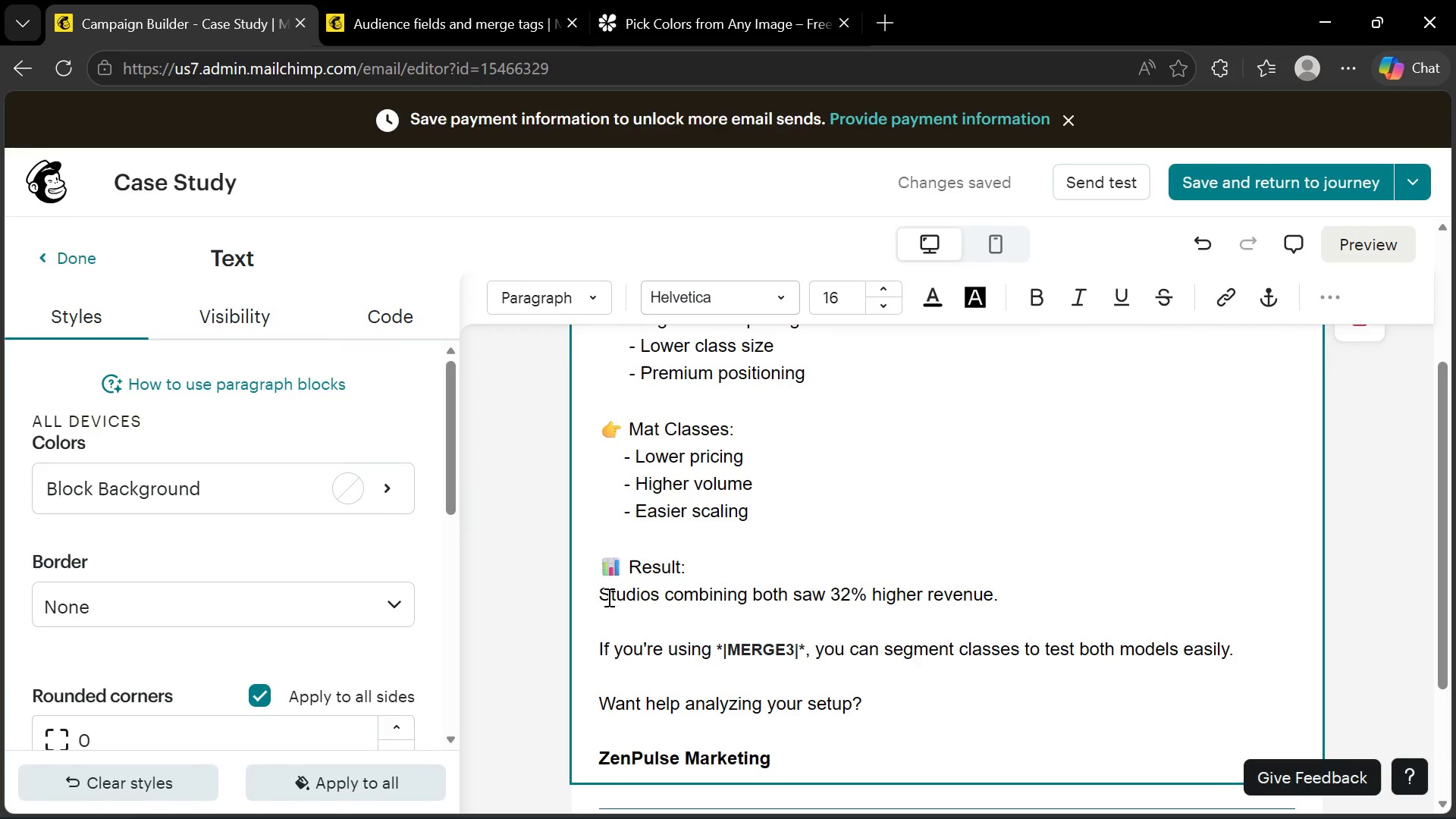 
left_click([604, 594])
 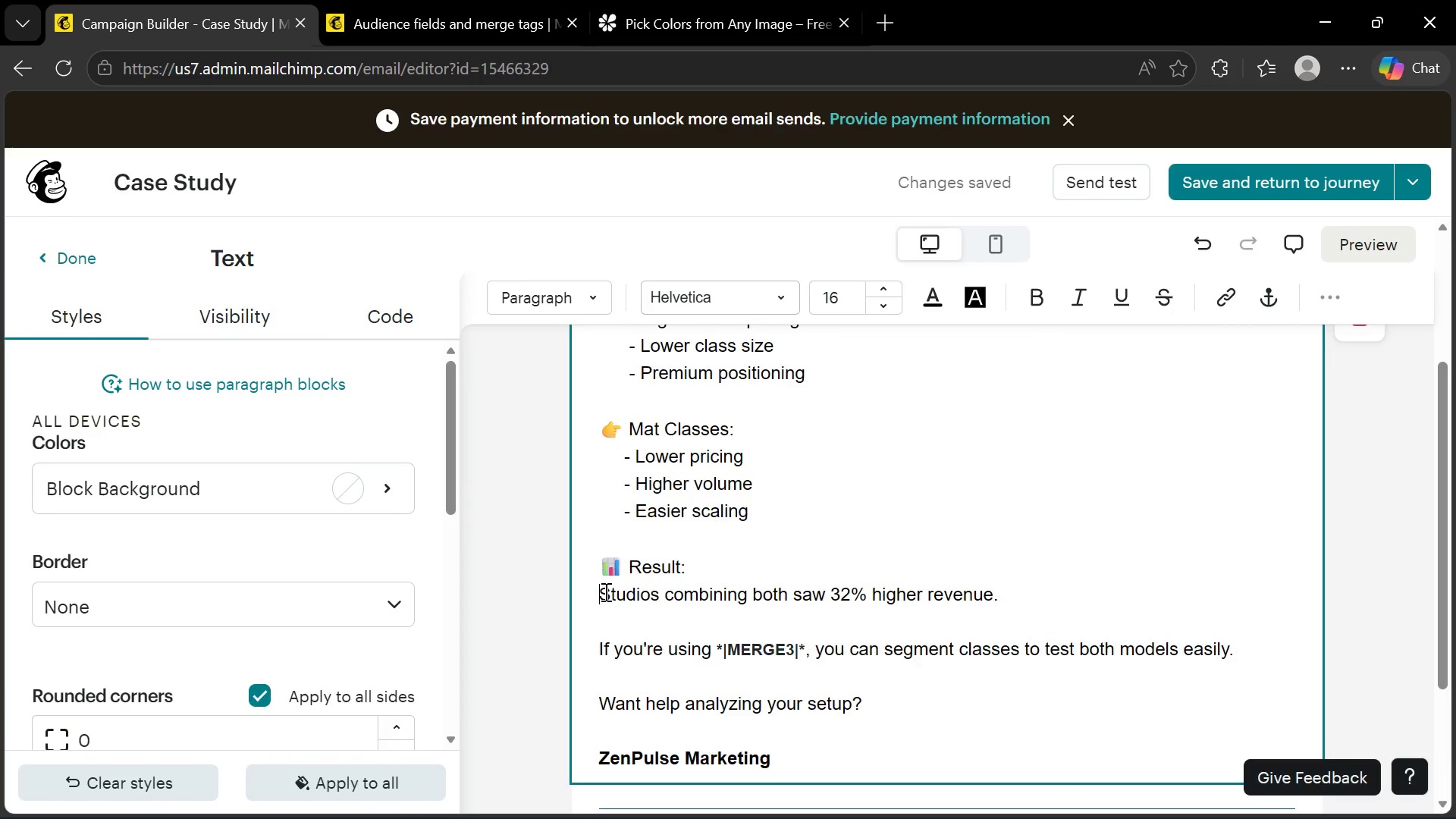 
key(Space)
 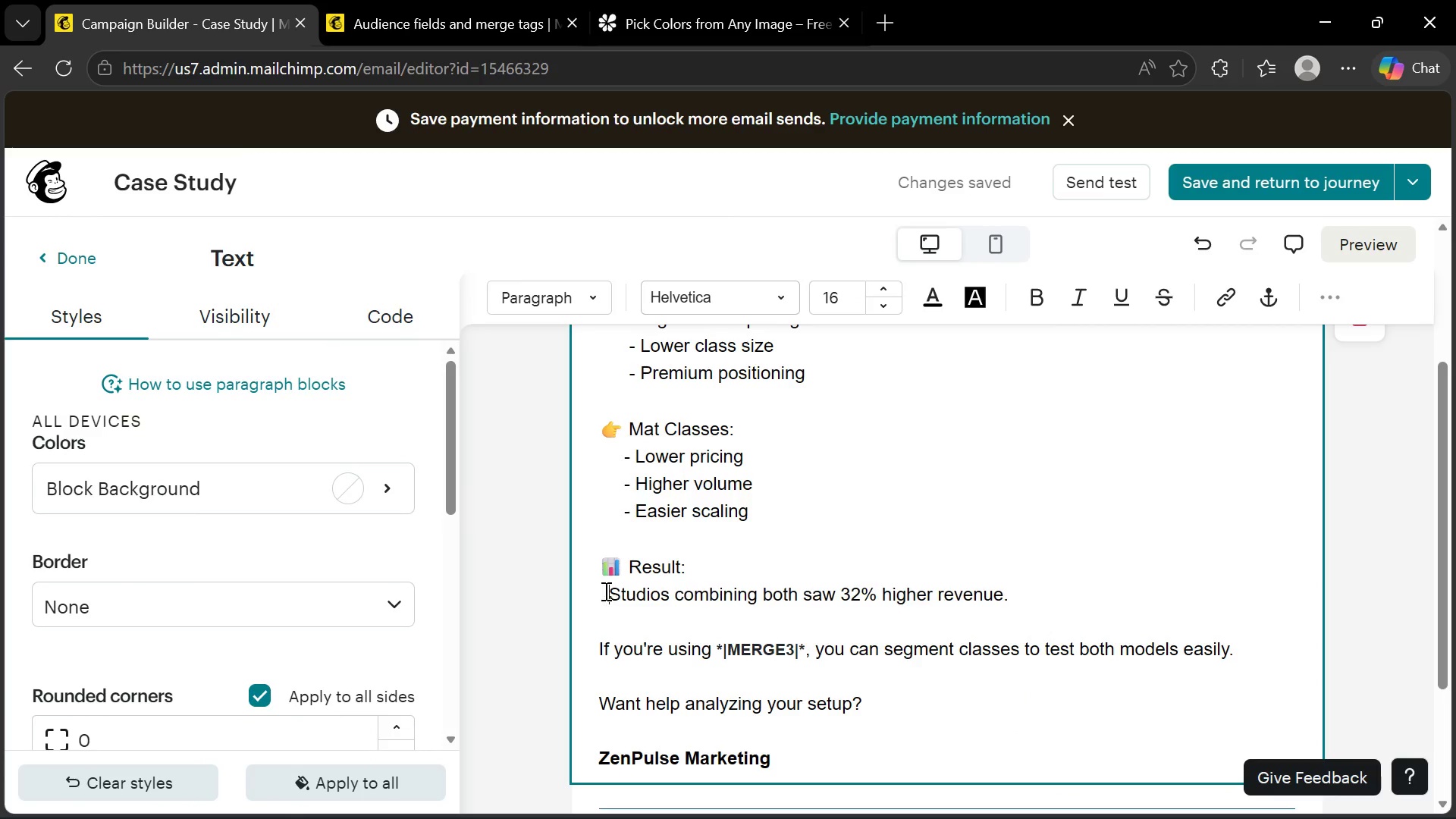 
key(Space)
 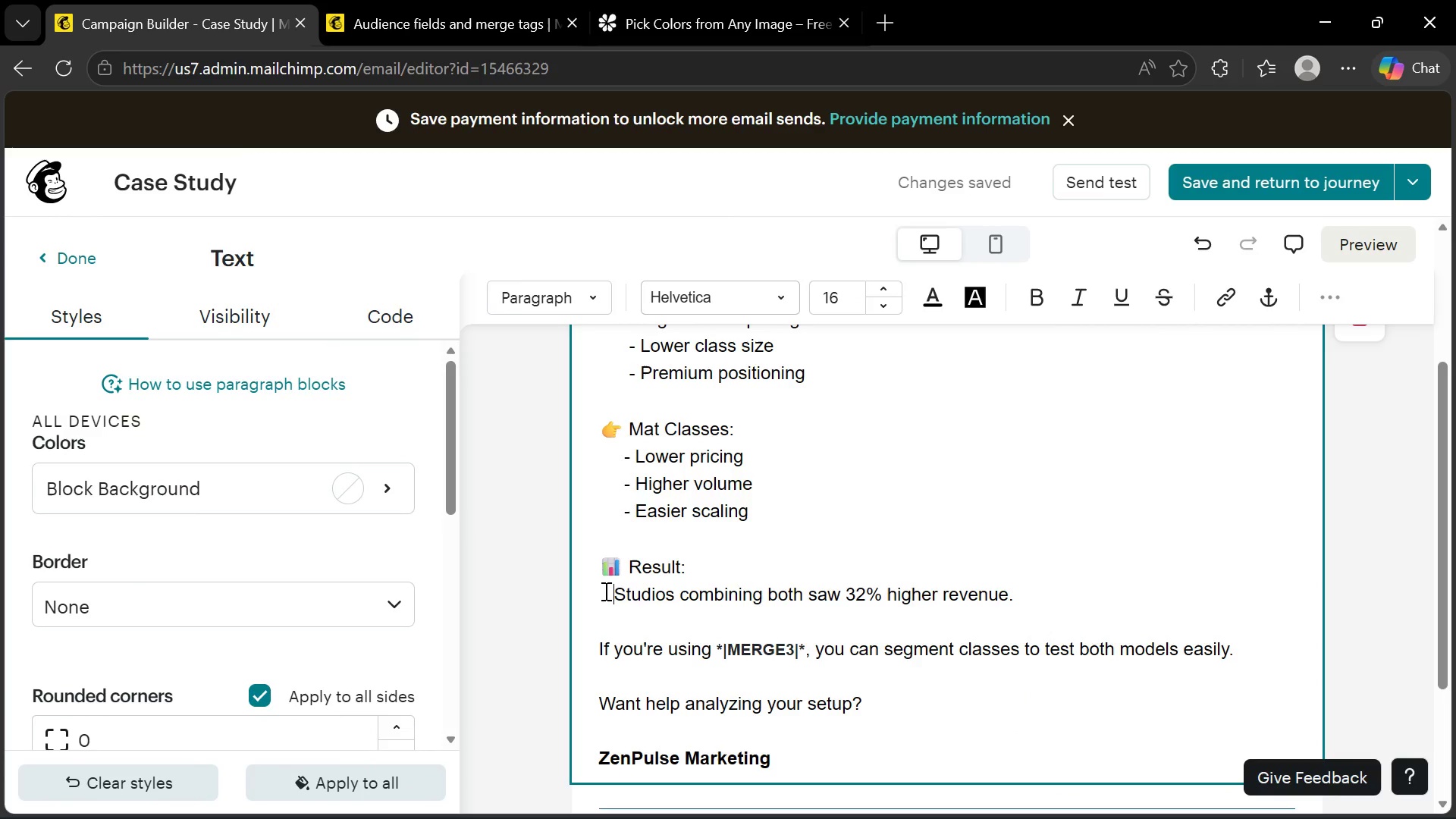 
key(Space)
 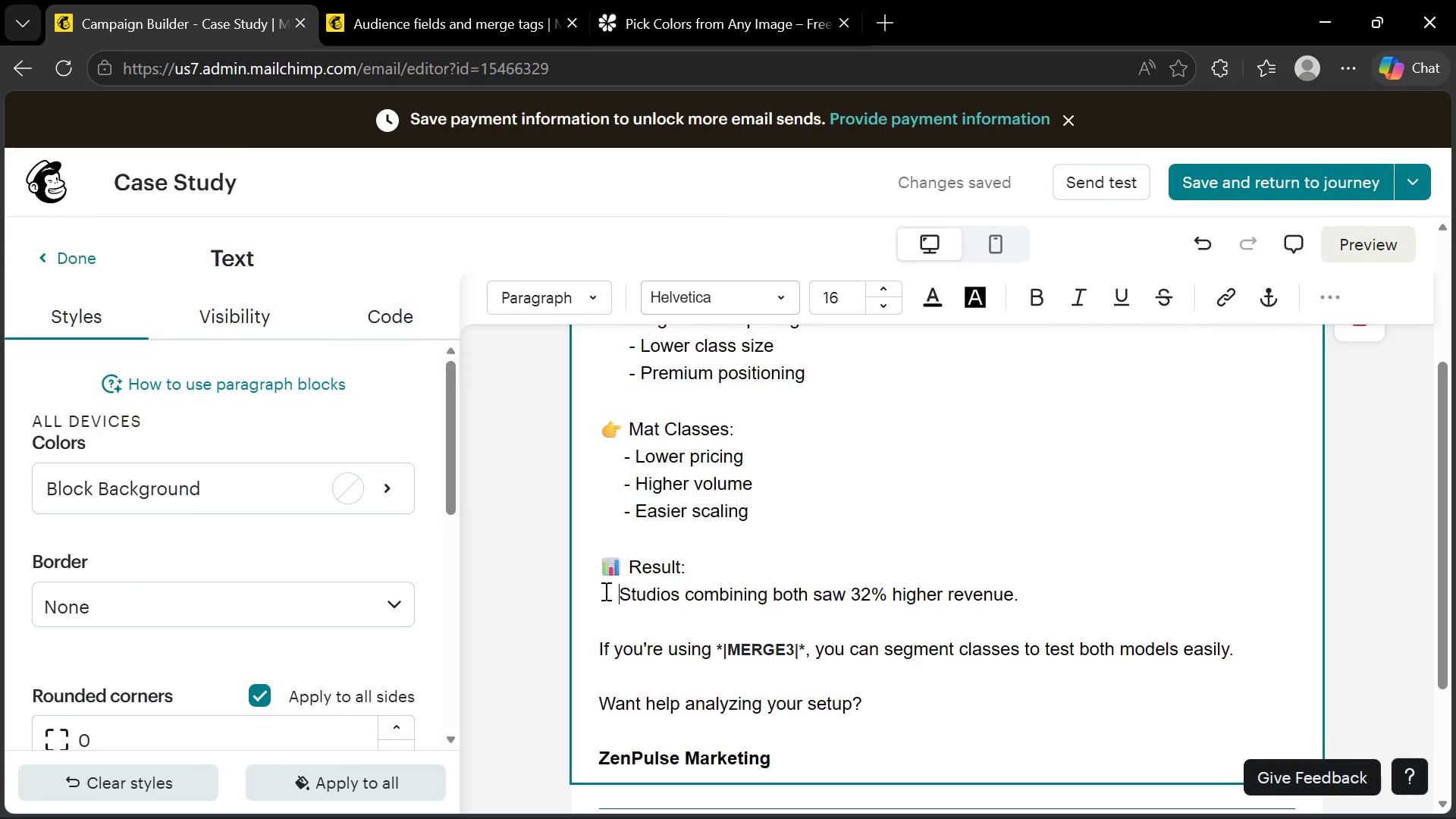 
key(Space)
 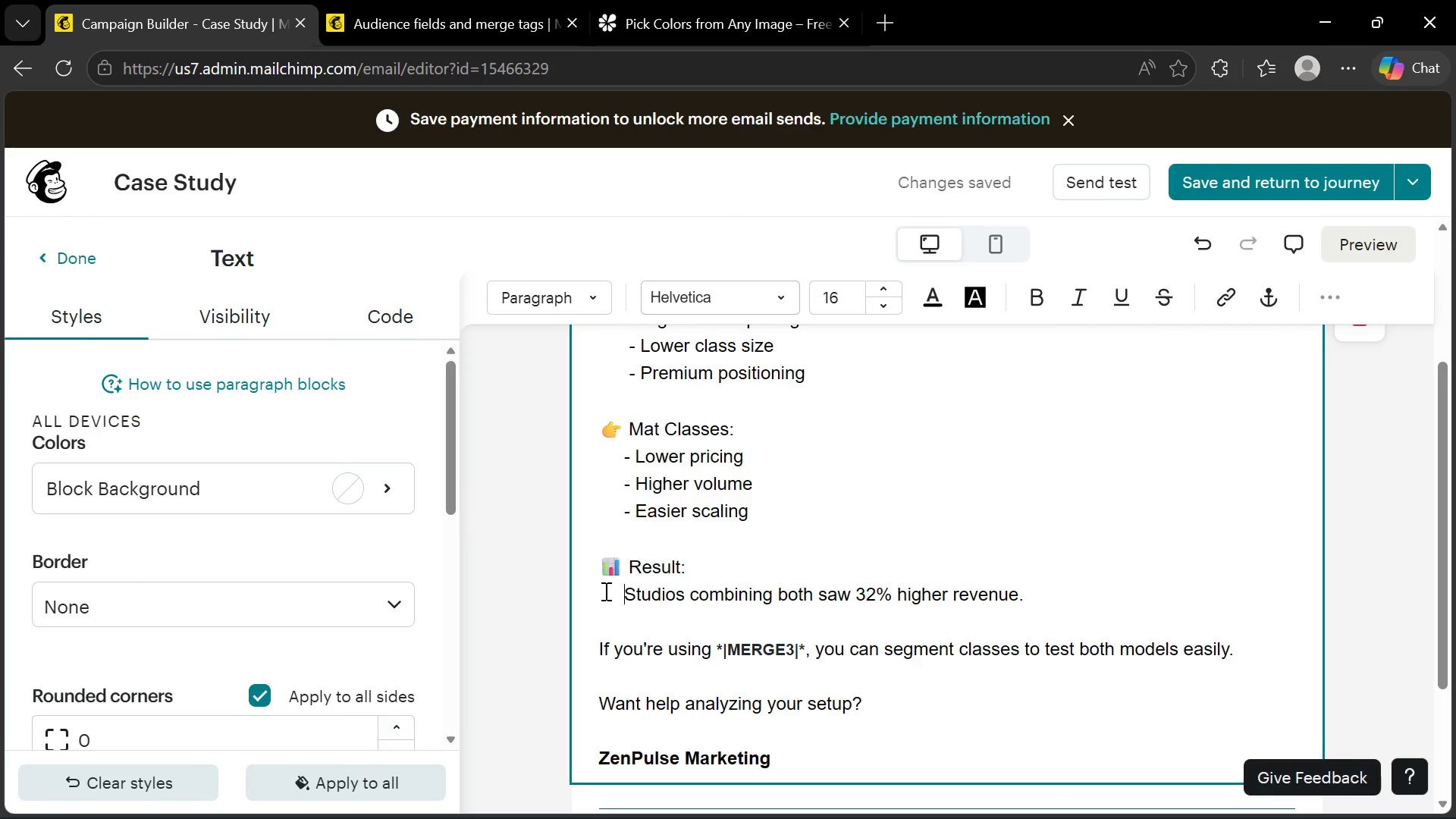 
key(Space)
 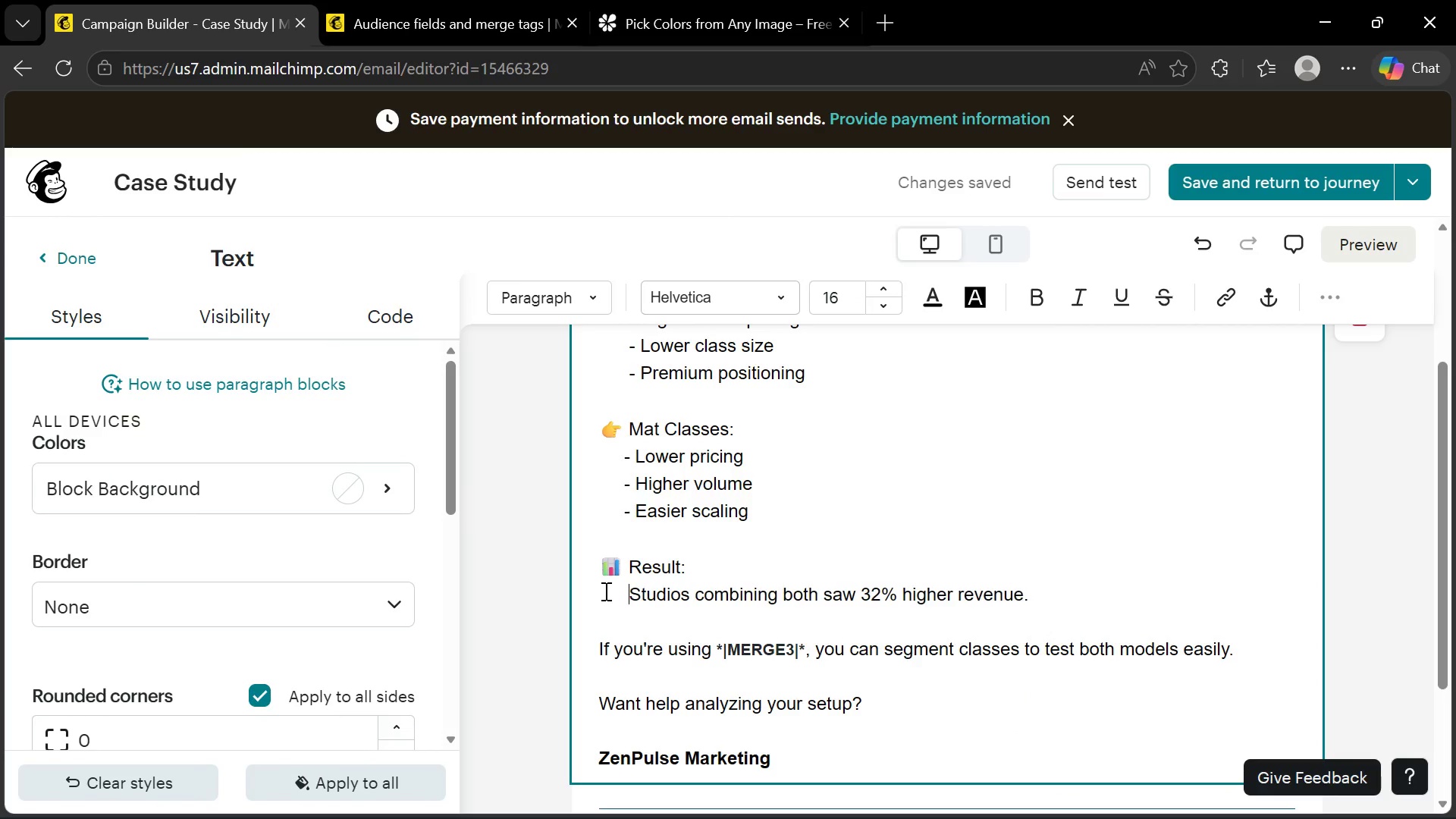 
key(Space)
 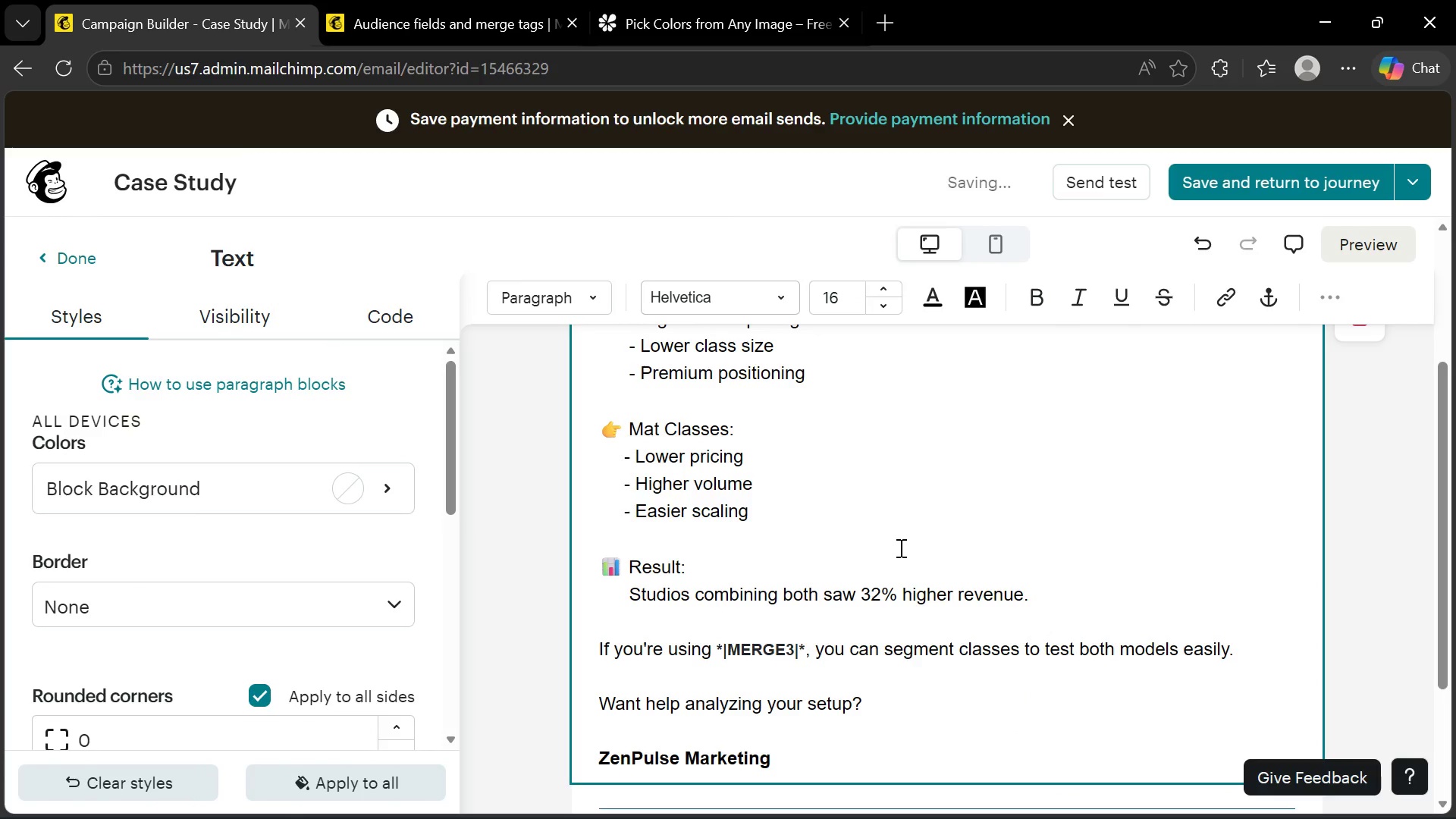 
left_click([828, 529])
 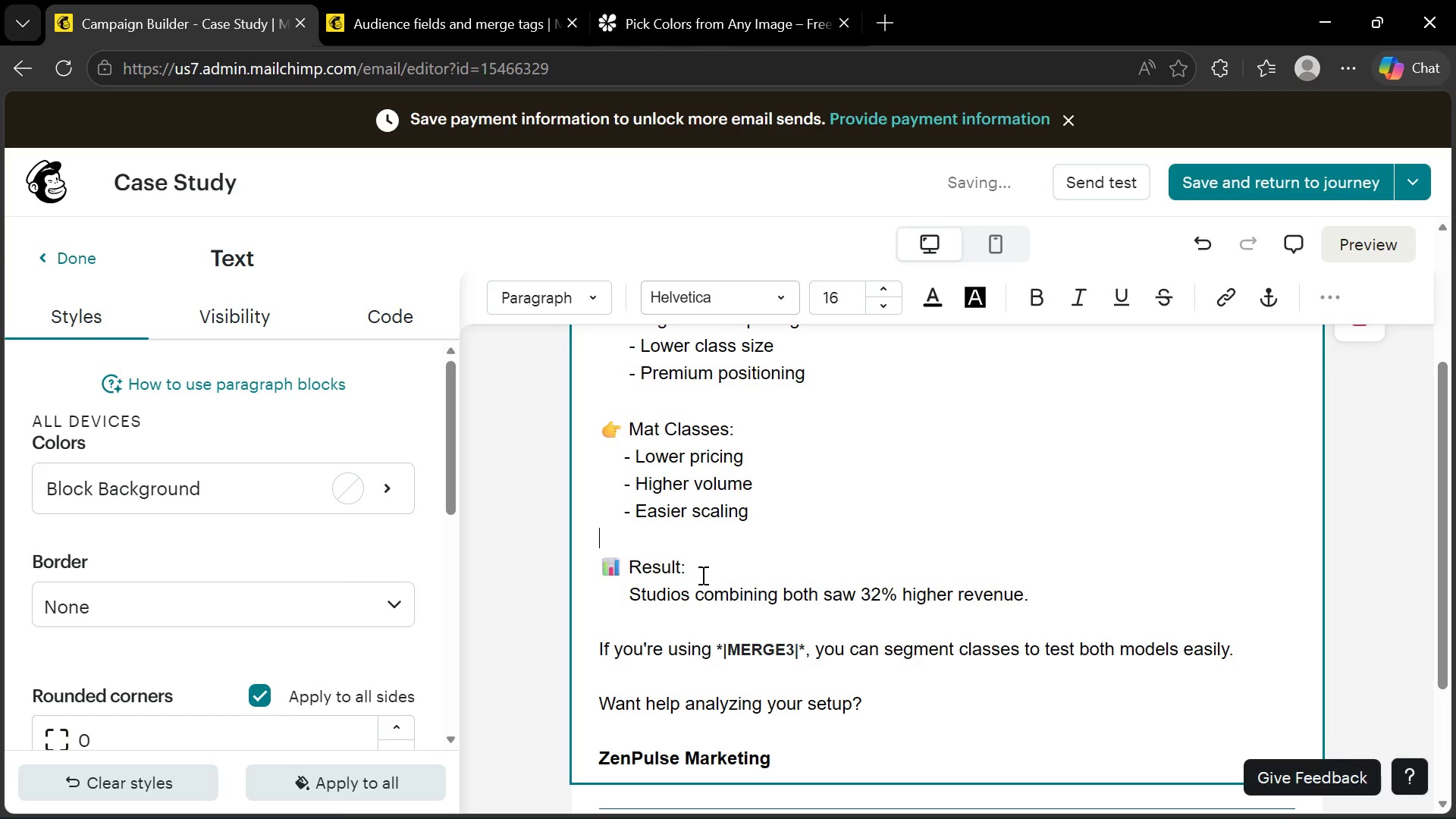 
scroll: coordinate [701, 575], scroll_direction: up, amount: 4.0
 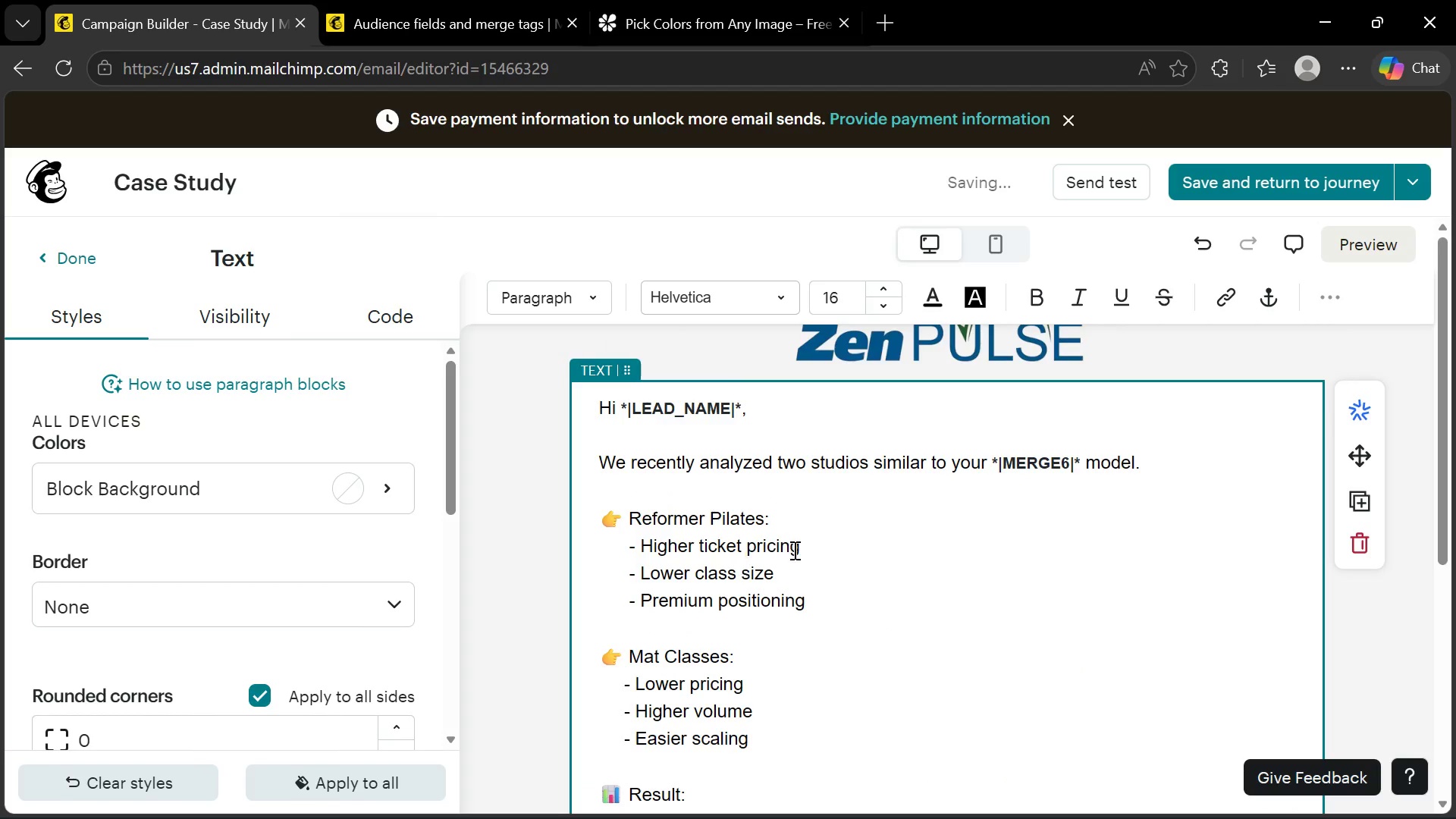 
scroll: coordinate [793, 552], scroll_direction: down, amount: 2.0
 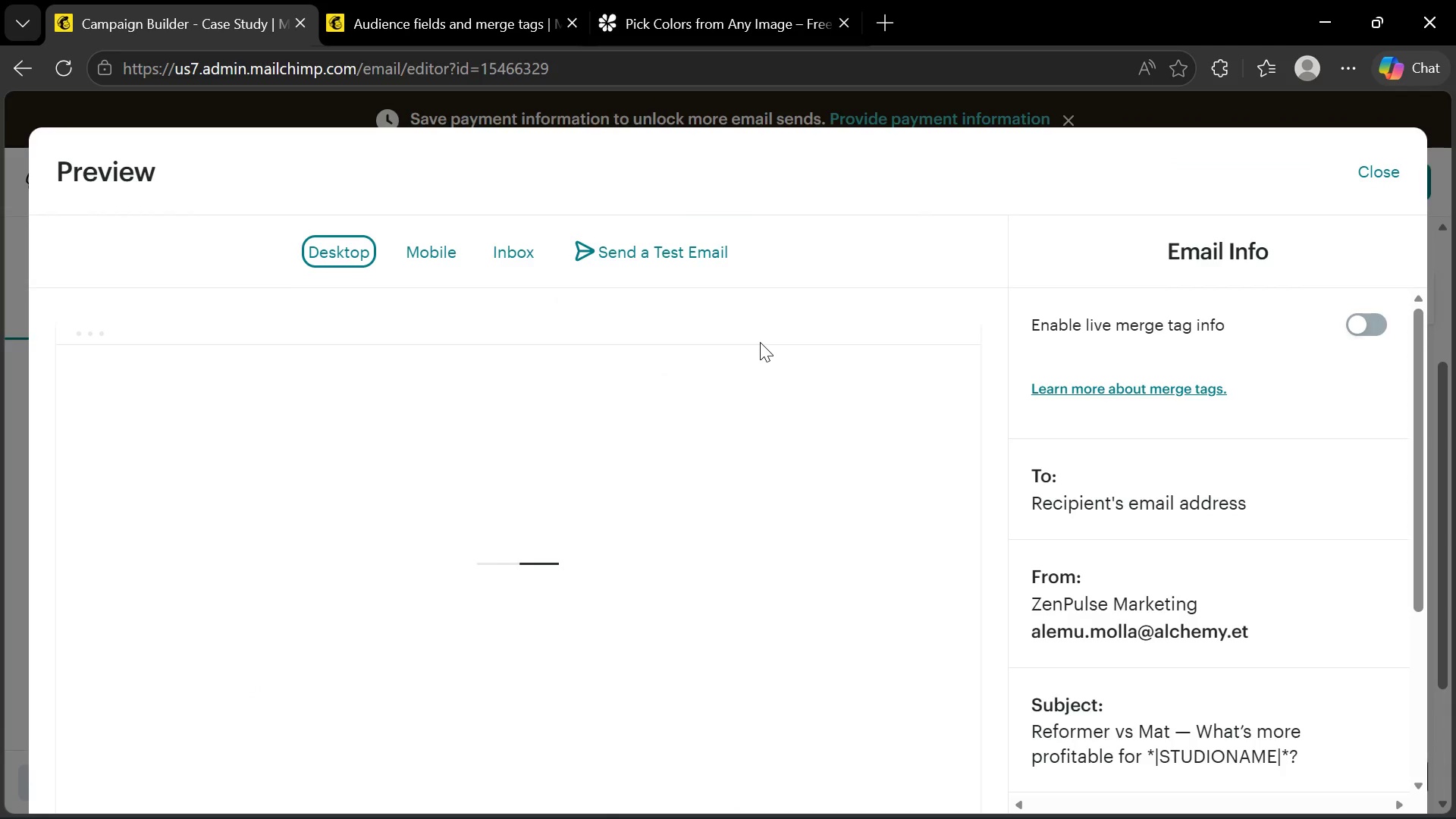 
wait(6.99)
 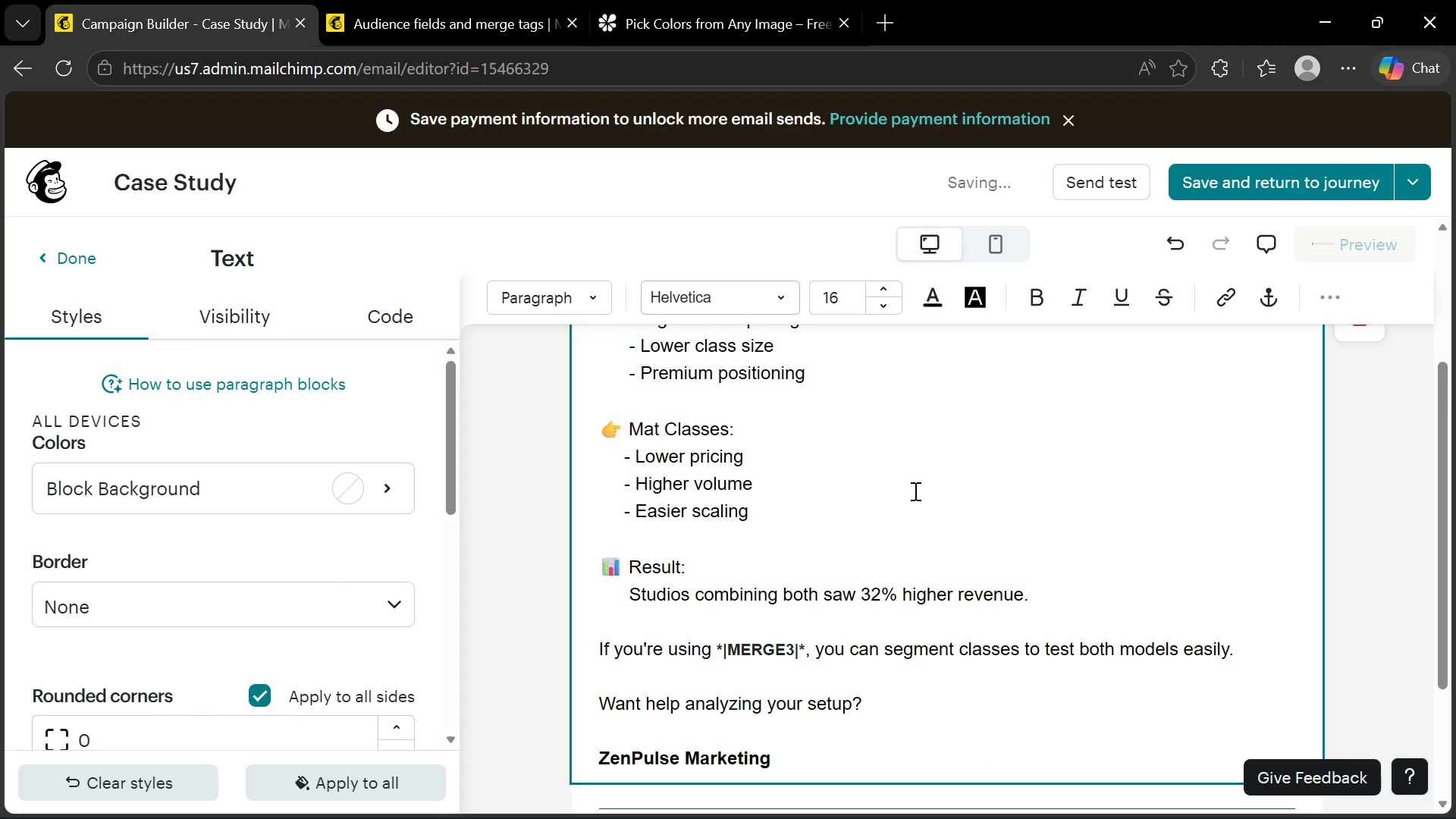 
scroll: coordinate [460, 584], scroll_direction: down, amount: 5.0
 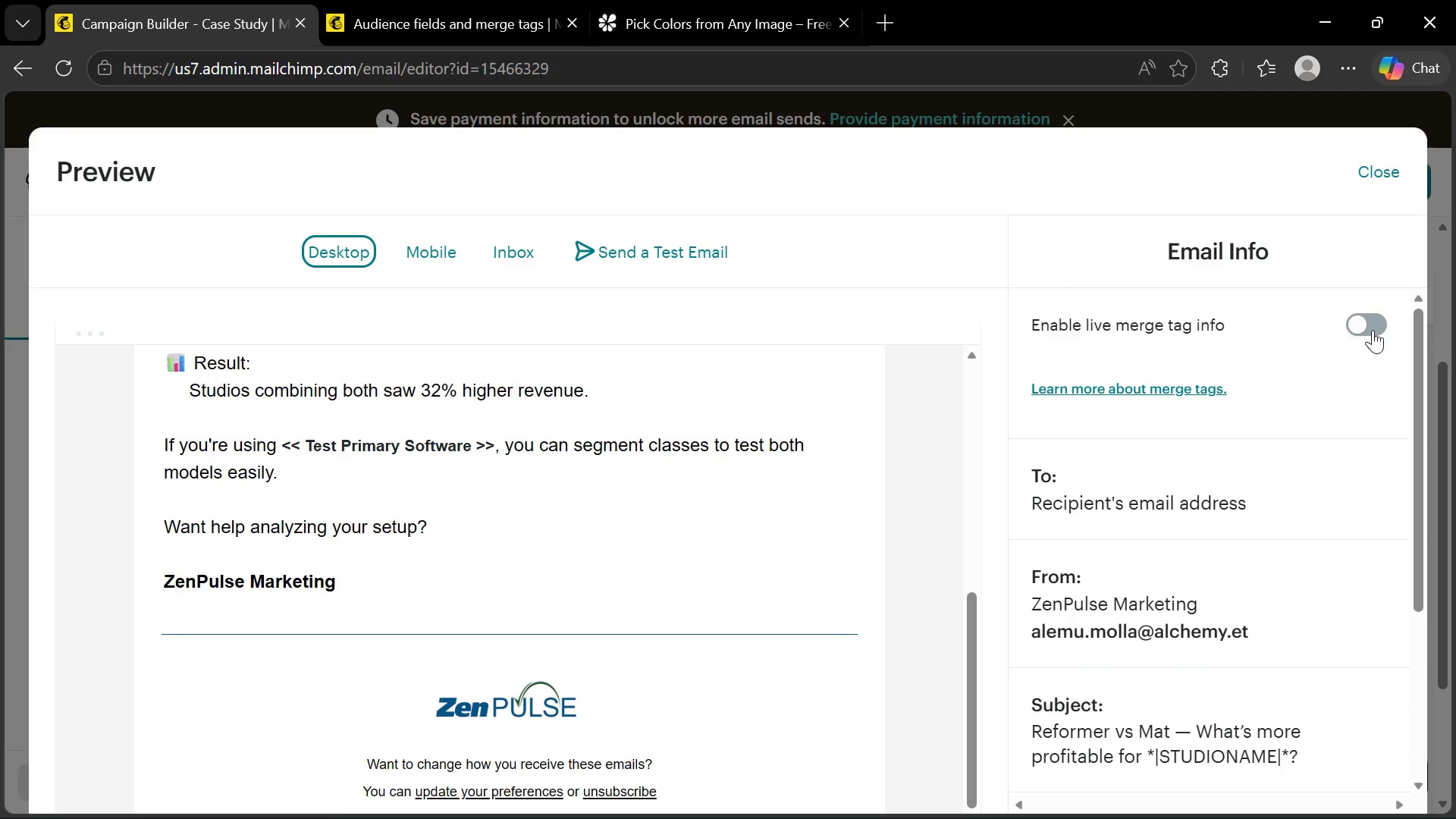 
left_click([1372, 327])
 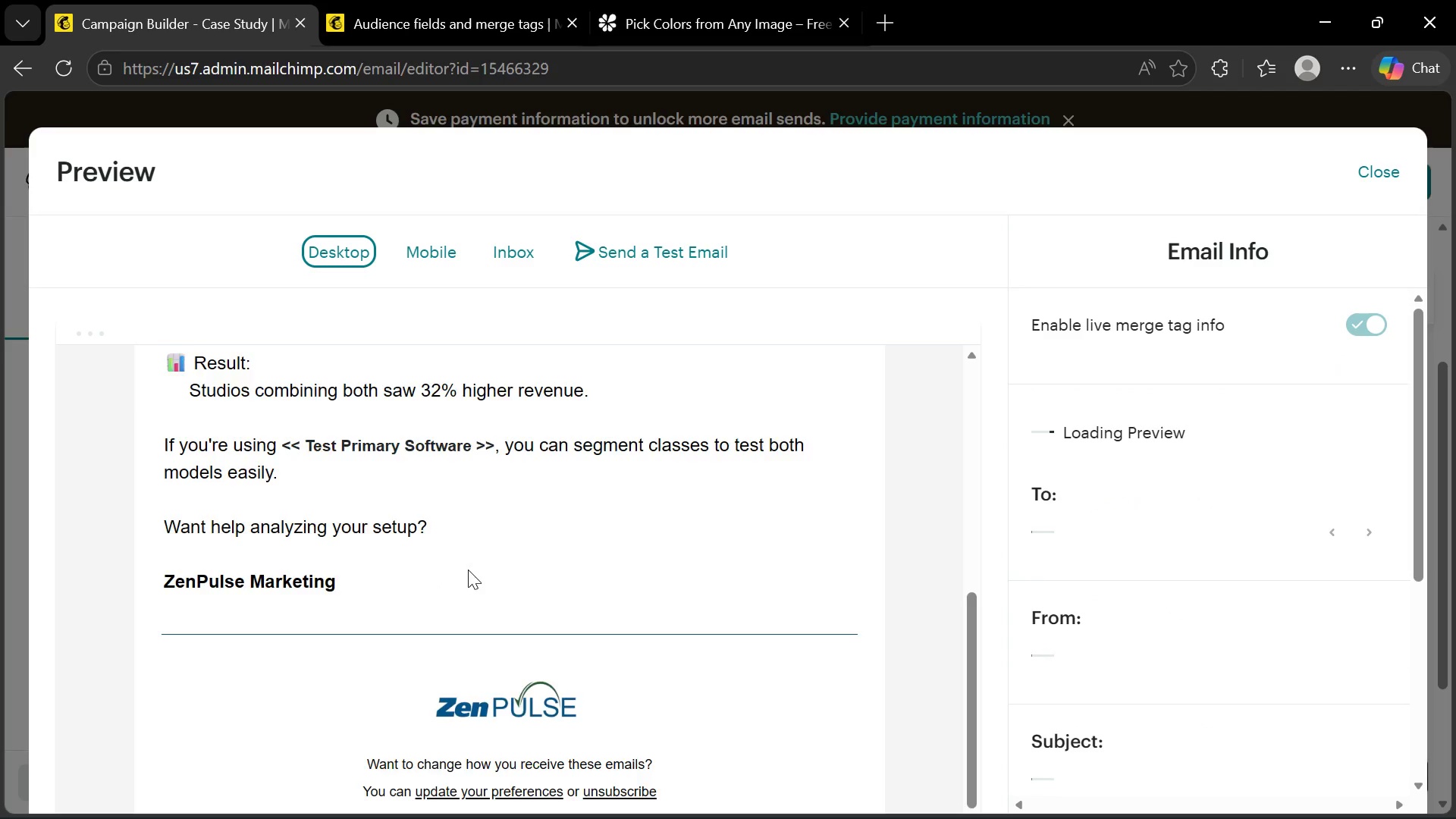 
scroll: coordinate [478, 563], scroll_direction: up, amount: 3.0
 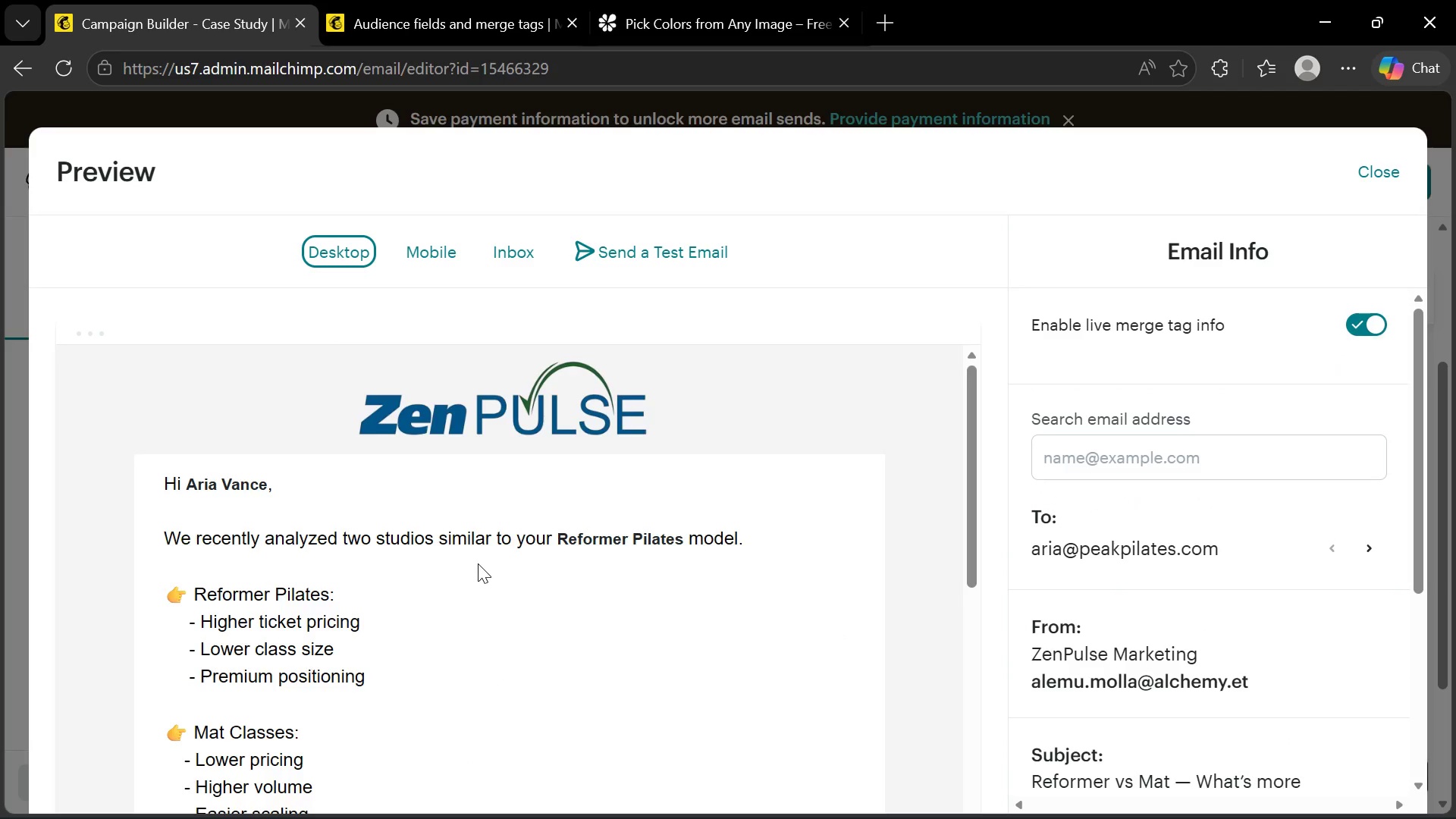 
scroll: coordinate [436, 513], scroll_direction: down, amount: 9.0
 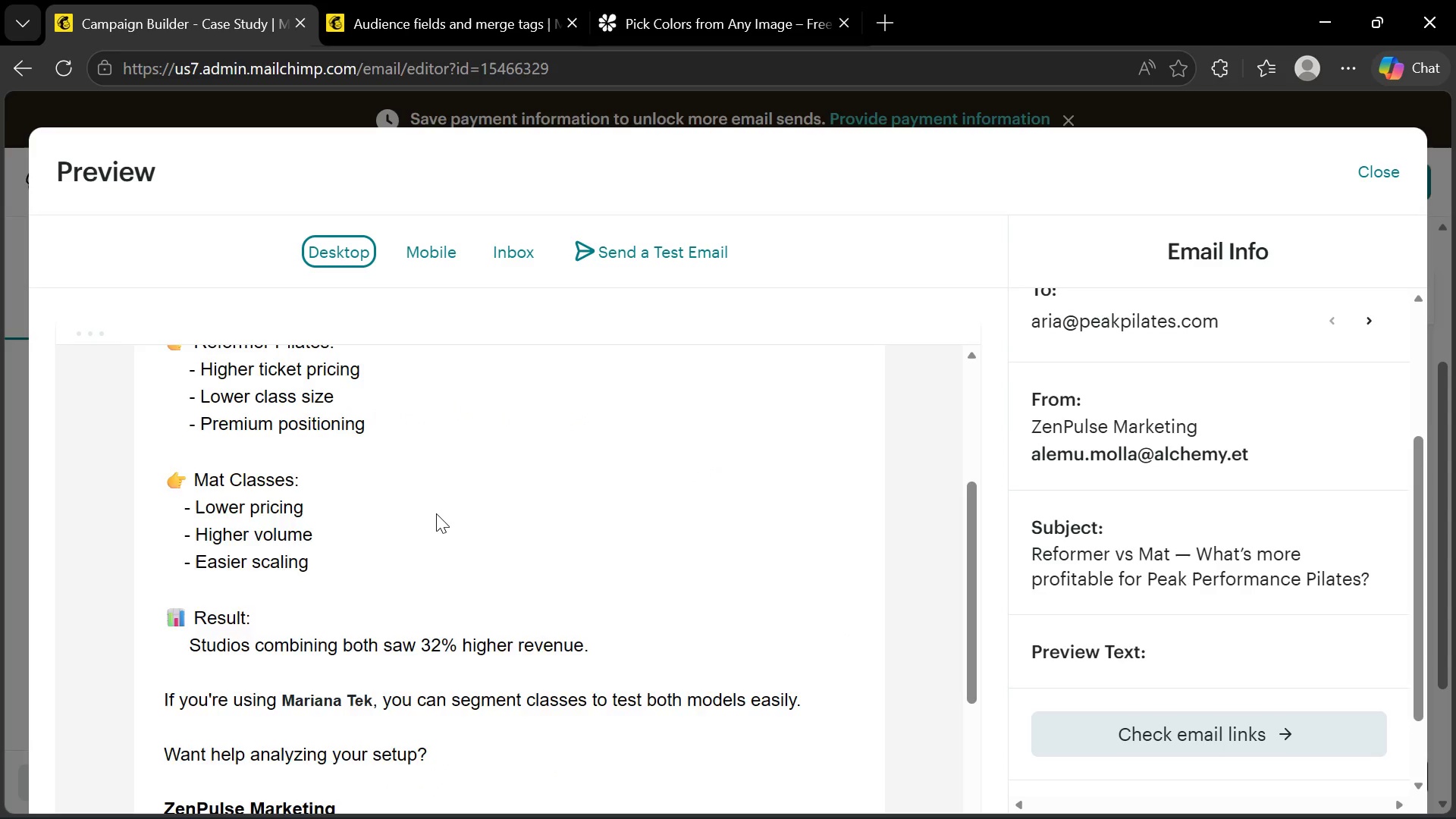 
scroll: coordinate [626, 579], scroll_direction: up, amount: 16.0
 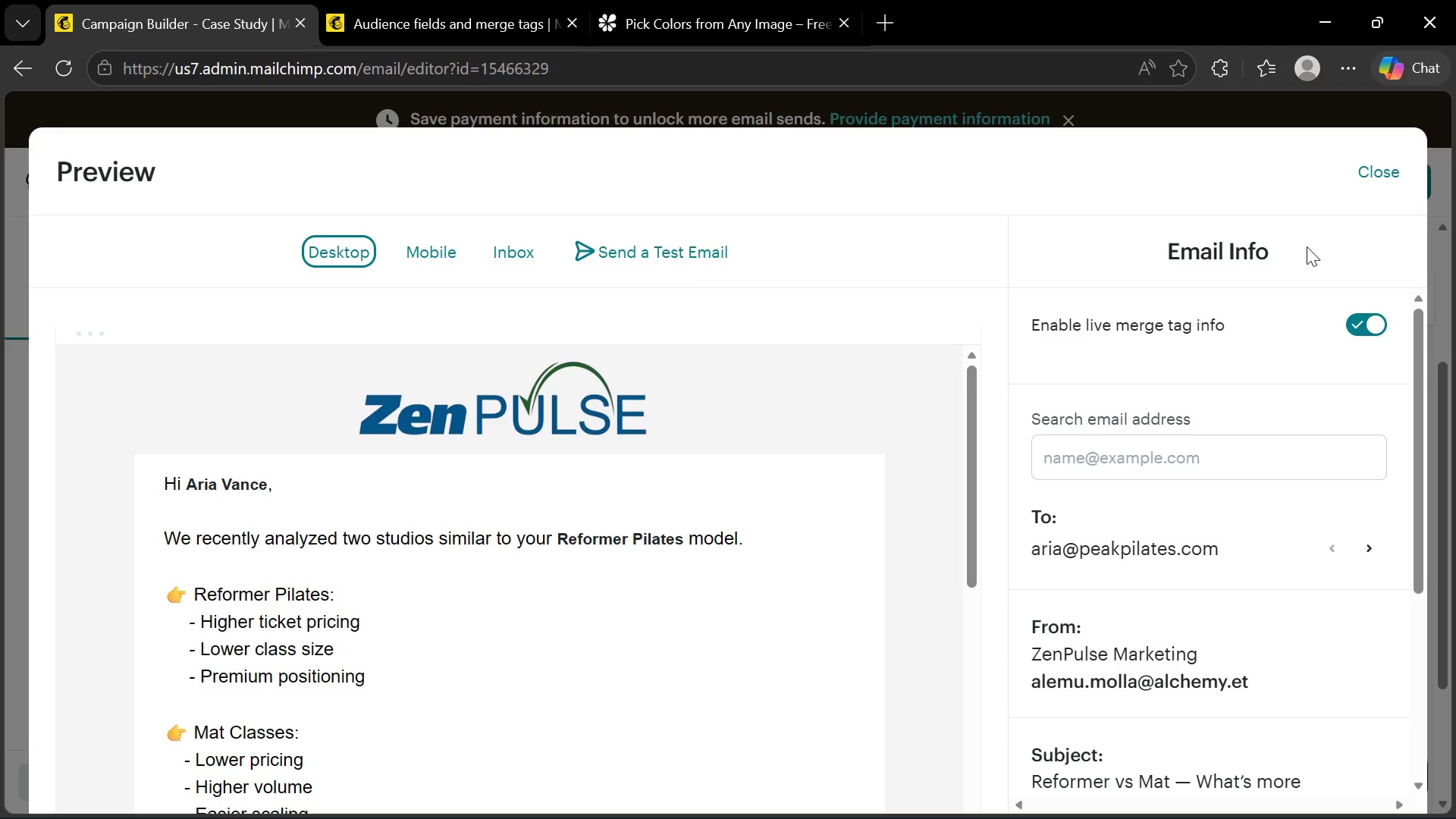 
left_click([1366, 182])
 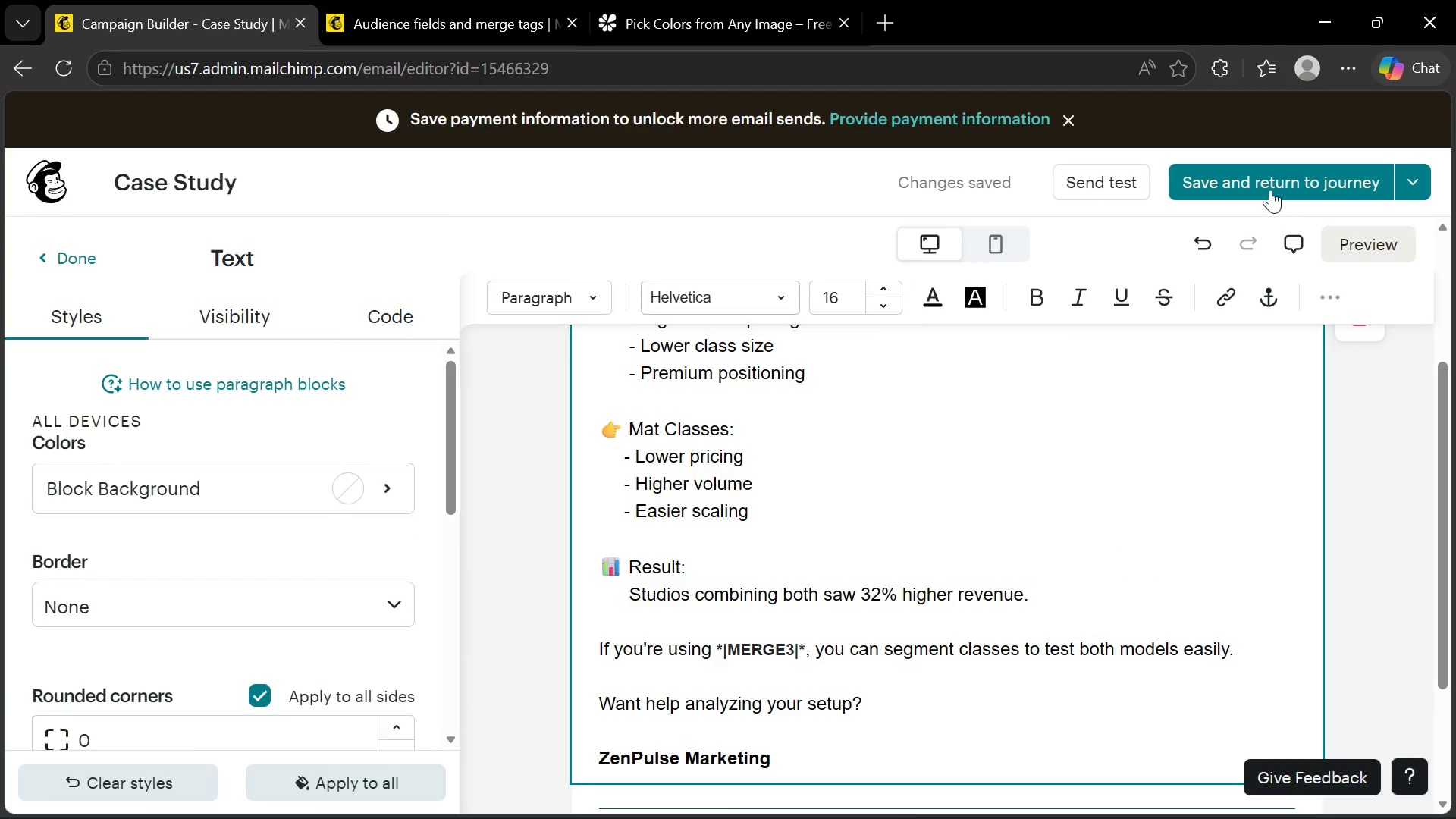 
left_click([1268, 184])
 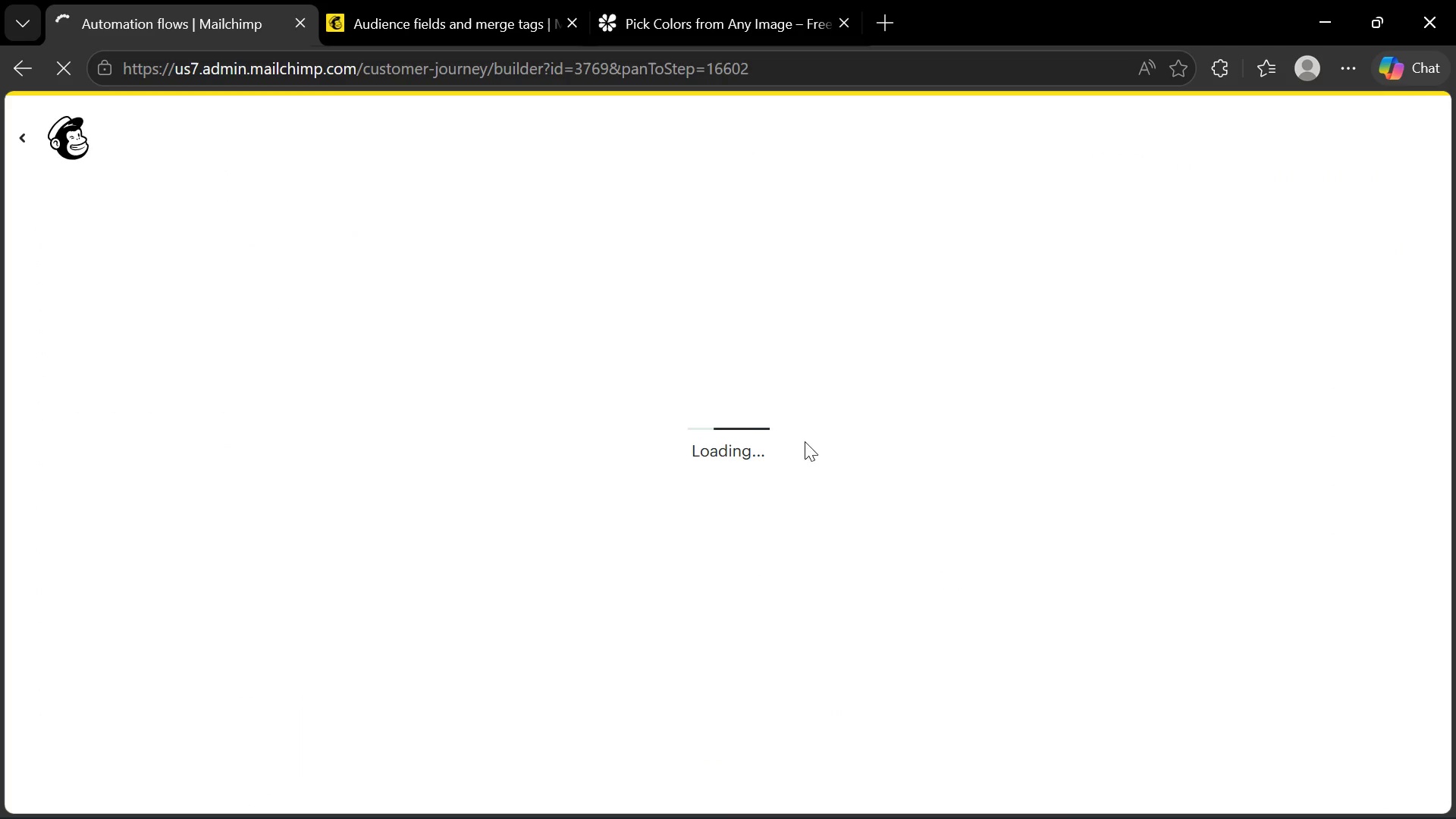 
wait(12.19)
 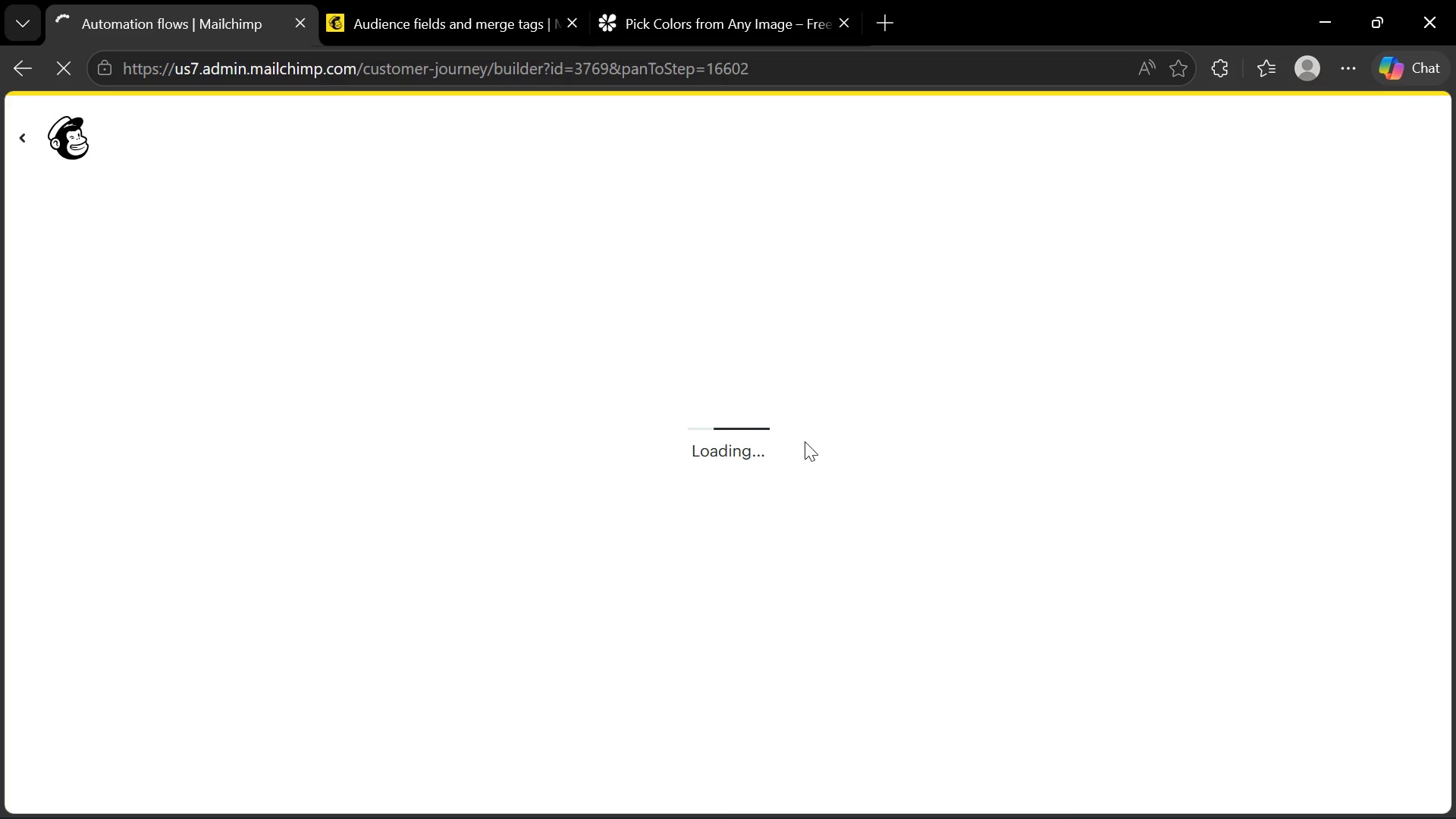 
scroll: coordinate [833, 551], scroll_direction: down, amount: 2.0
 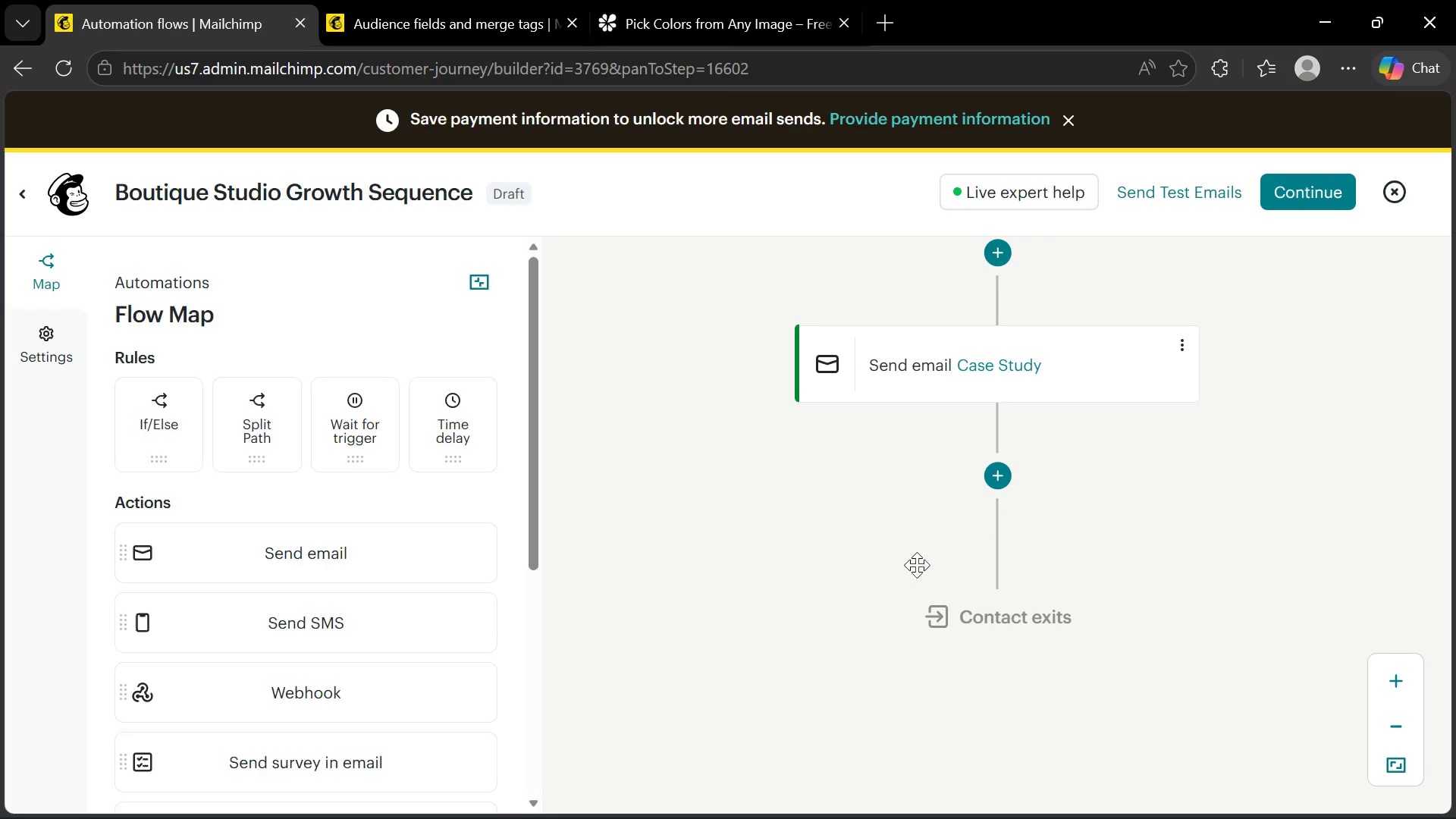 
scroll: coordinate [965, 616], scroll_direction: none, amount: 0.0
 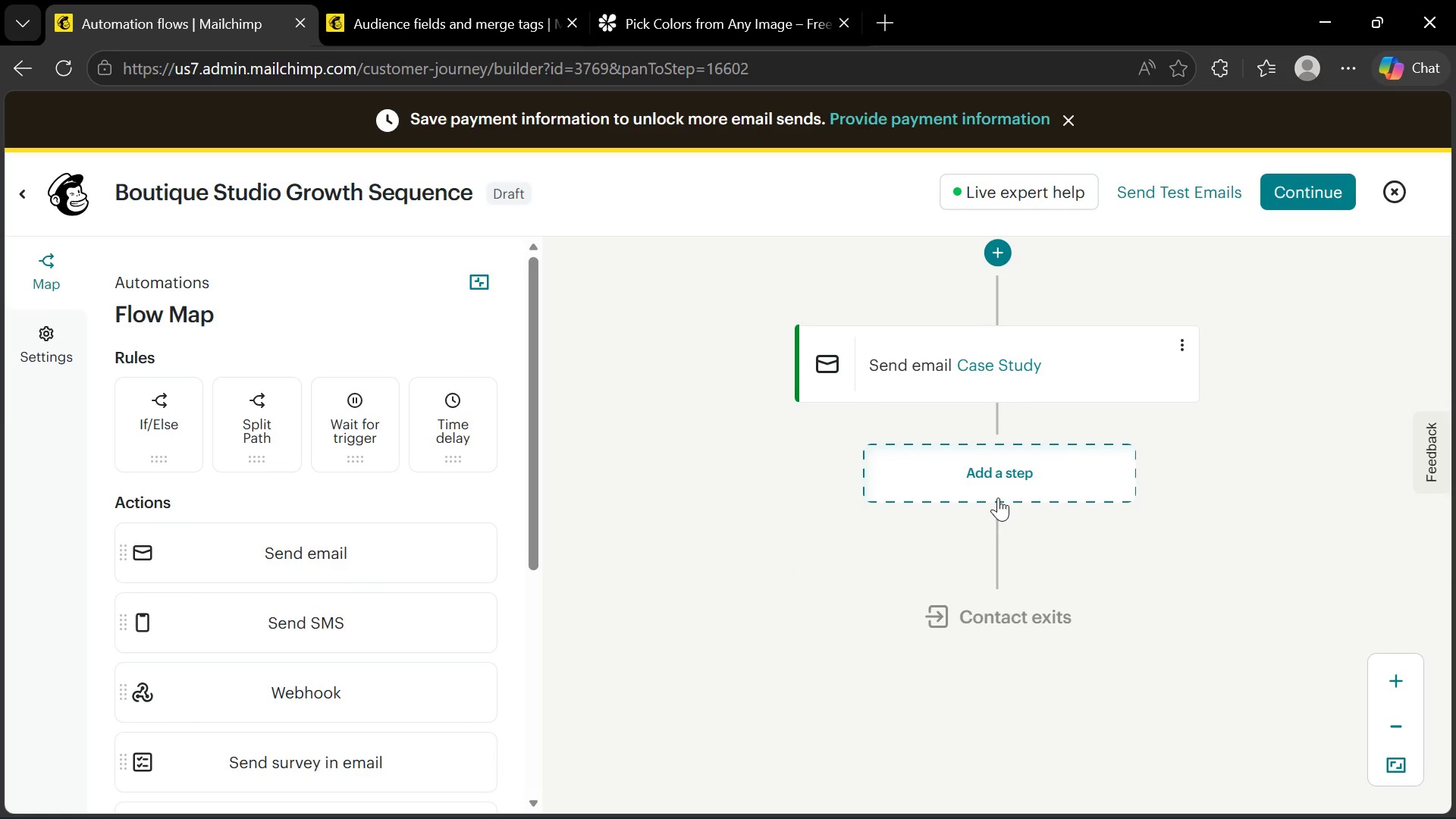 
left_click([998, 493])
 